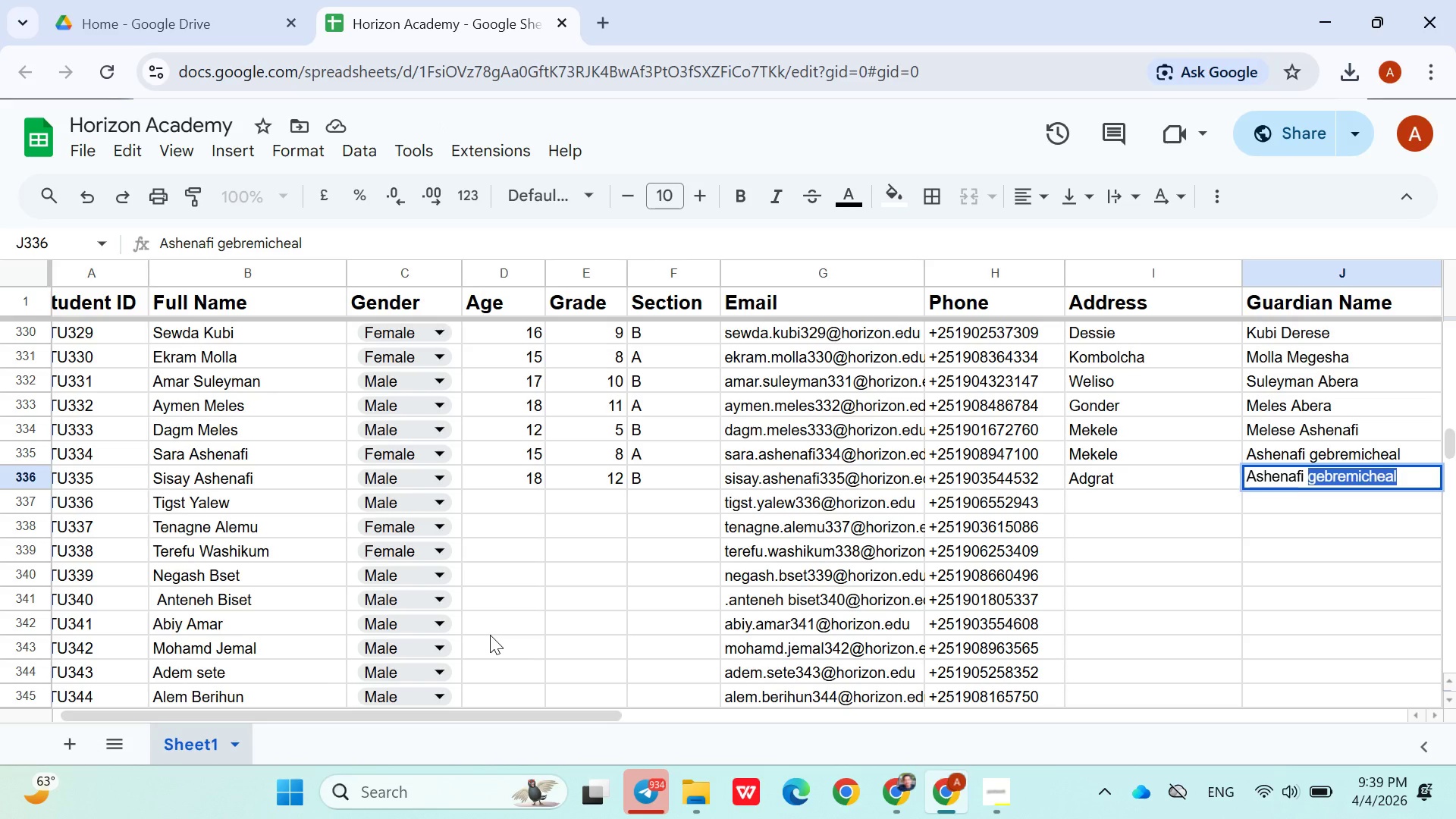 
type(Kh)
 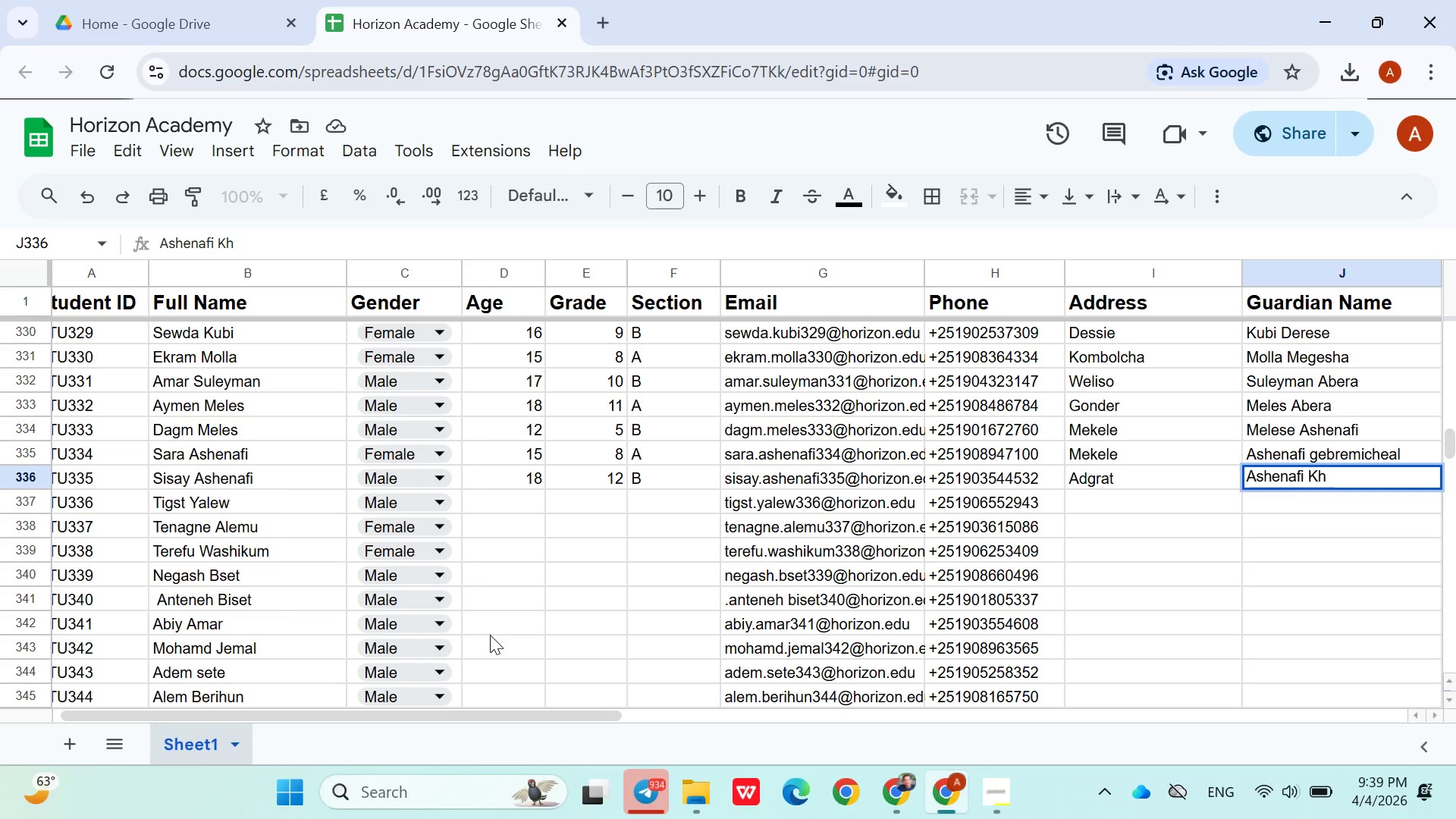 
type(asay)
 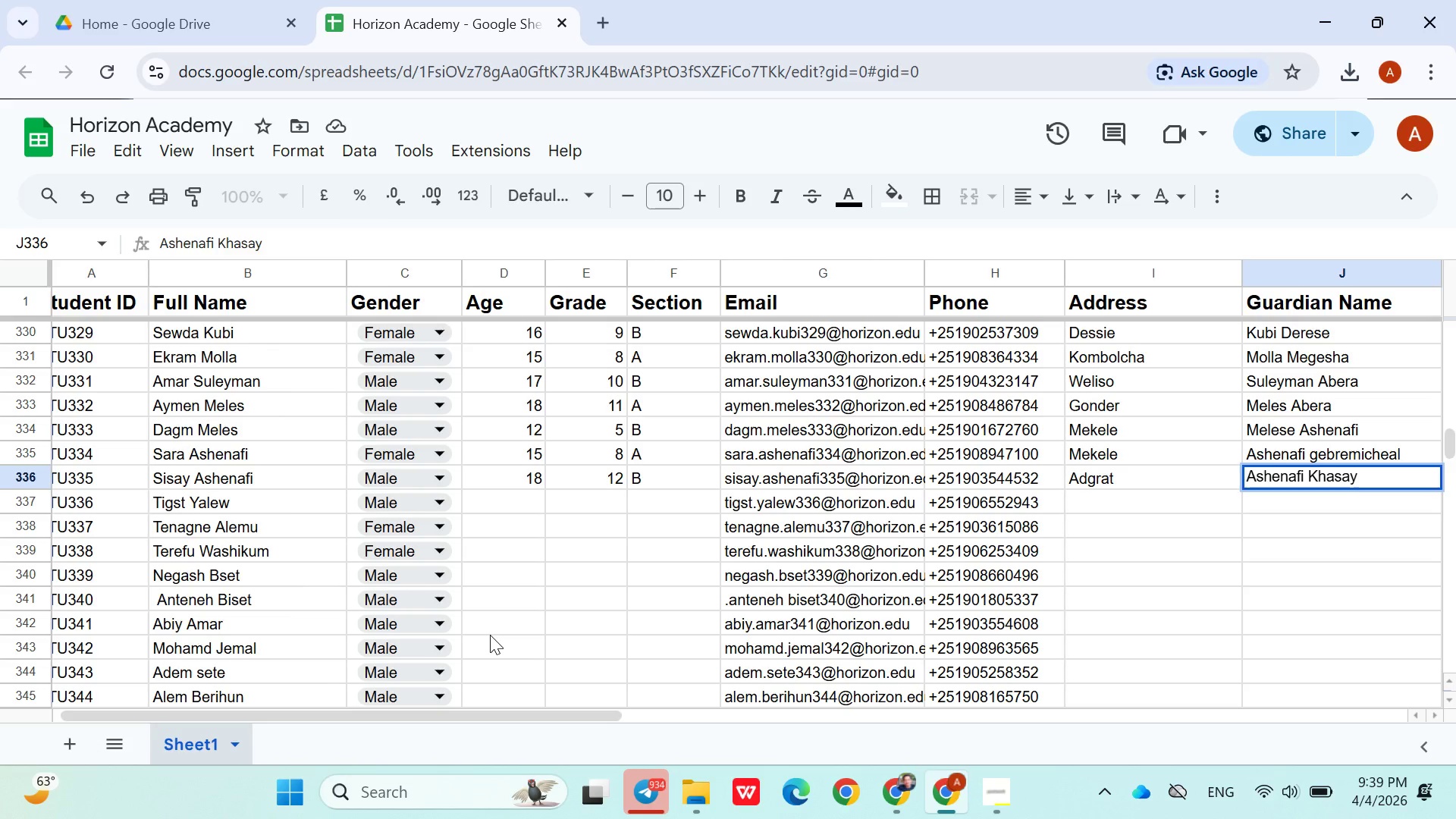 
key(ArrowDown)
 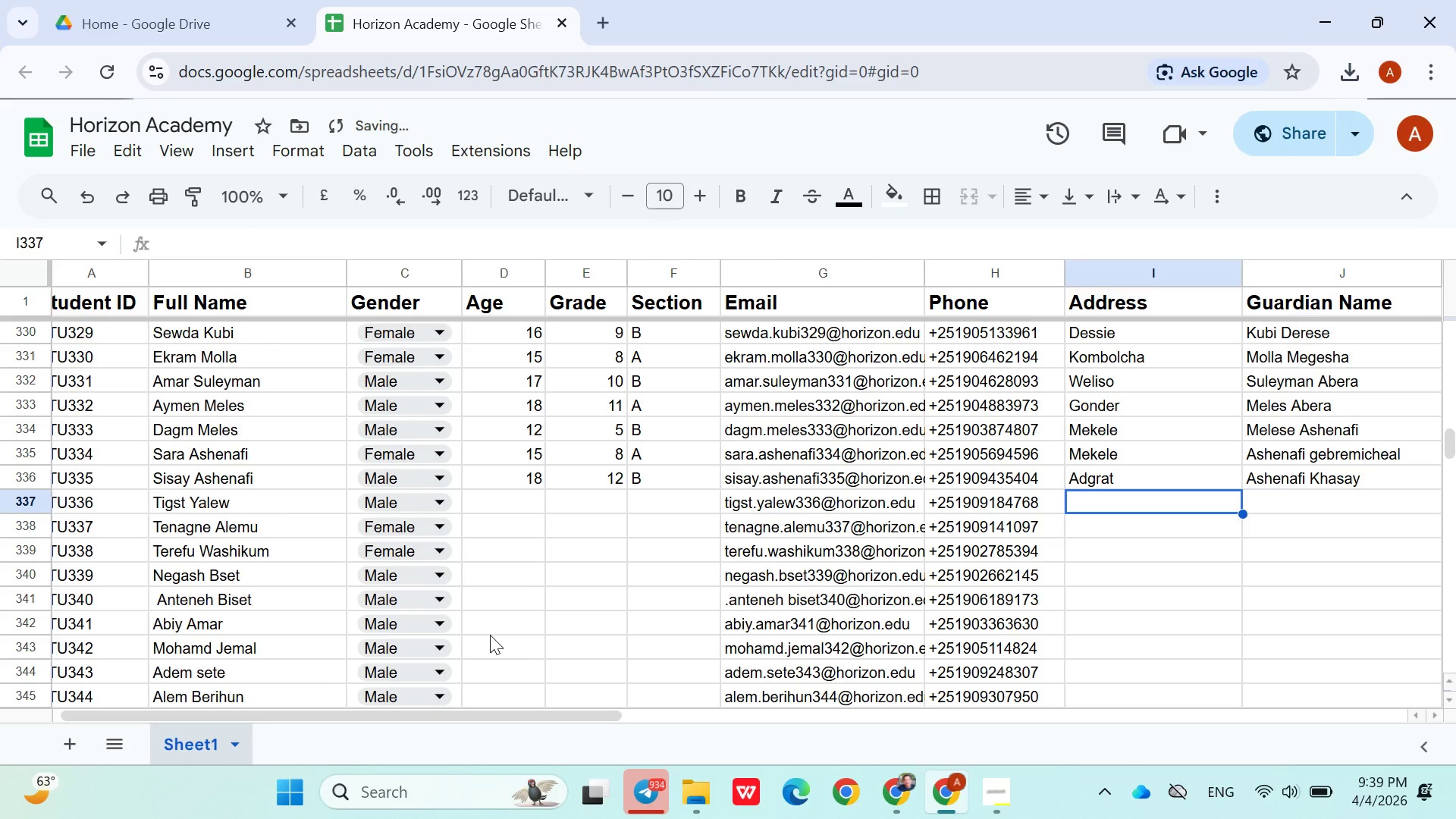 
hold_key(key=ArrowLeft, duration=0.97)
 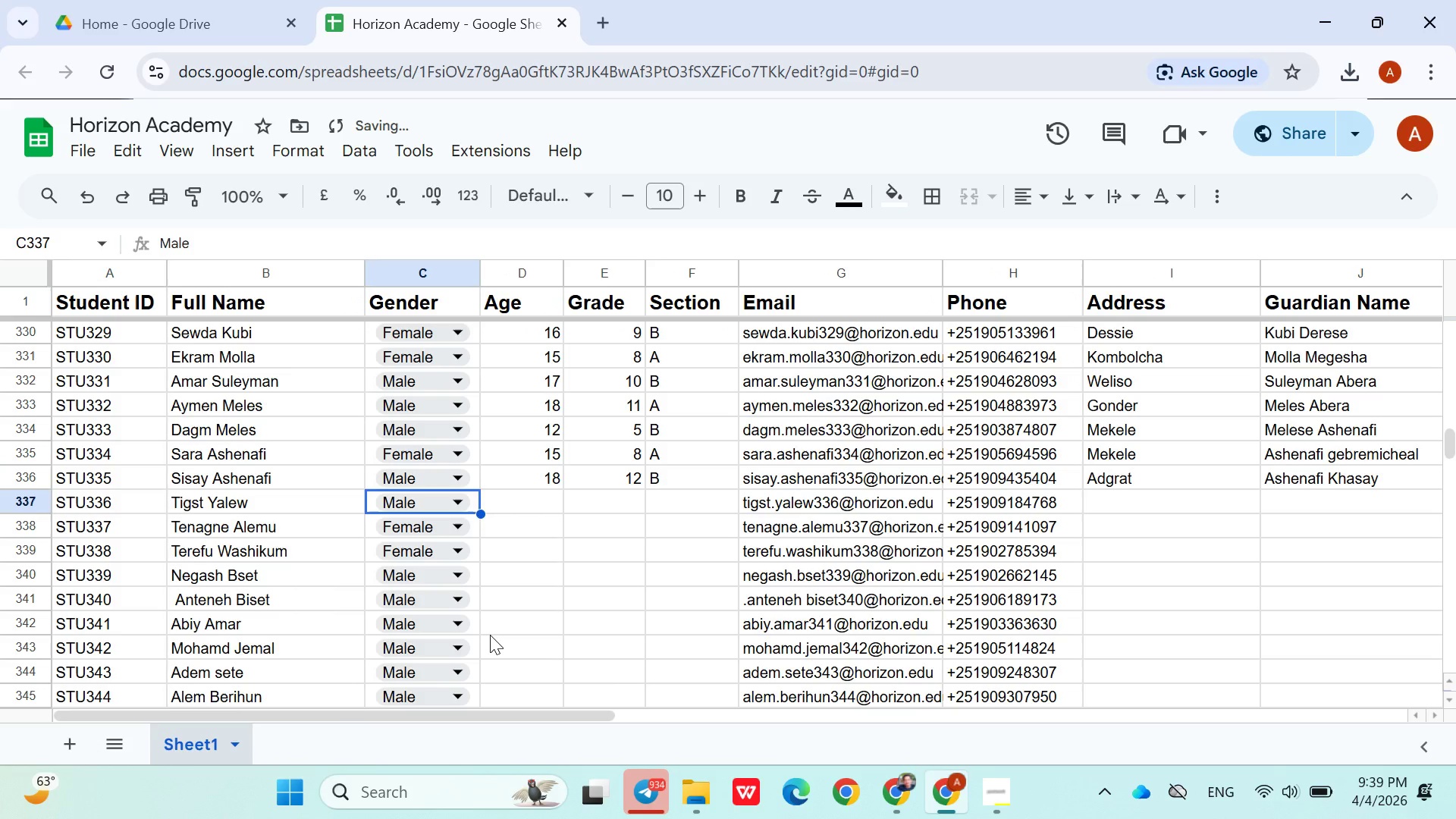 
key(ArrowRight)
 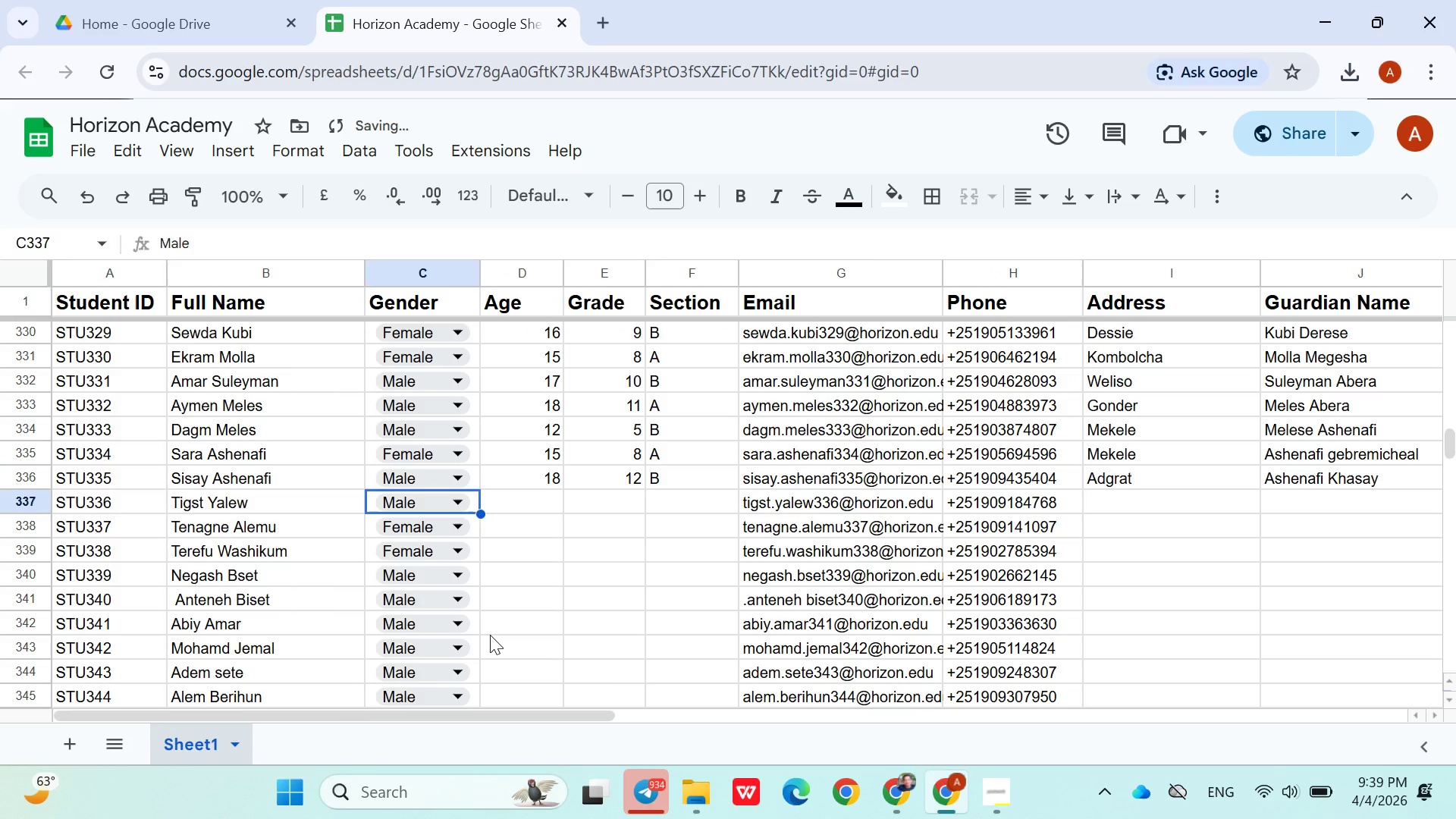 
key(ArrowRight)
 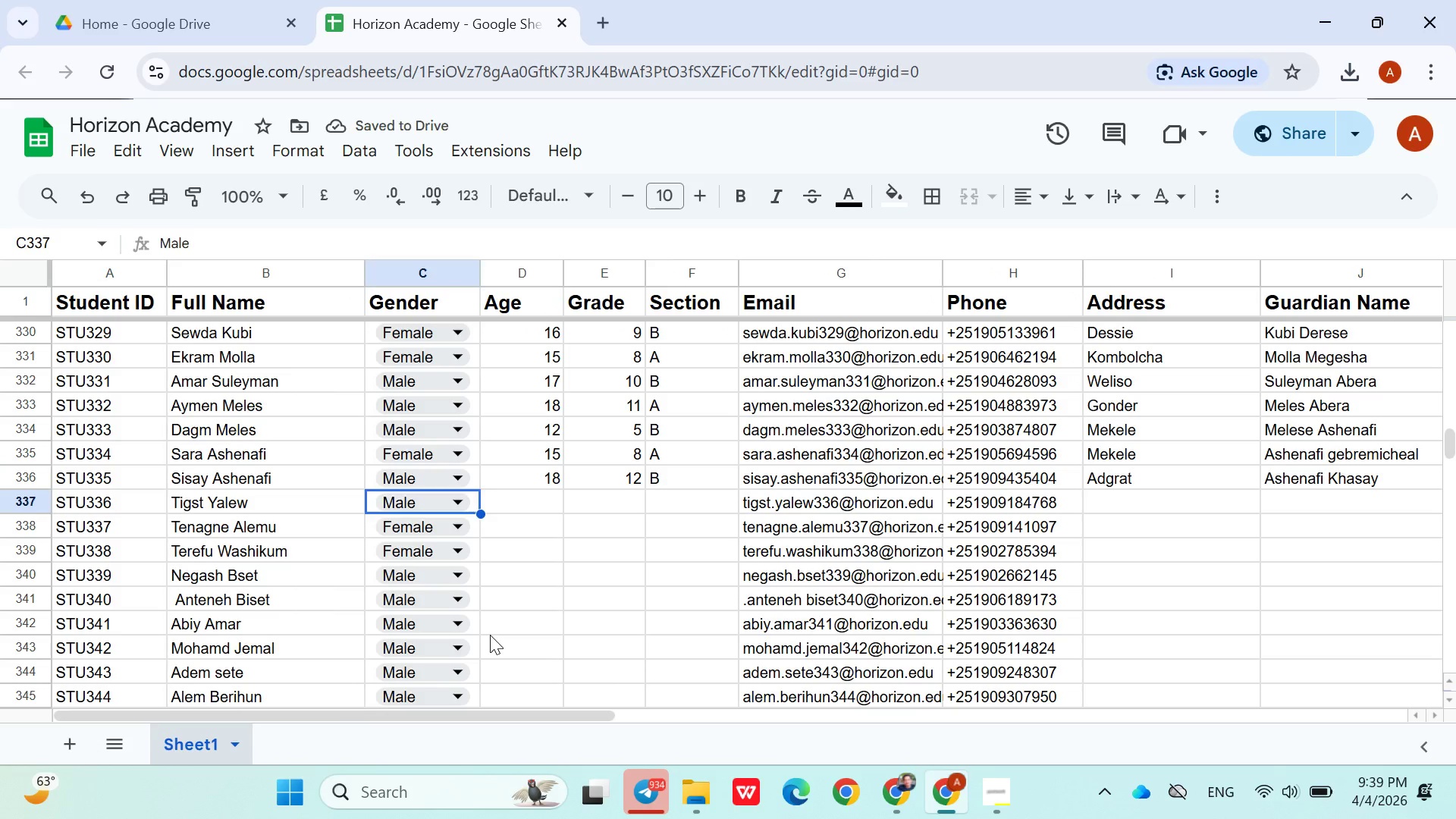 
key(ArrowRight)
 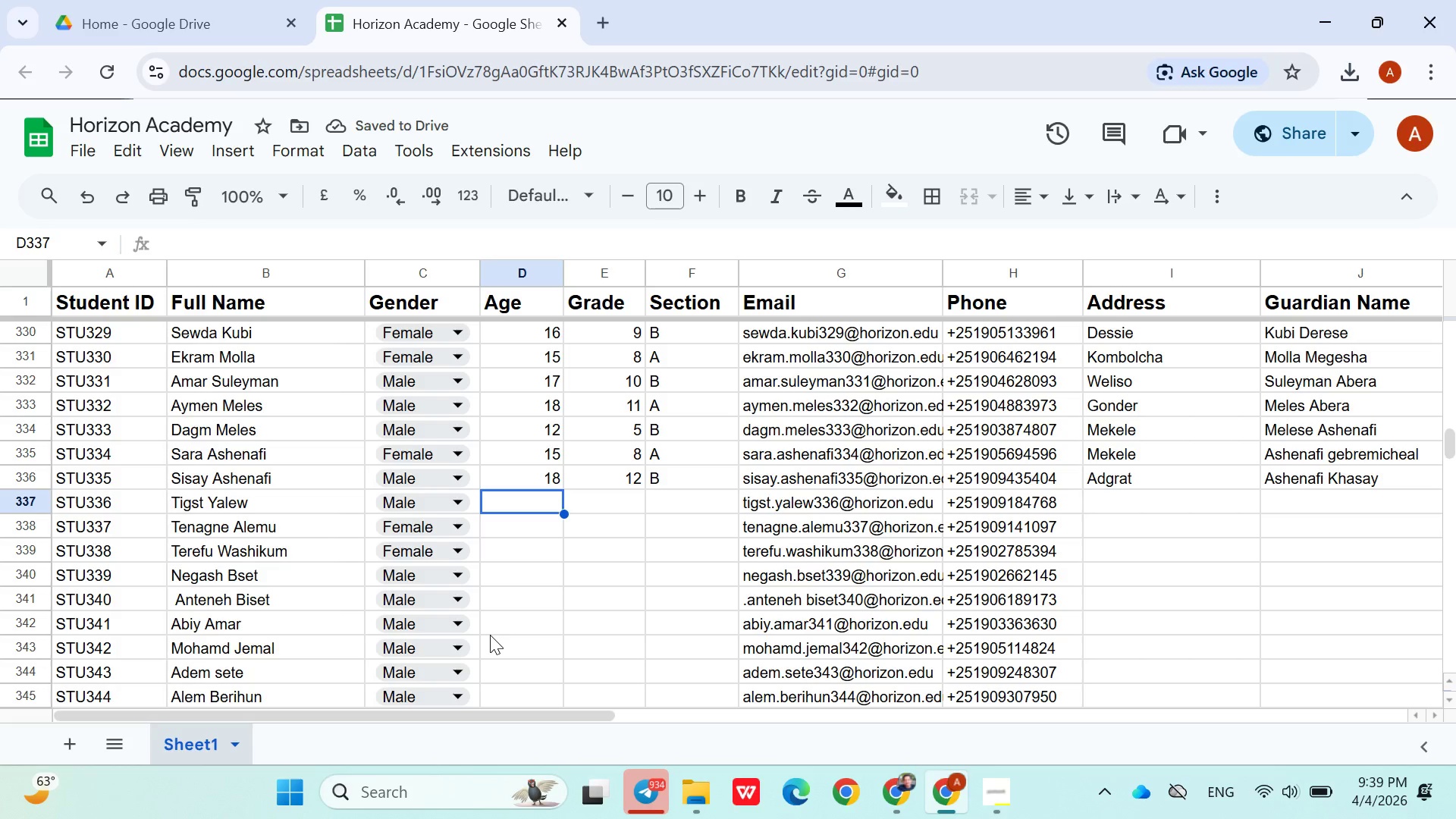 
type(17)
 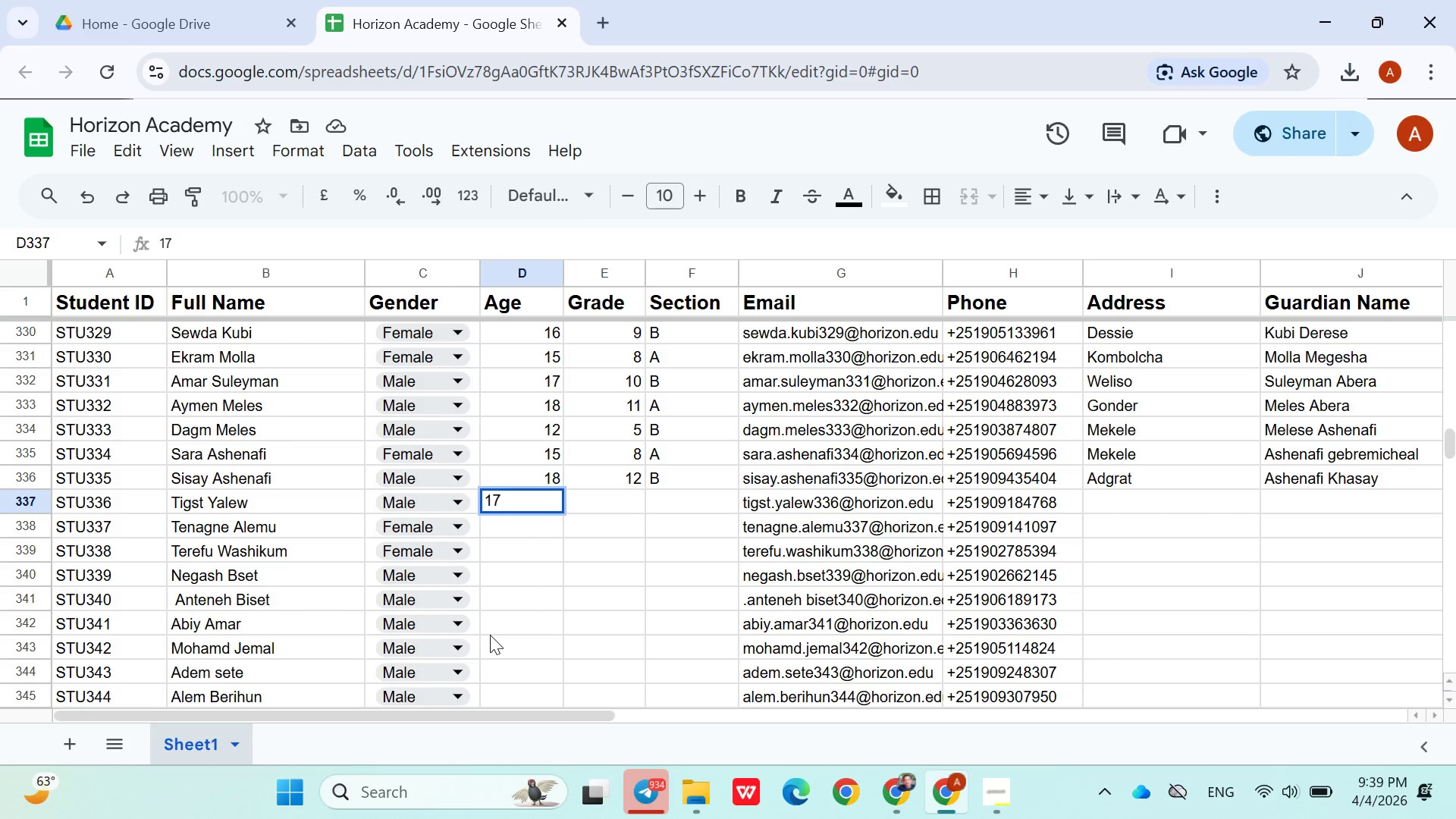 
key(ArrowRight)
 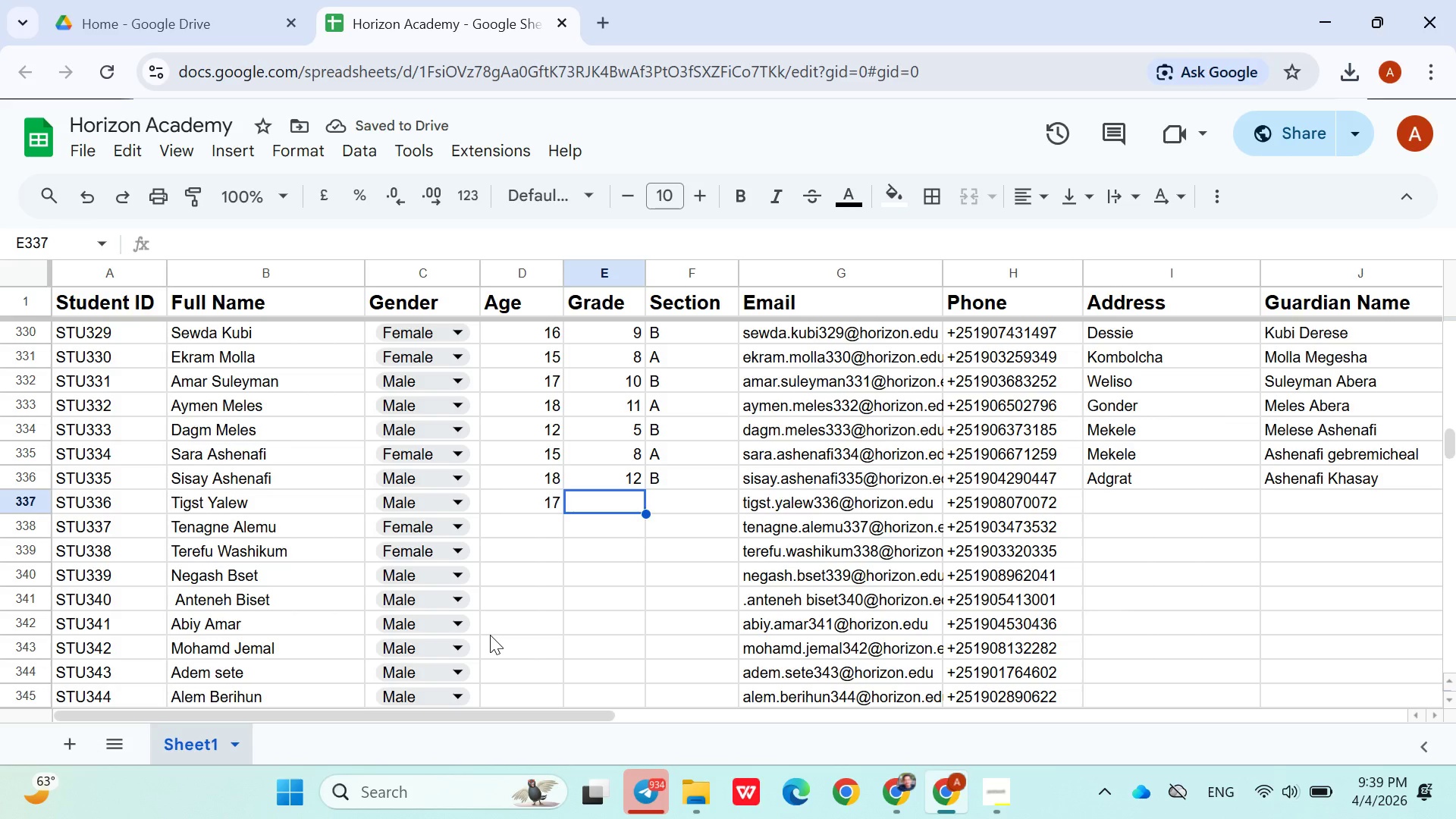 
type(11)
 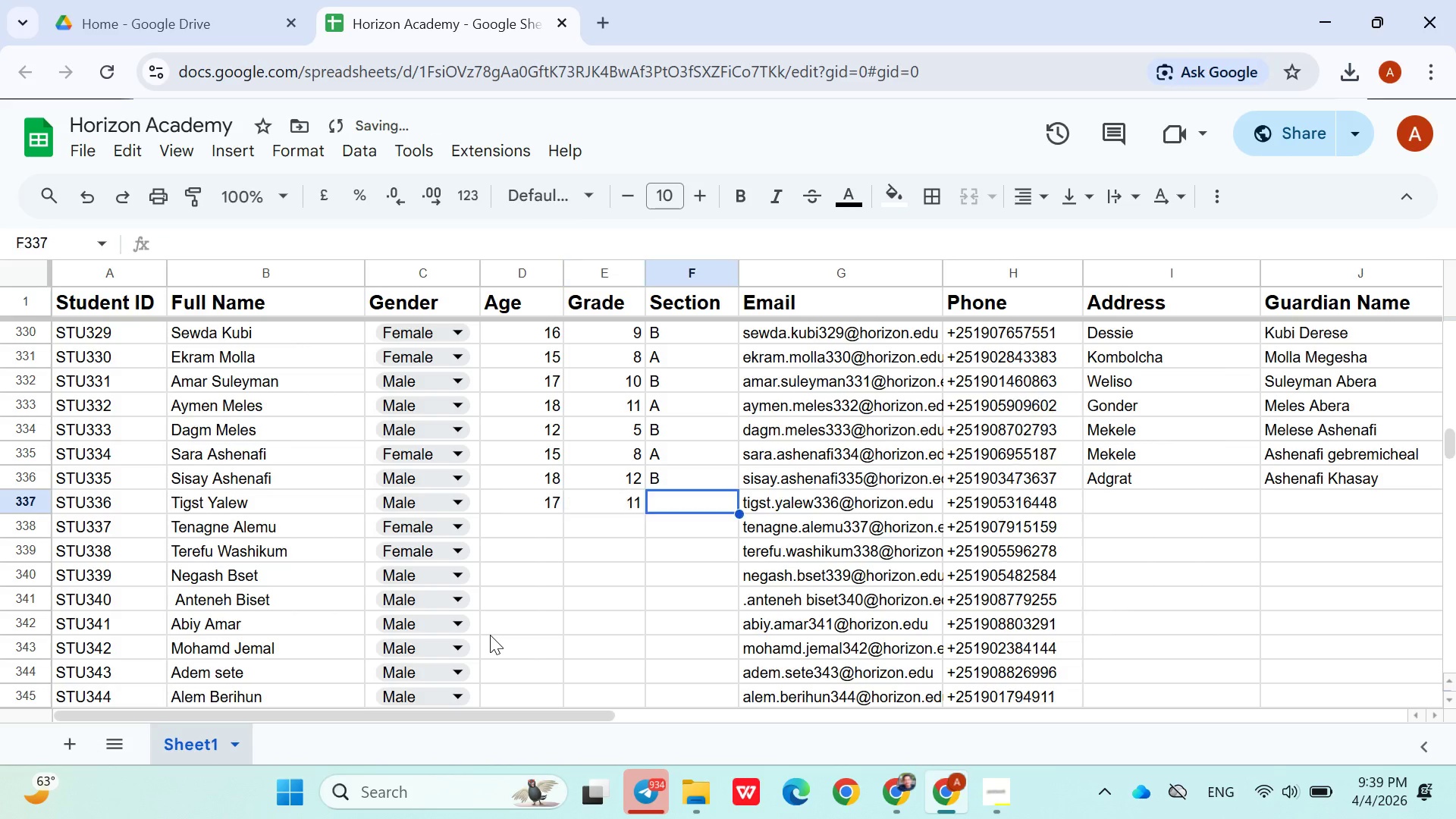 
key(ArrowRight)
 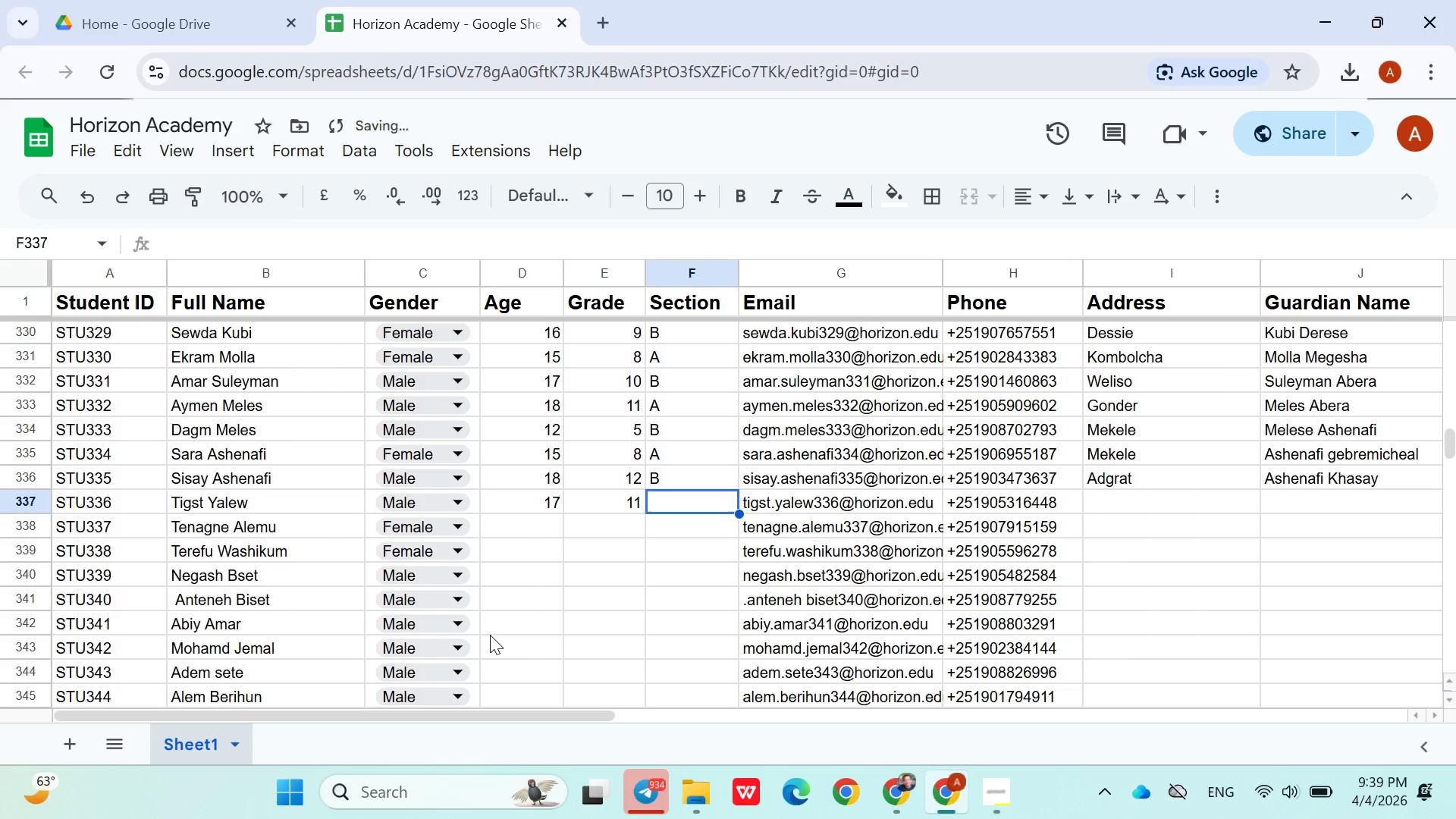 
key(Shift+A)
 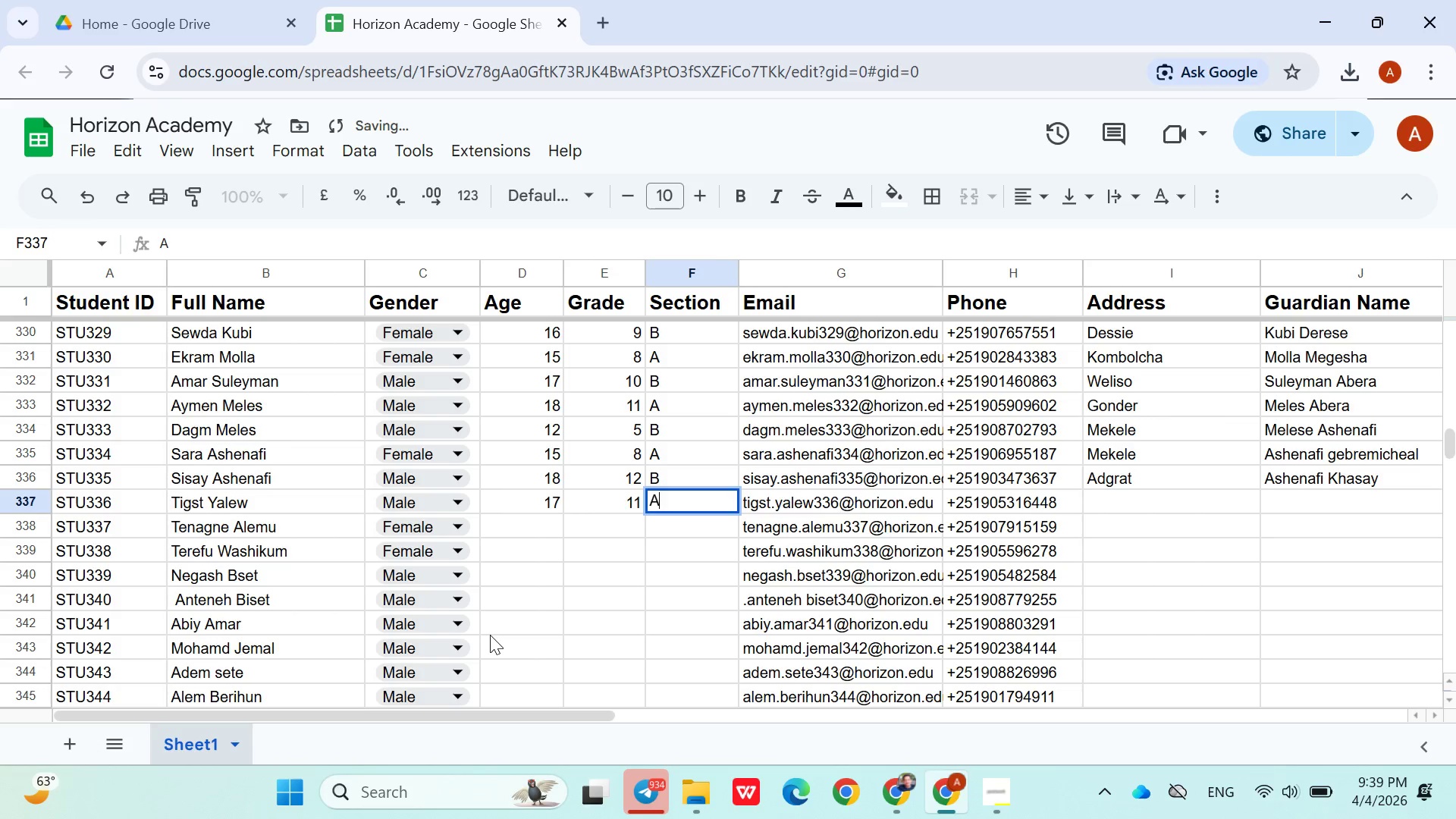 
key(ArrowRight)
 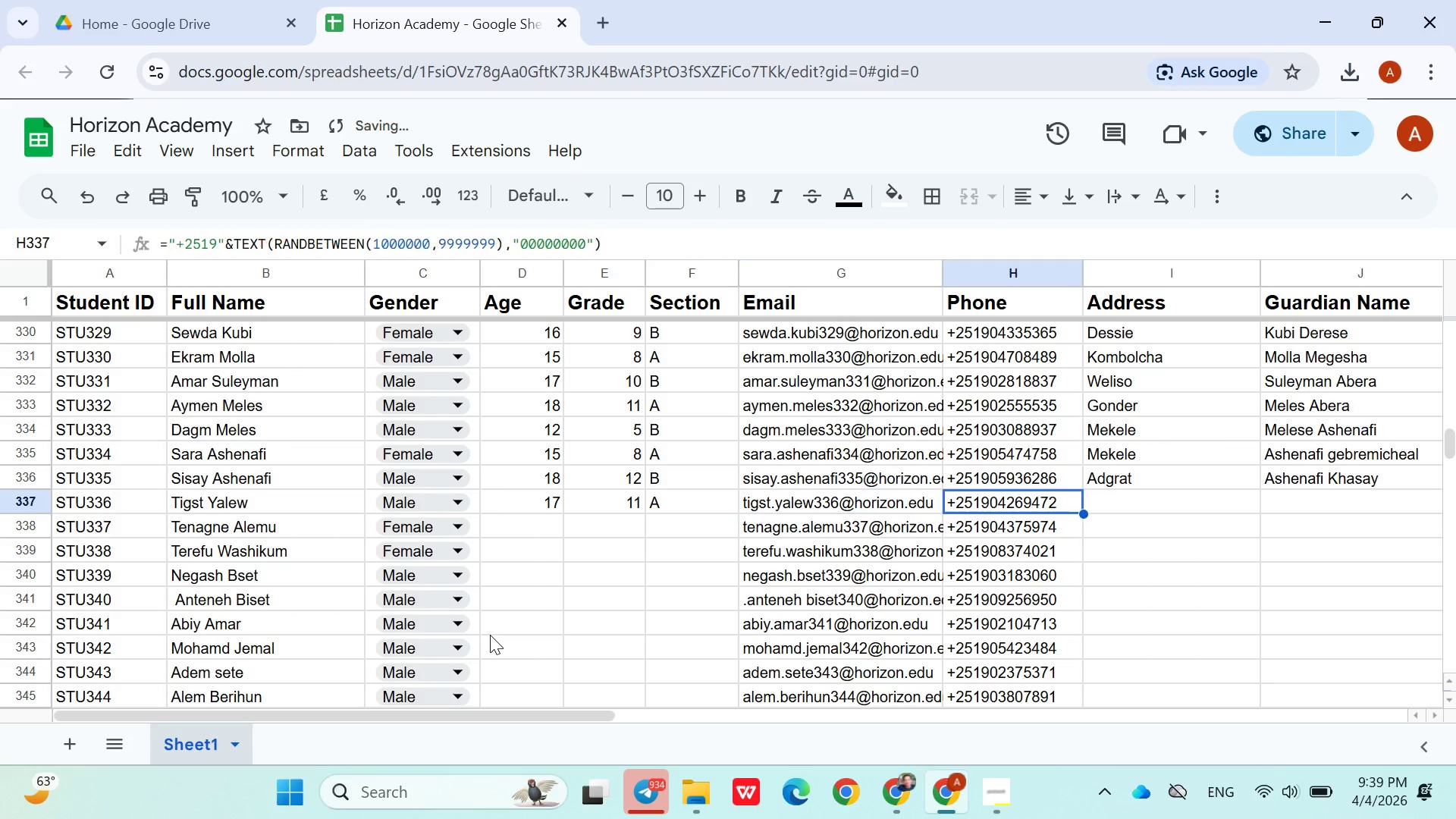 
key(ArrowRight)
 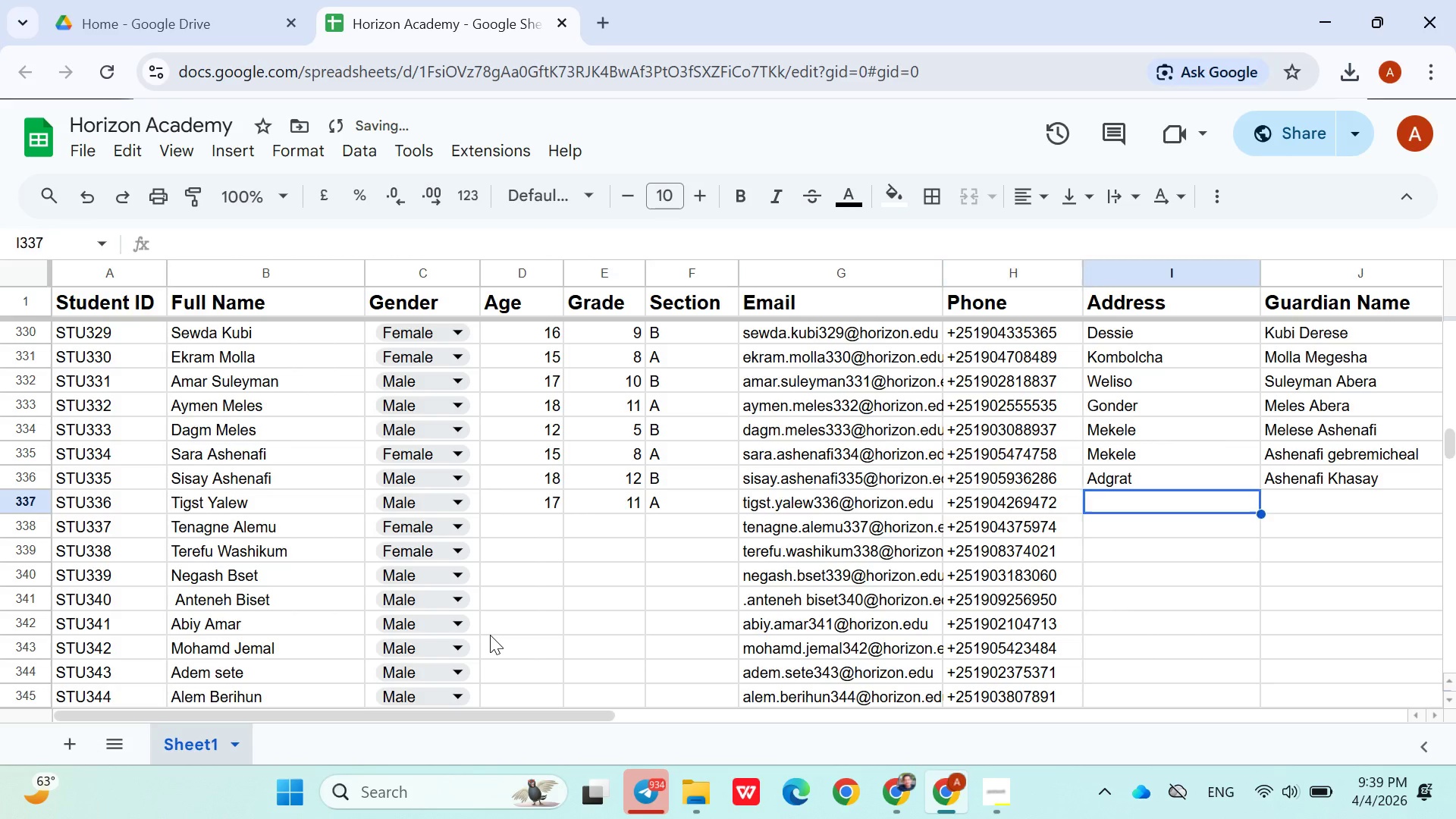 
key(ArrowRight)
 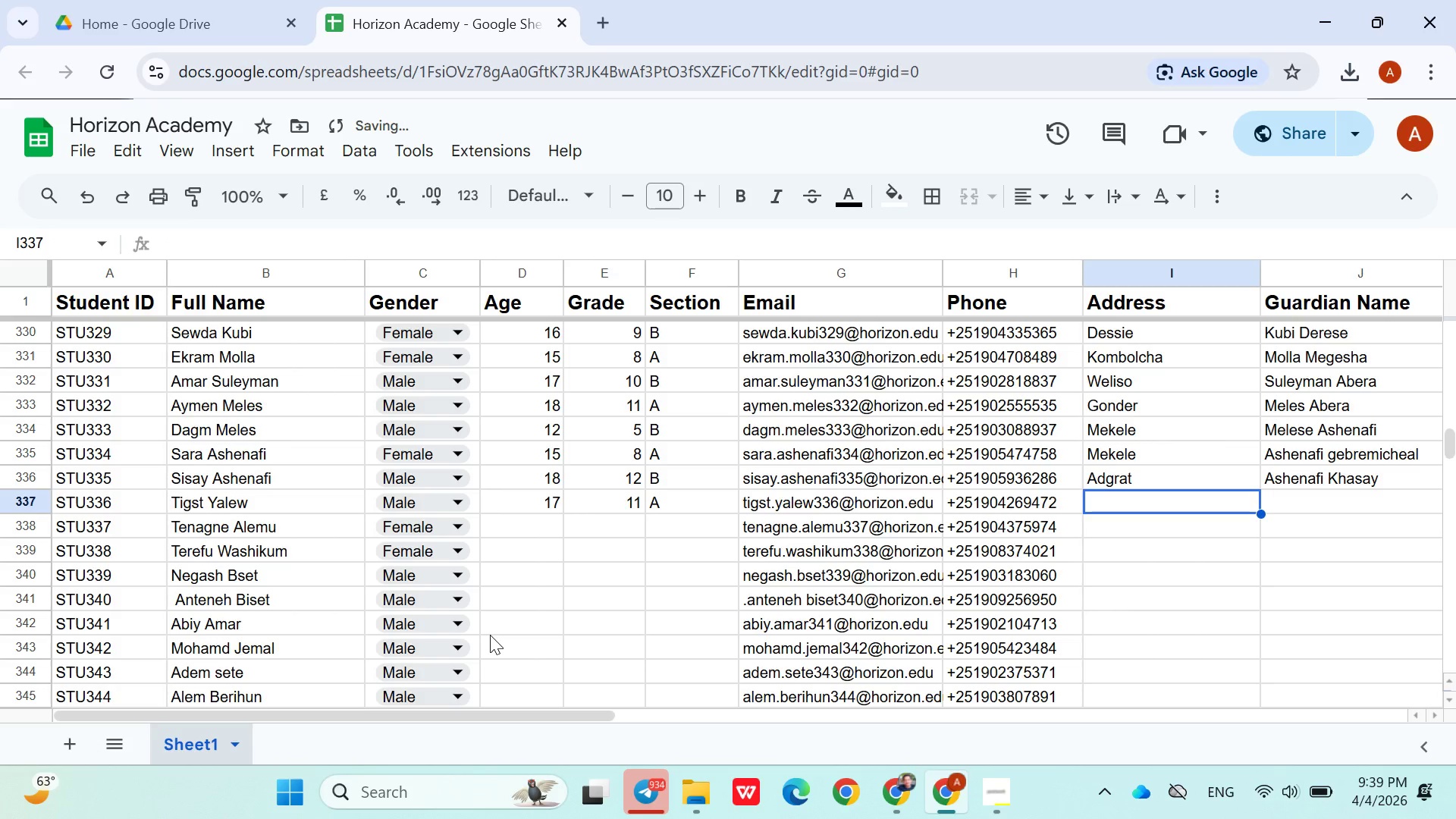 
type(Alemu Welde)
 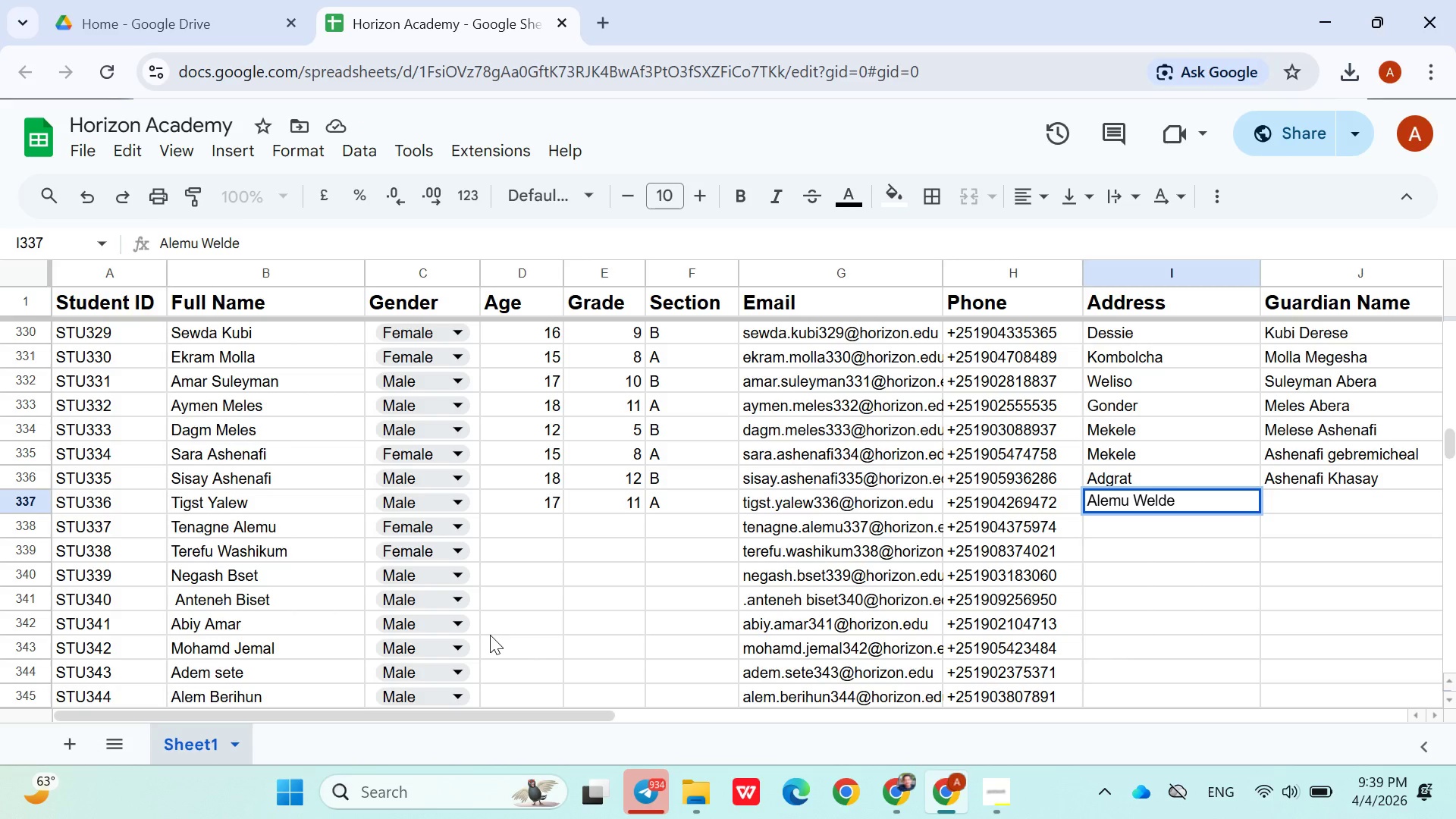 
double_click([1133, 500])
 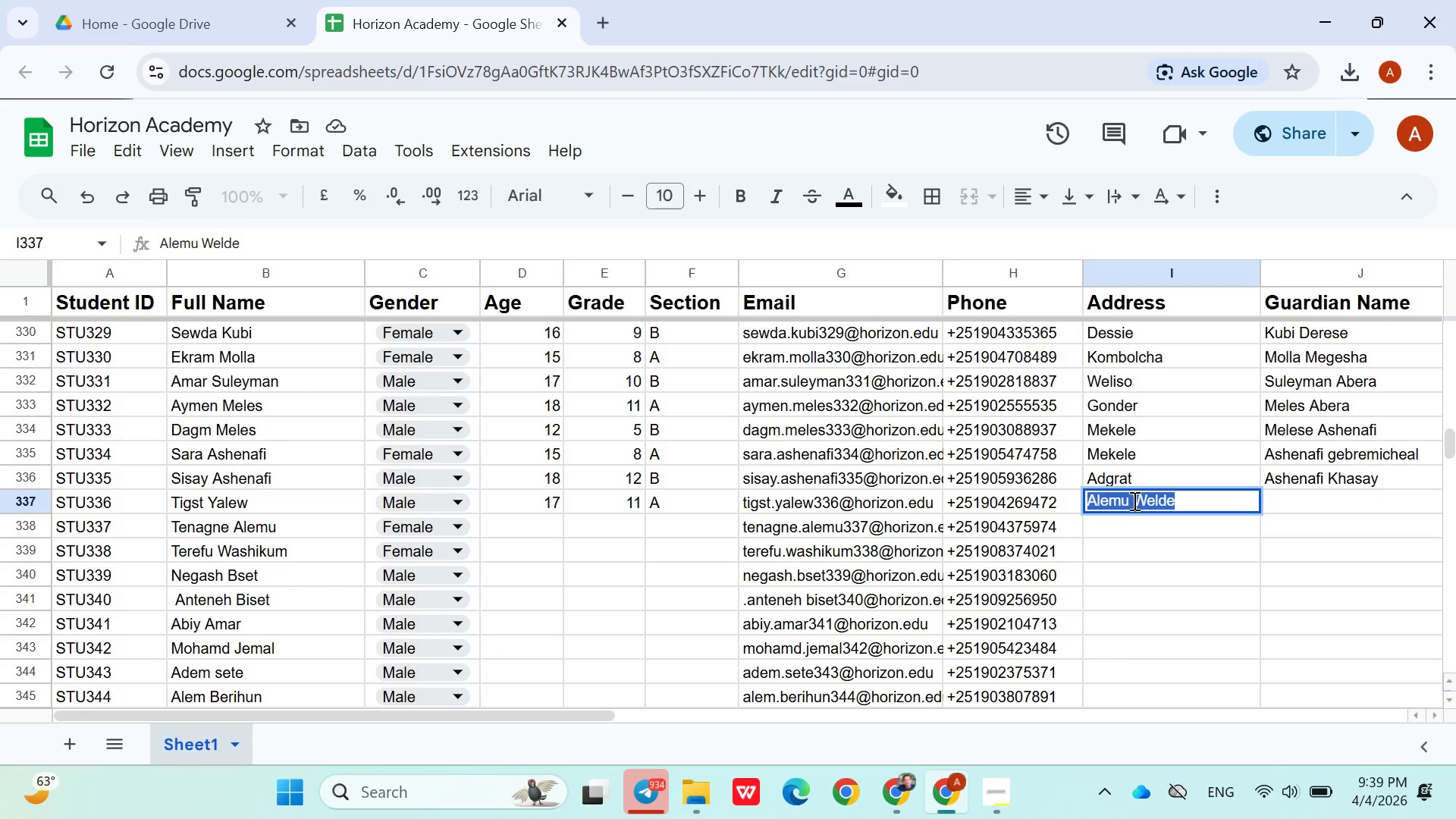 
triple_click([1133, 500])
 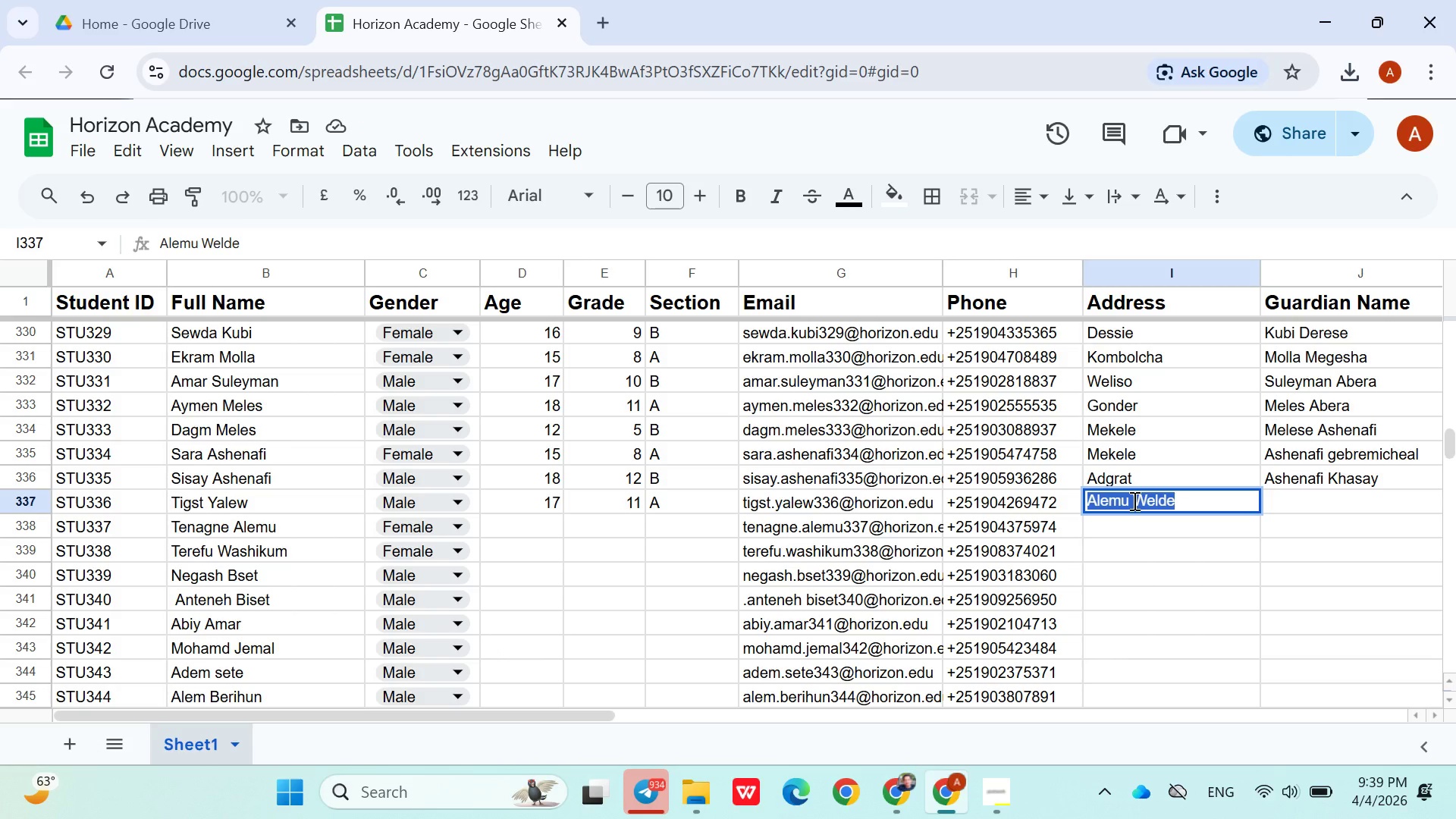 
key(Control+X)
 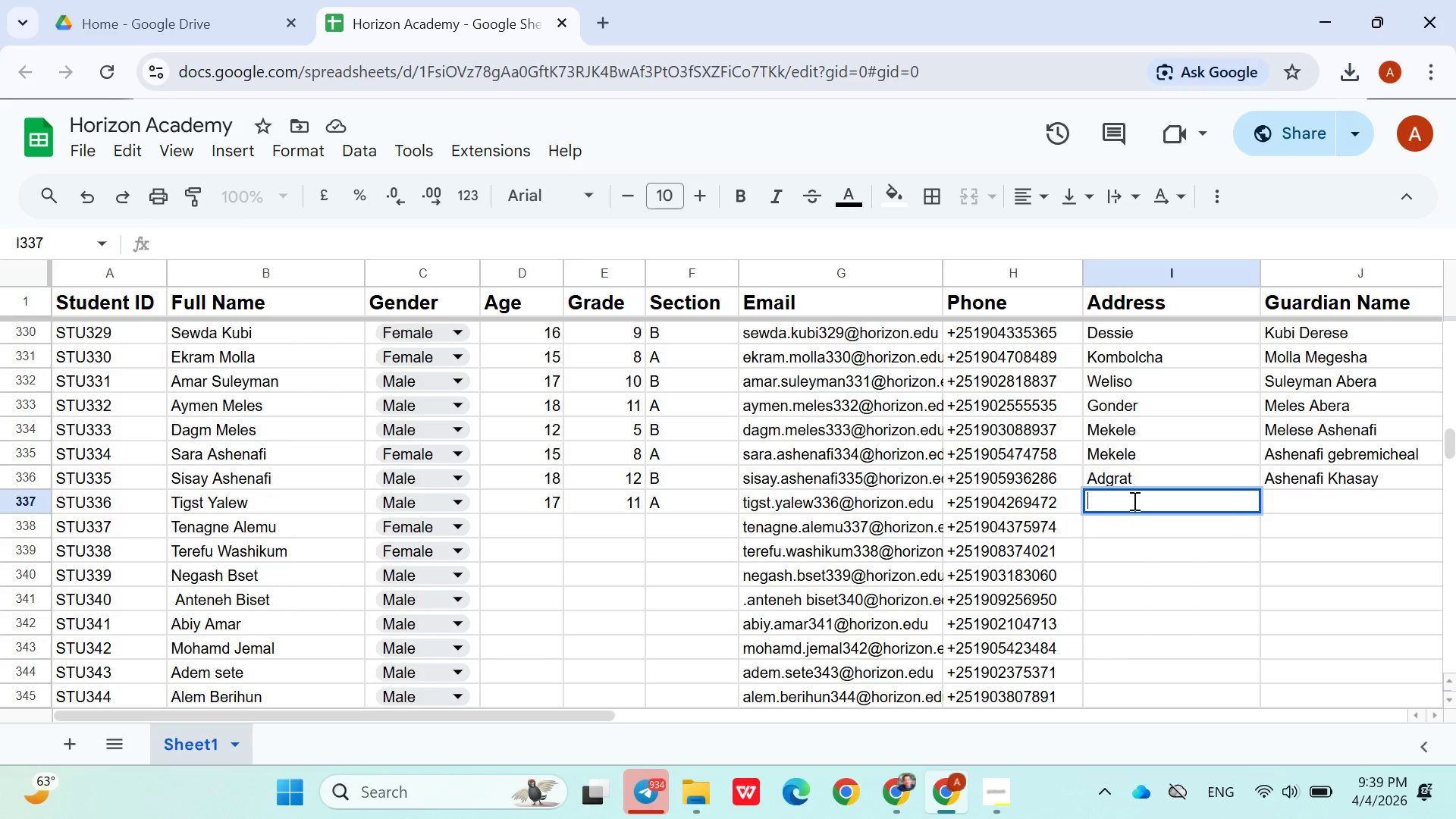 
type(Wol)
 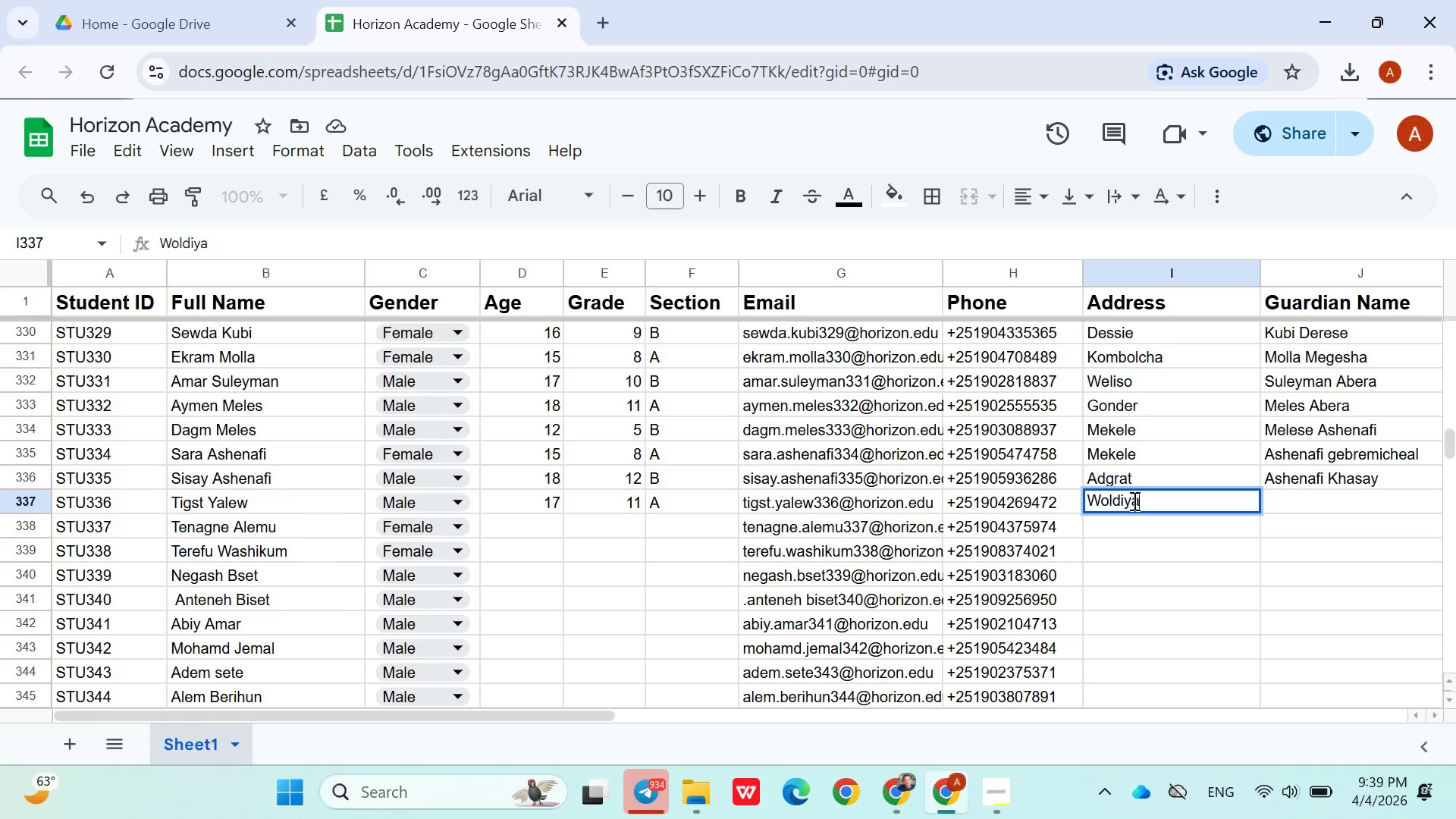 
key(ArrowRight)
 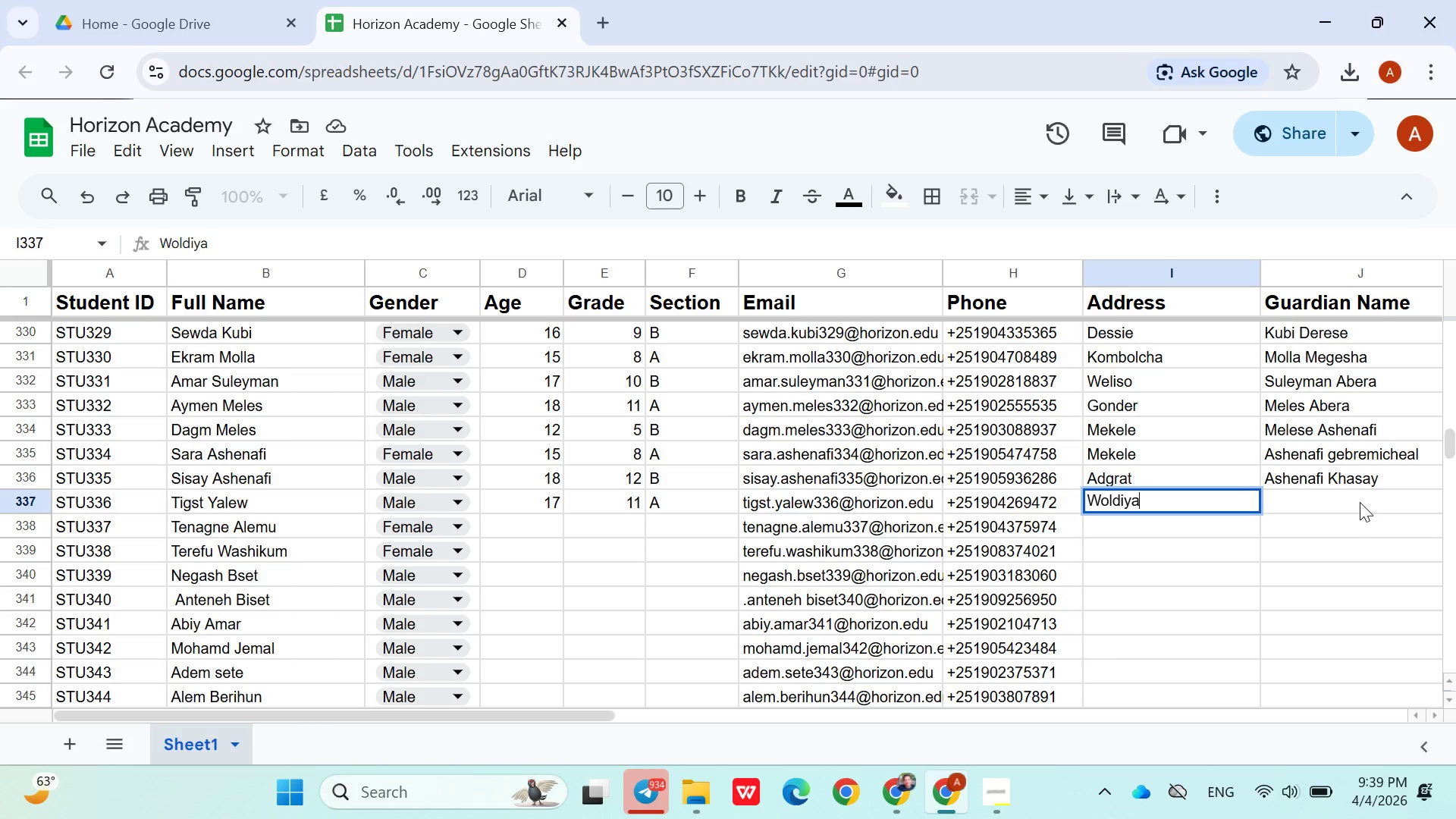 
left_click([1349, 498])
 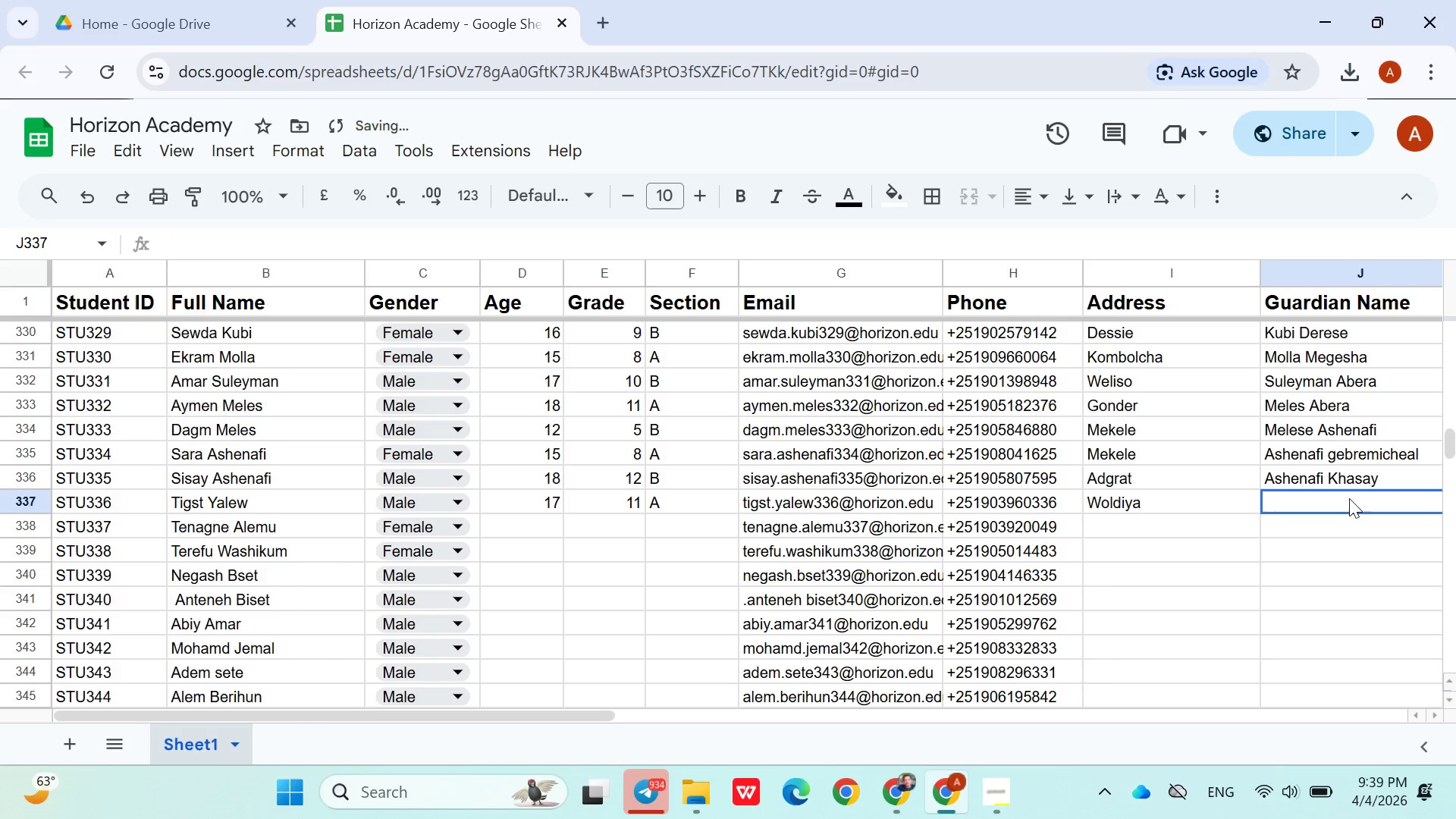 
key(Control+V)
 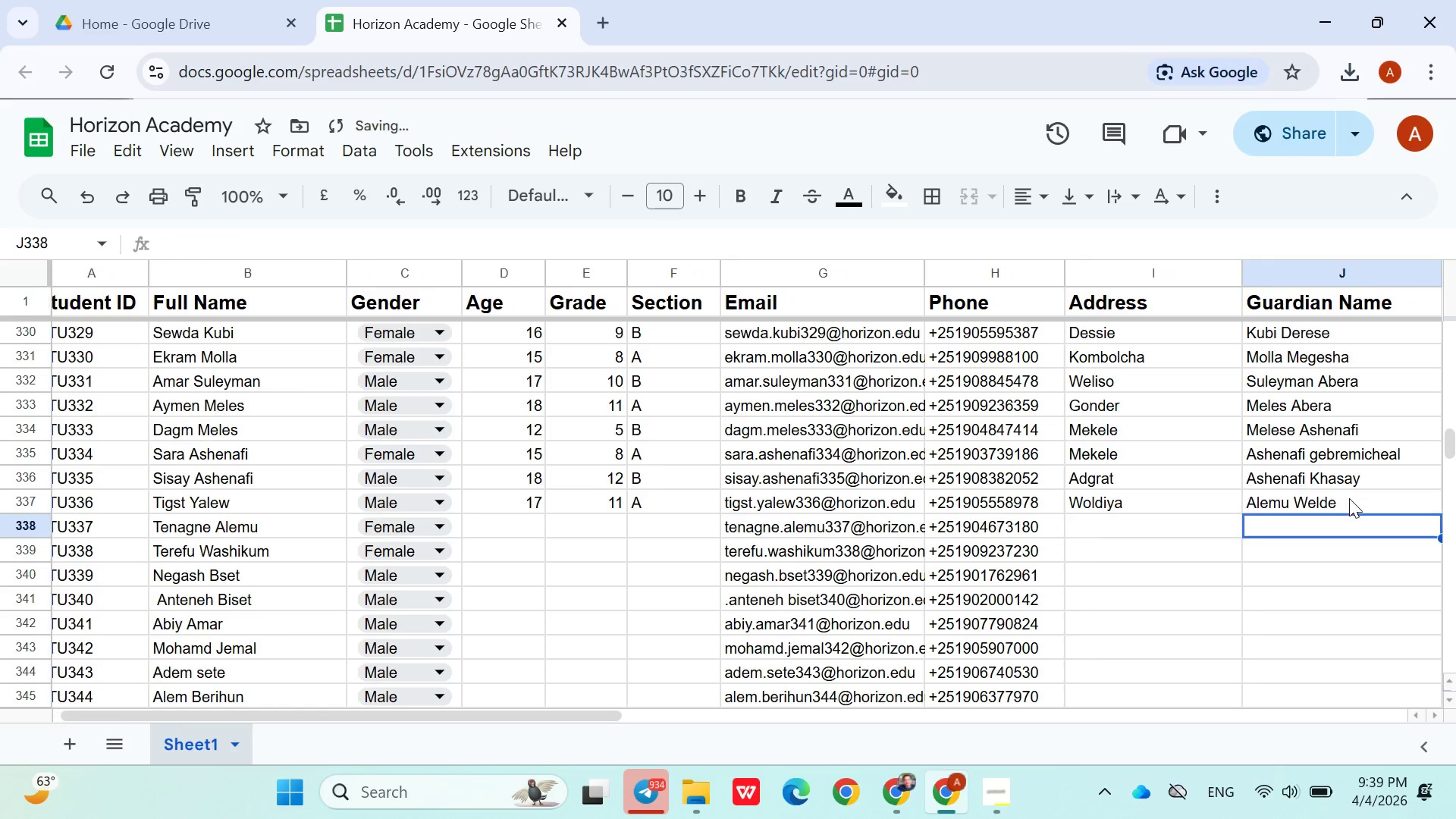 
key(ArrowDown)
 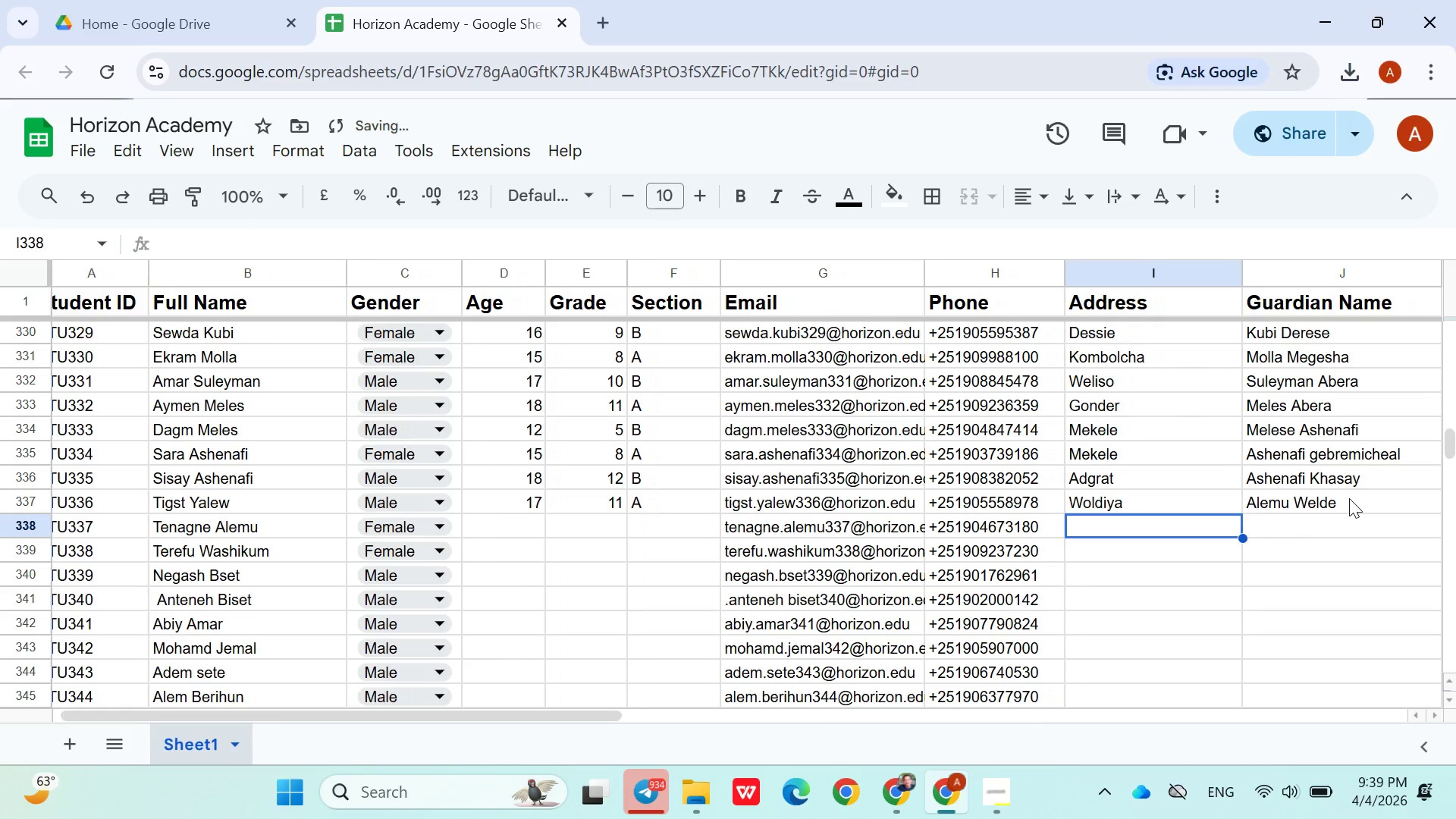 
hold_key(key=ArrowLeft, duration=1.06)
 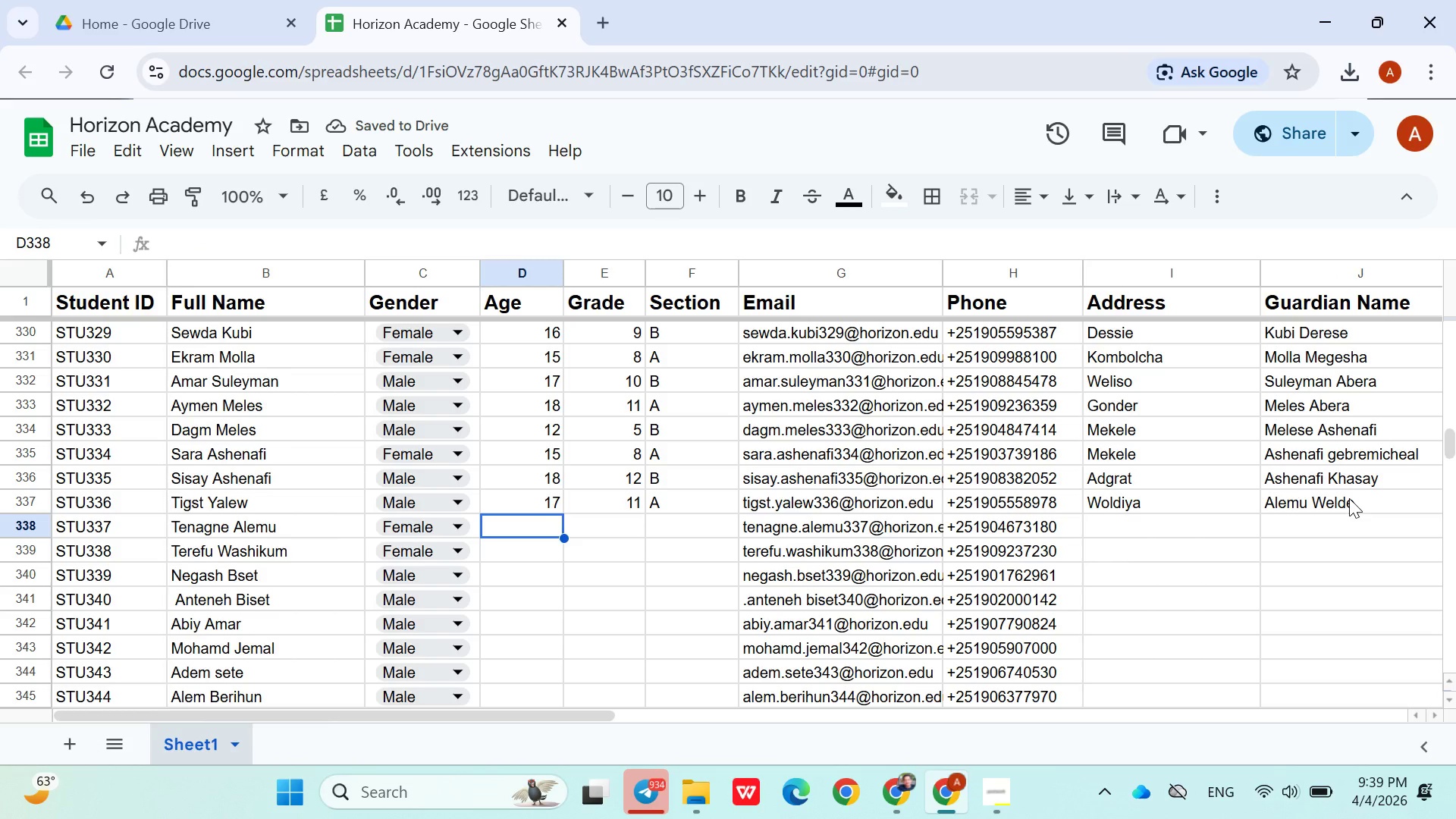 
key(ArrowRight)
 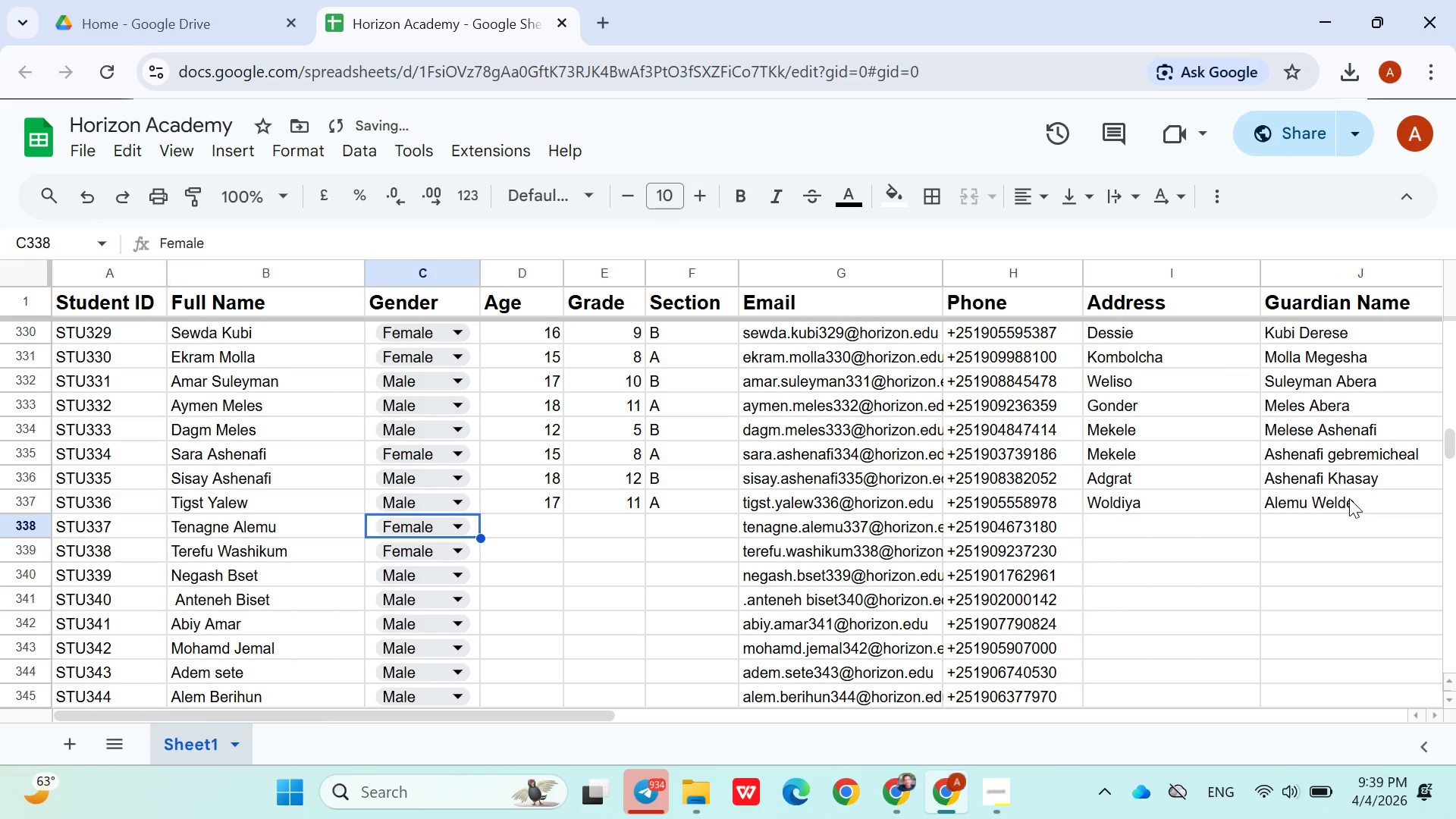 
key(ArrowRight)
 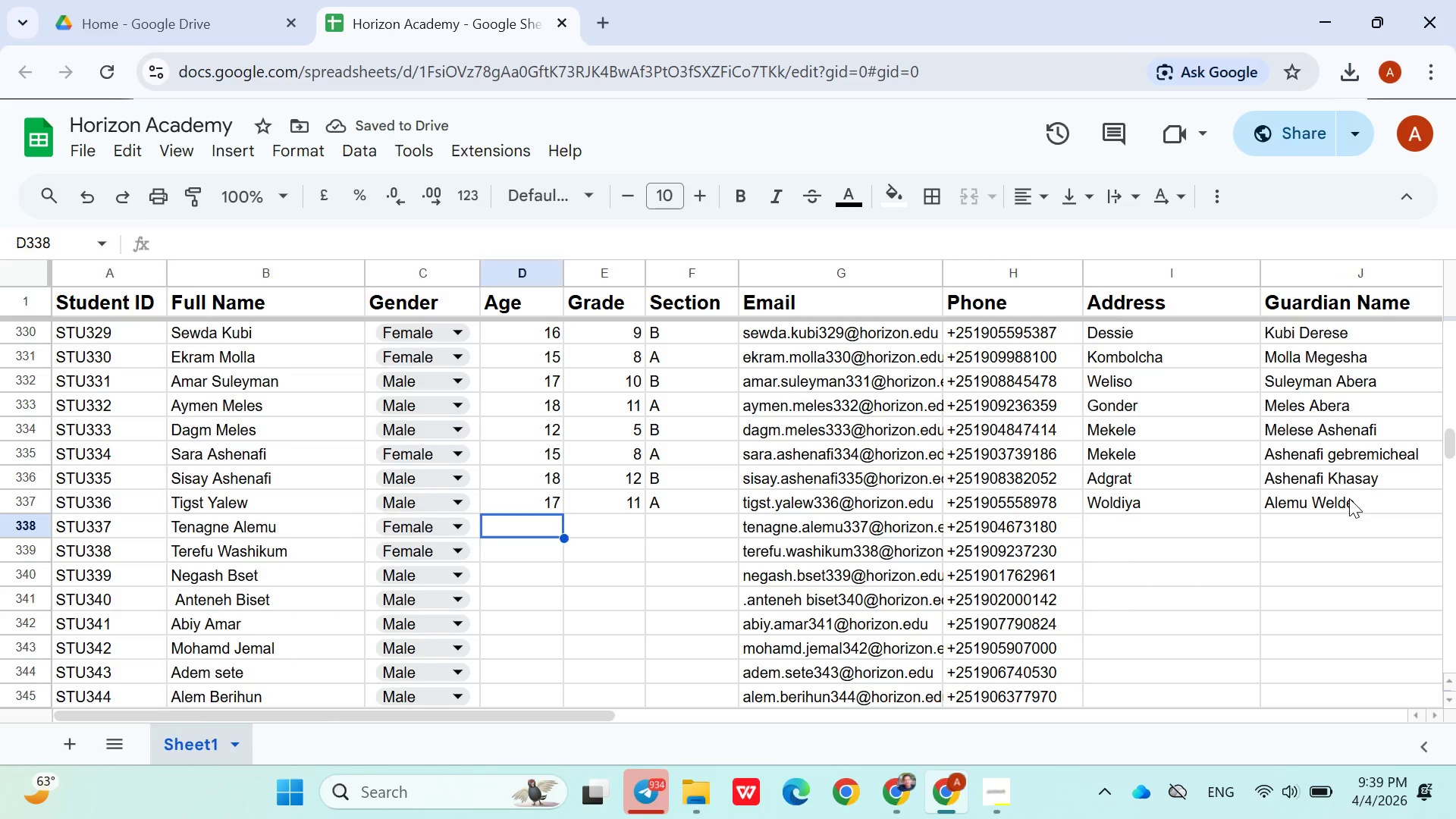 
key(ArrowRight)
 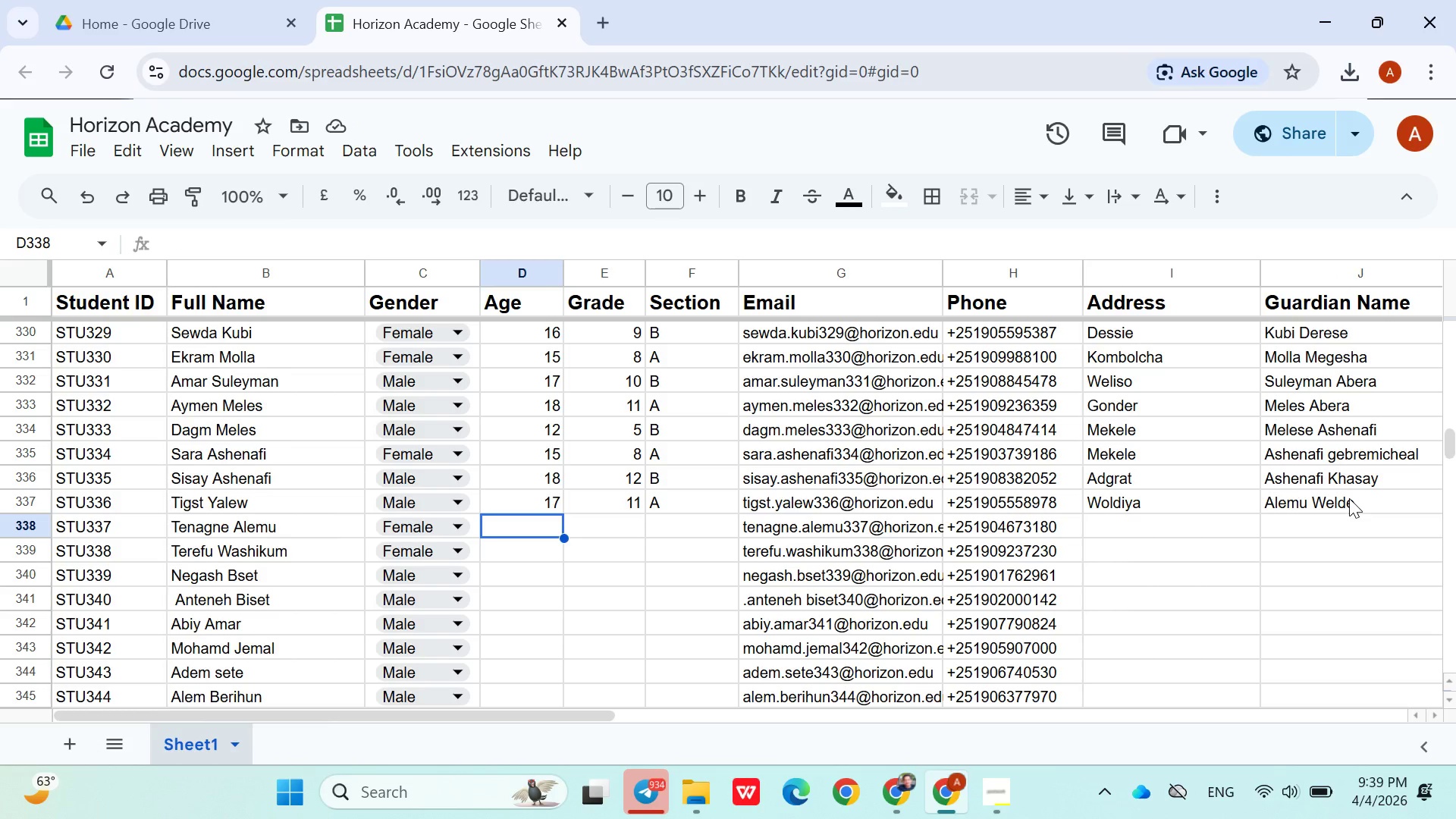 
wait(8.34)
 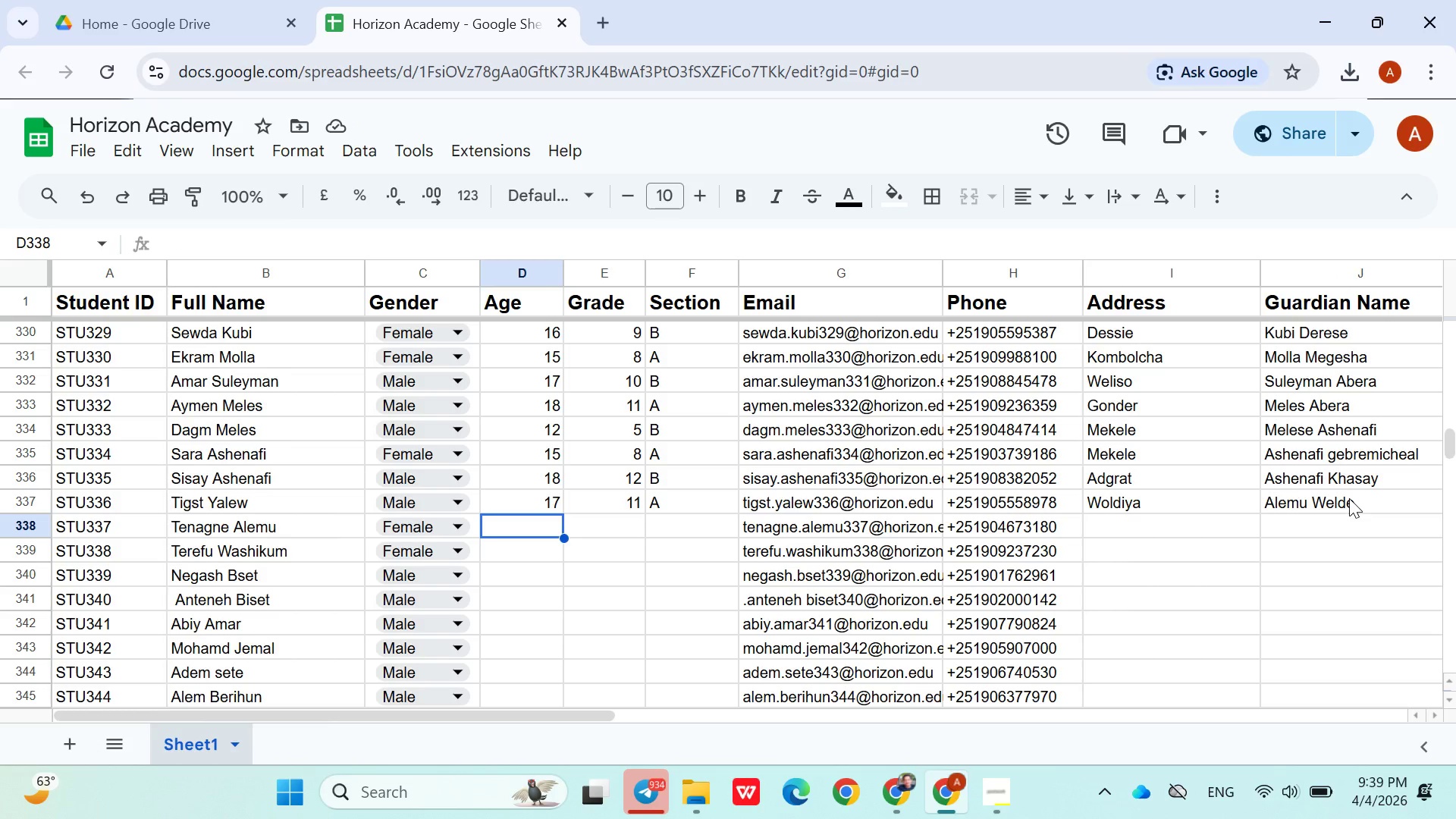 
type(18)
 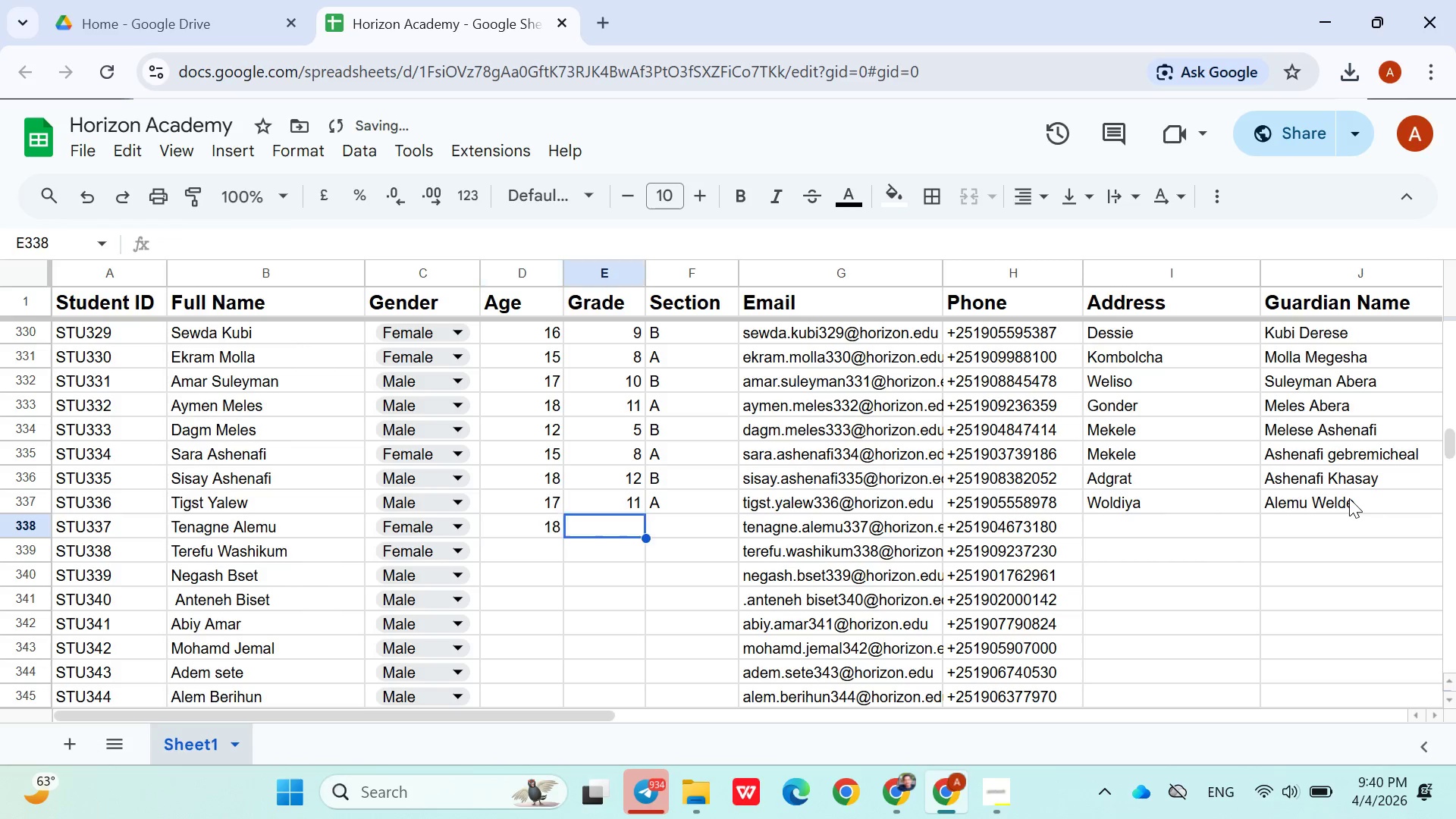 
key(ArrowRight)
 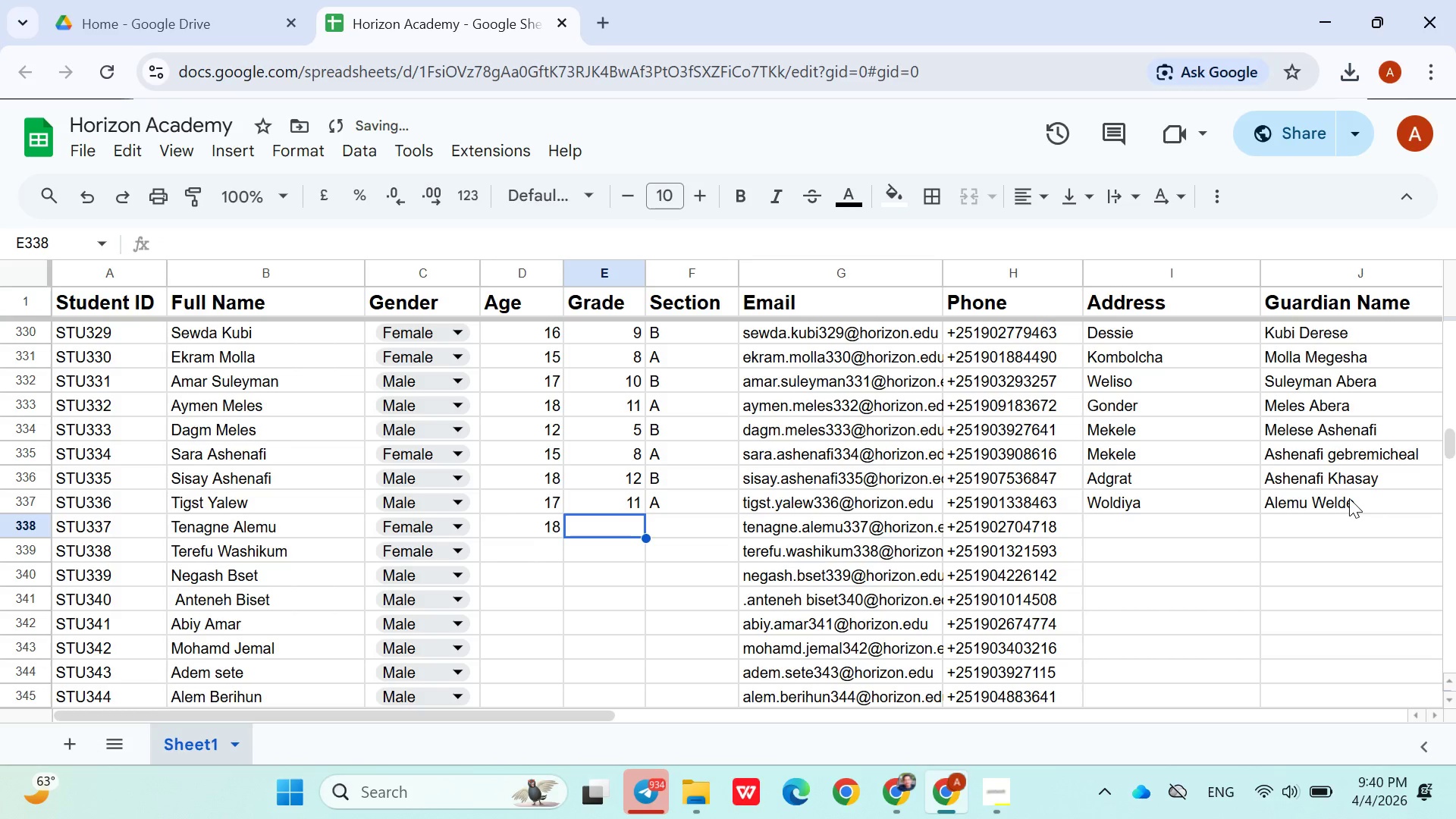 
type(11)
 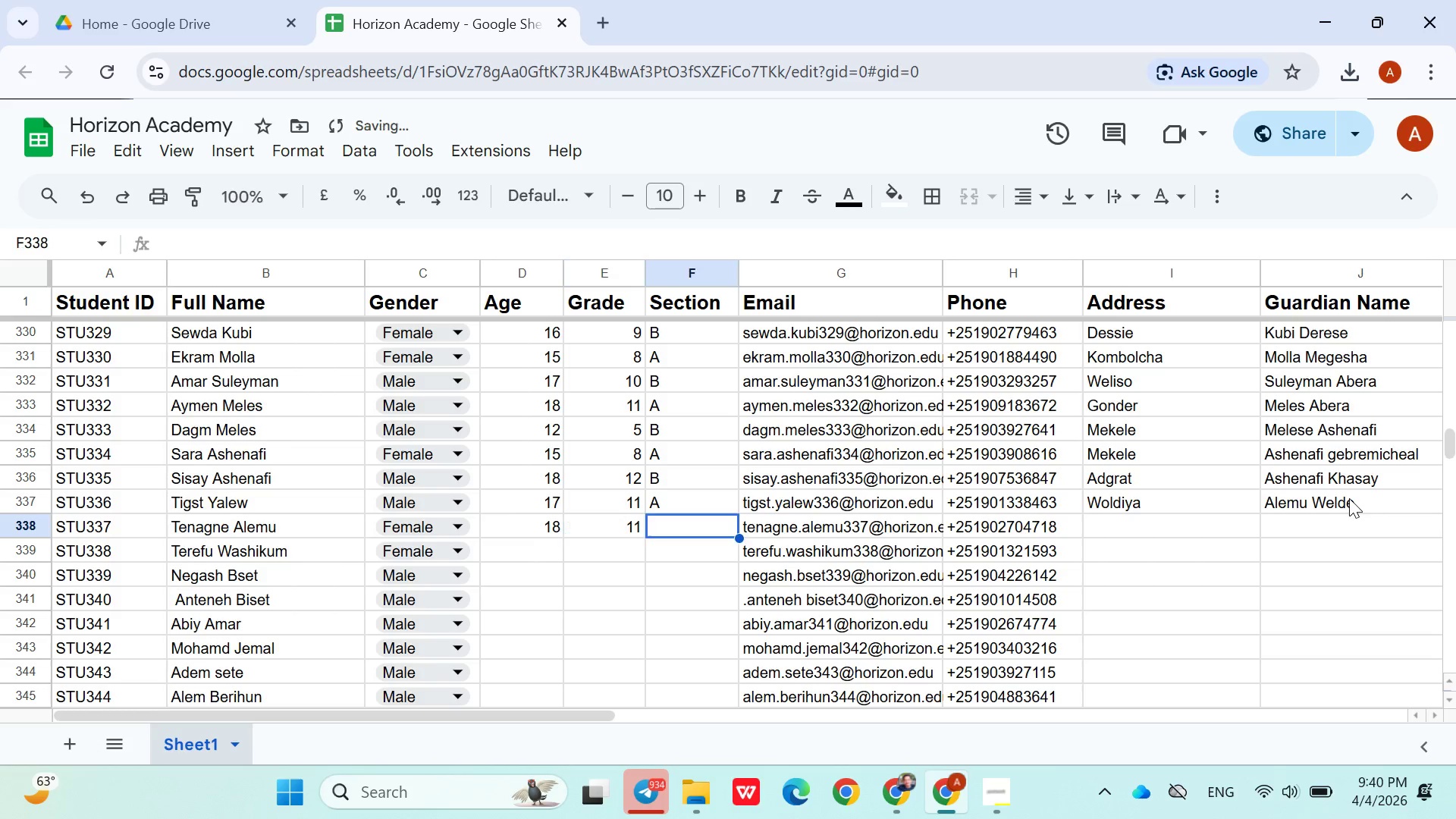 
key(ArrowRight)
 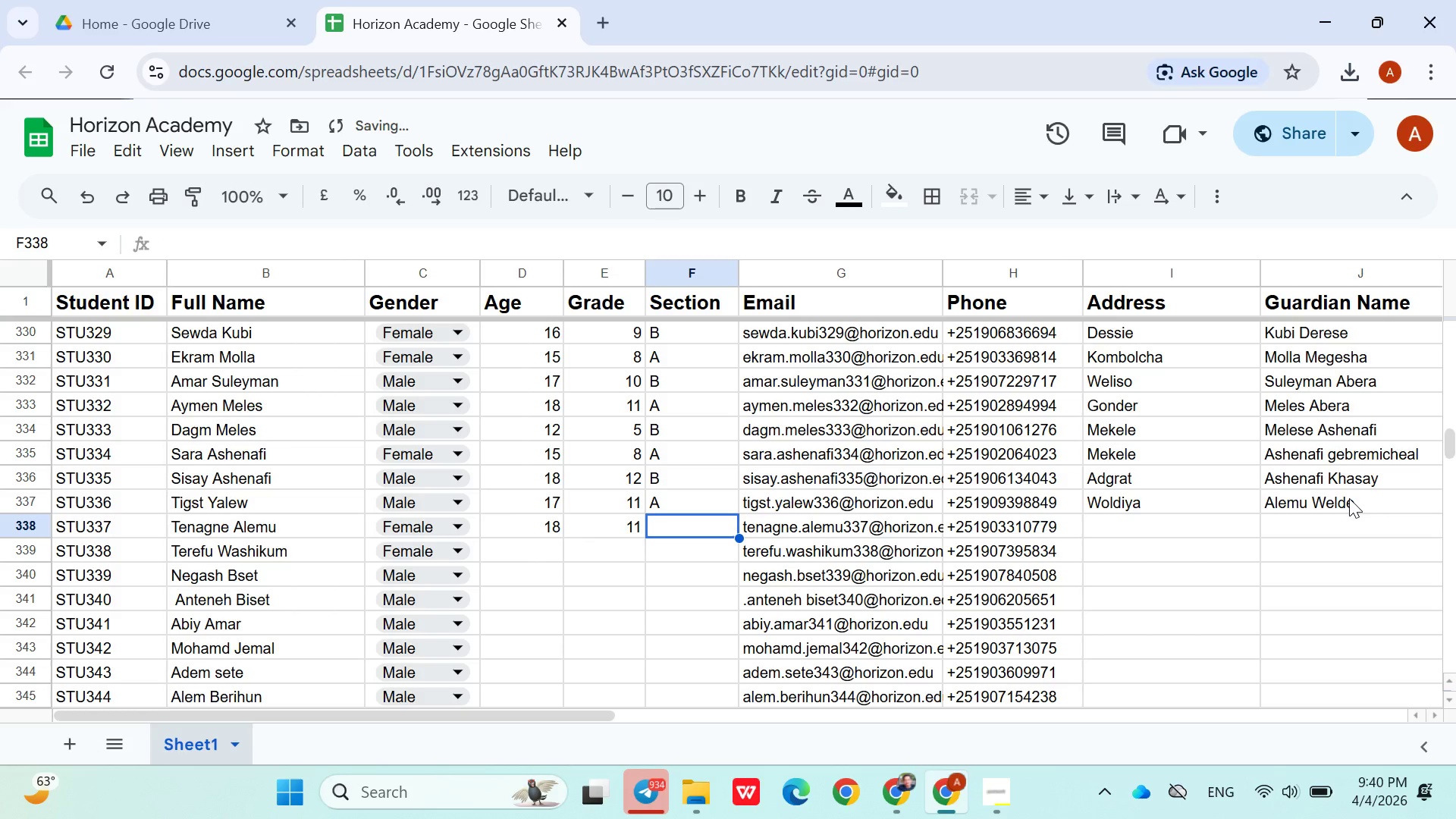 
key(Shift+B)
 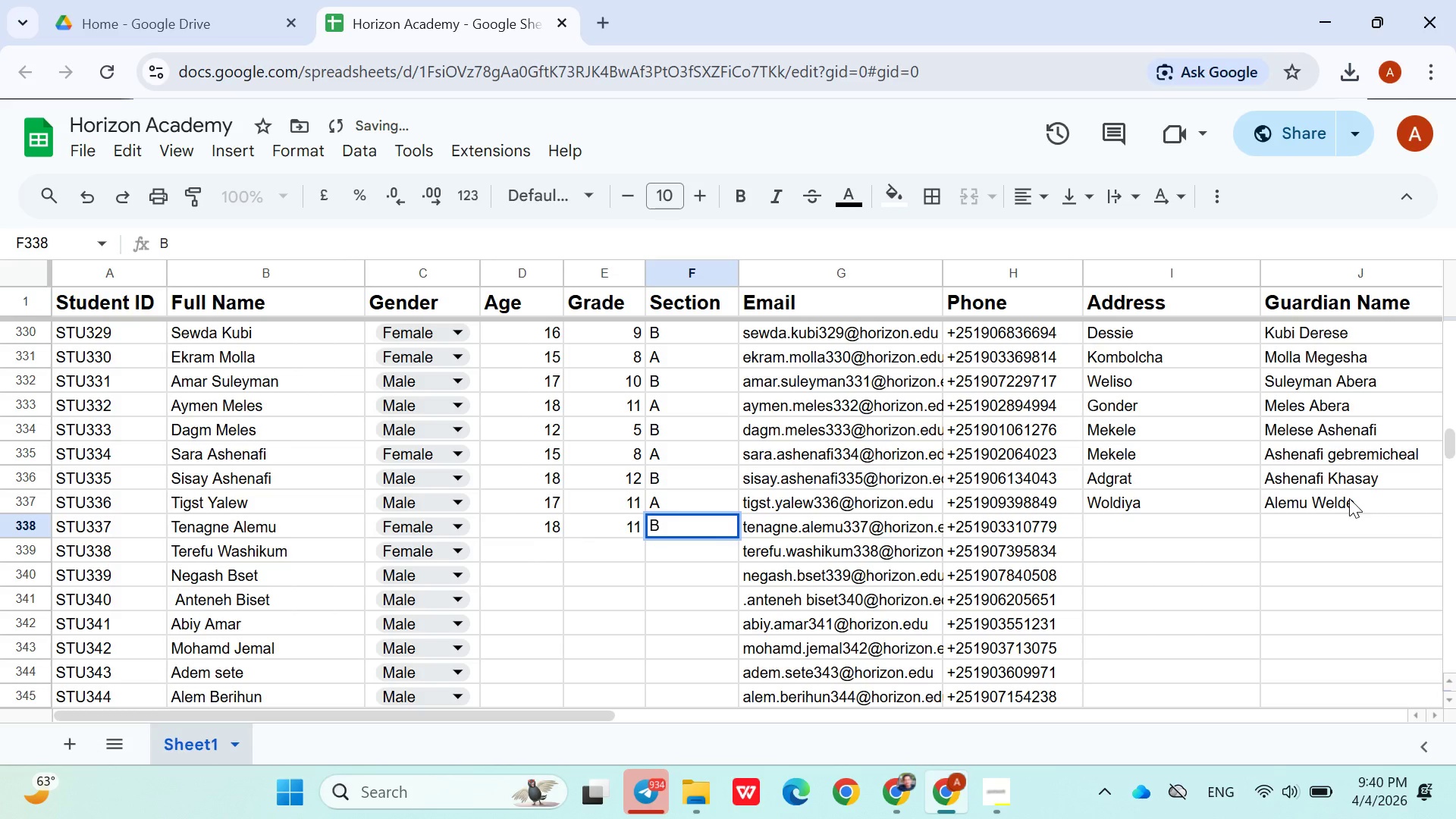 
key(ArrowRight)
 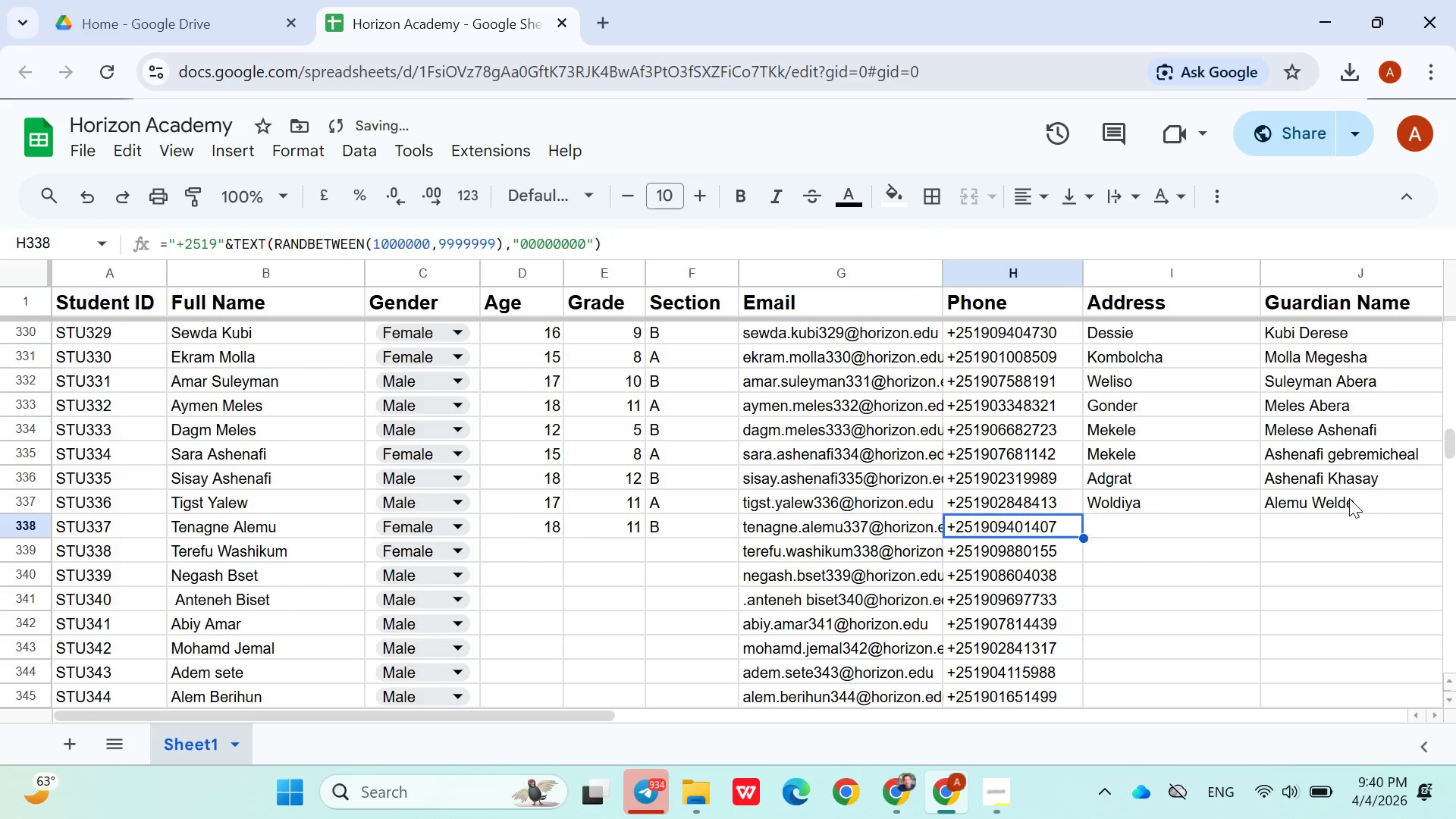 
key(ArrowRight)
 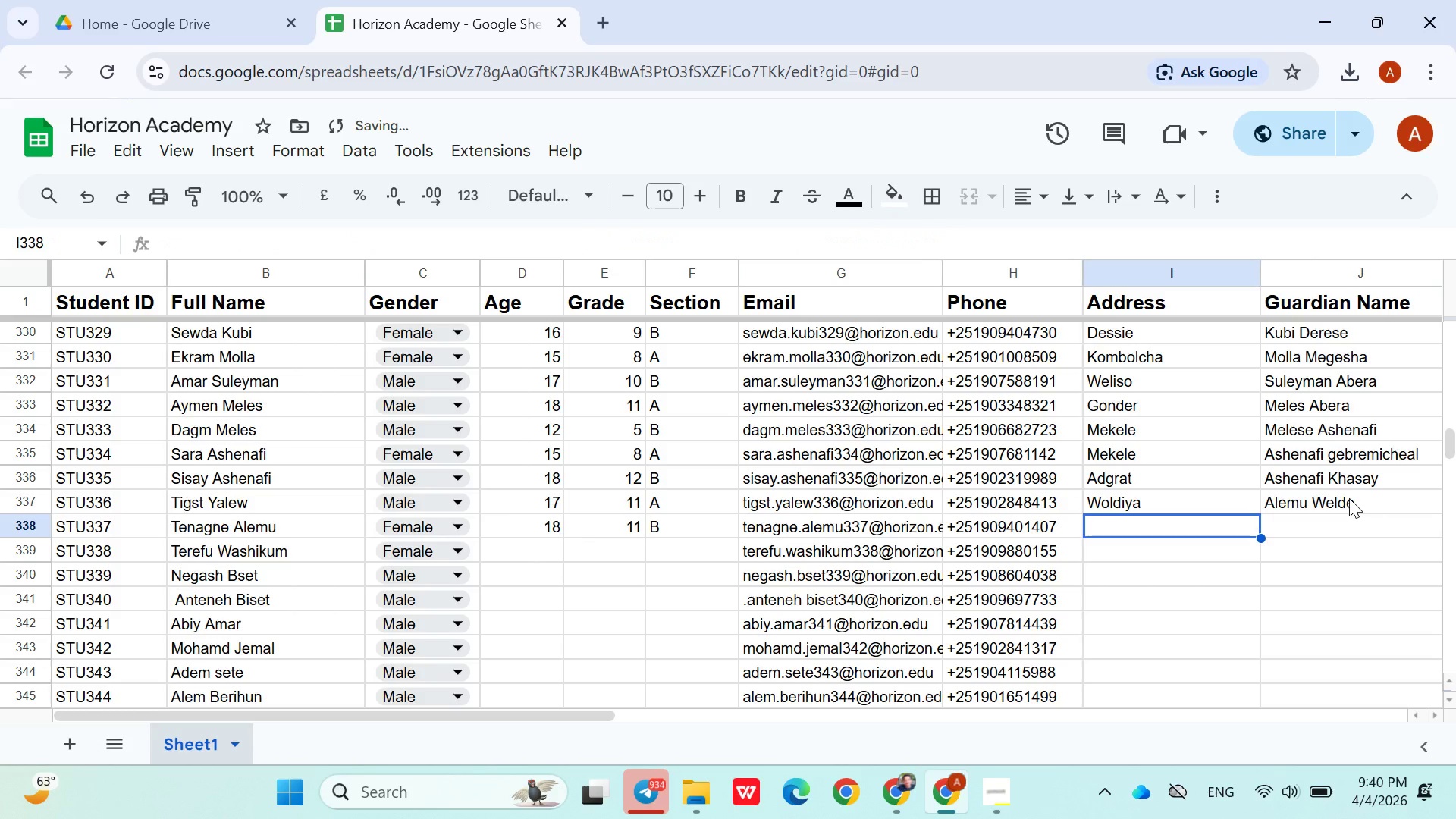 
key(ArrowRight)
 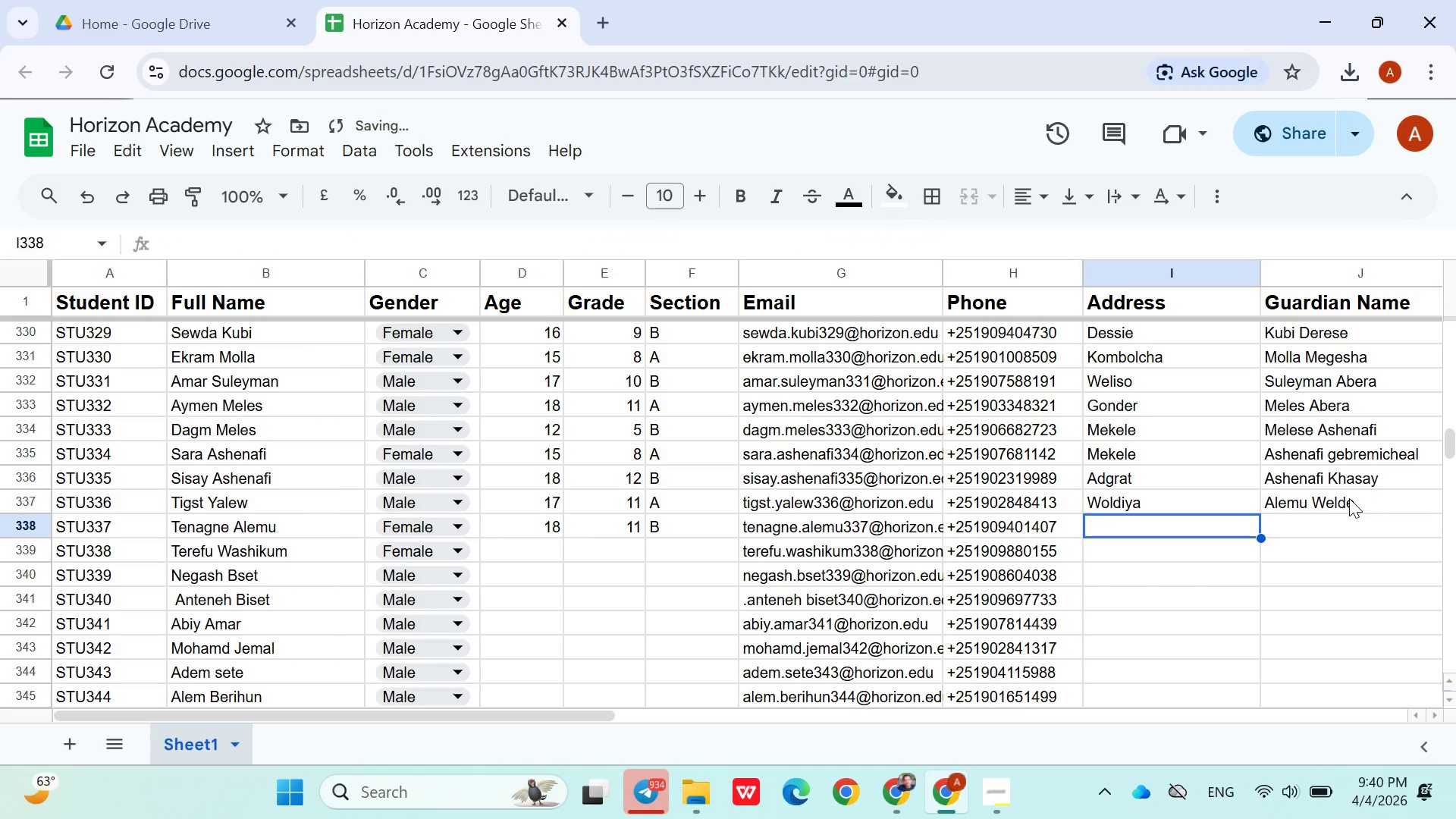 
type(meke)
 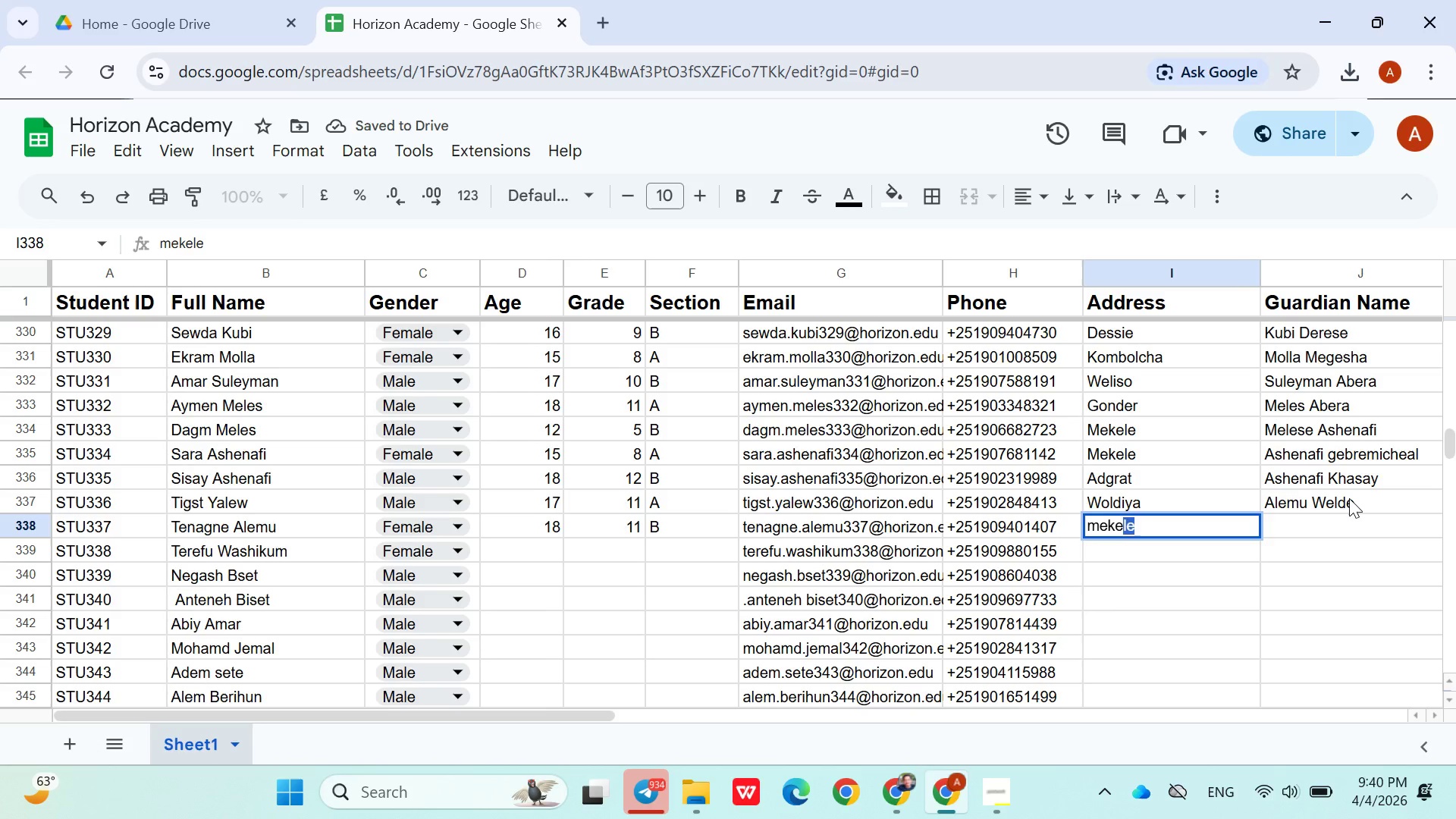 
key(ArrowRight)
 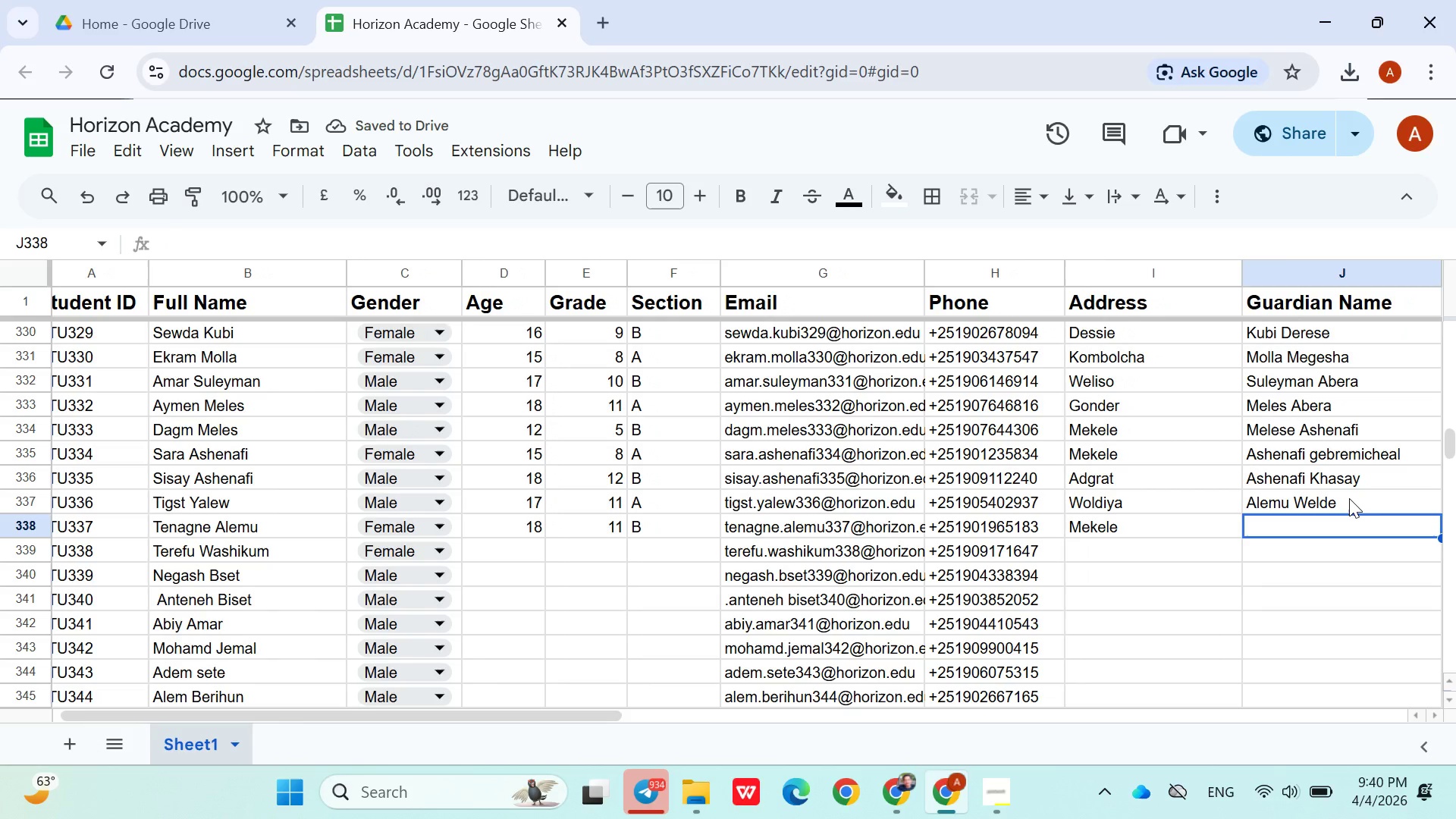 
hold_key(key=ShiftLeft, duration=1.51)
 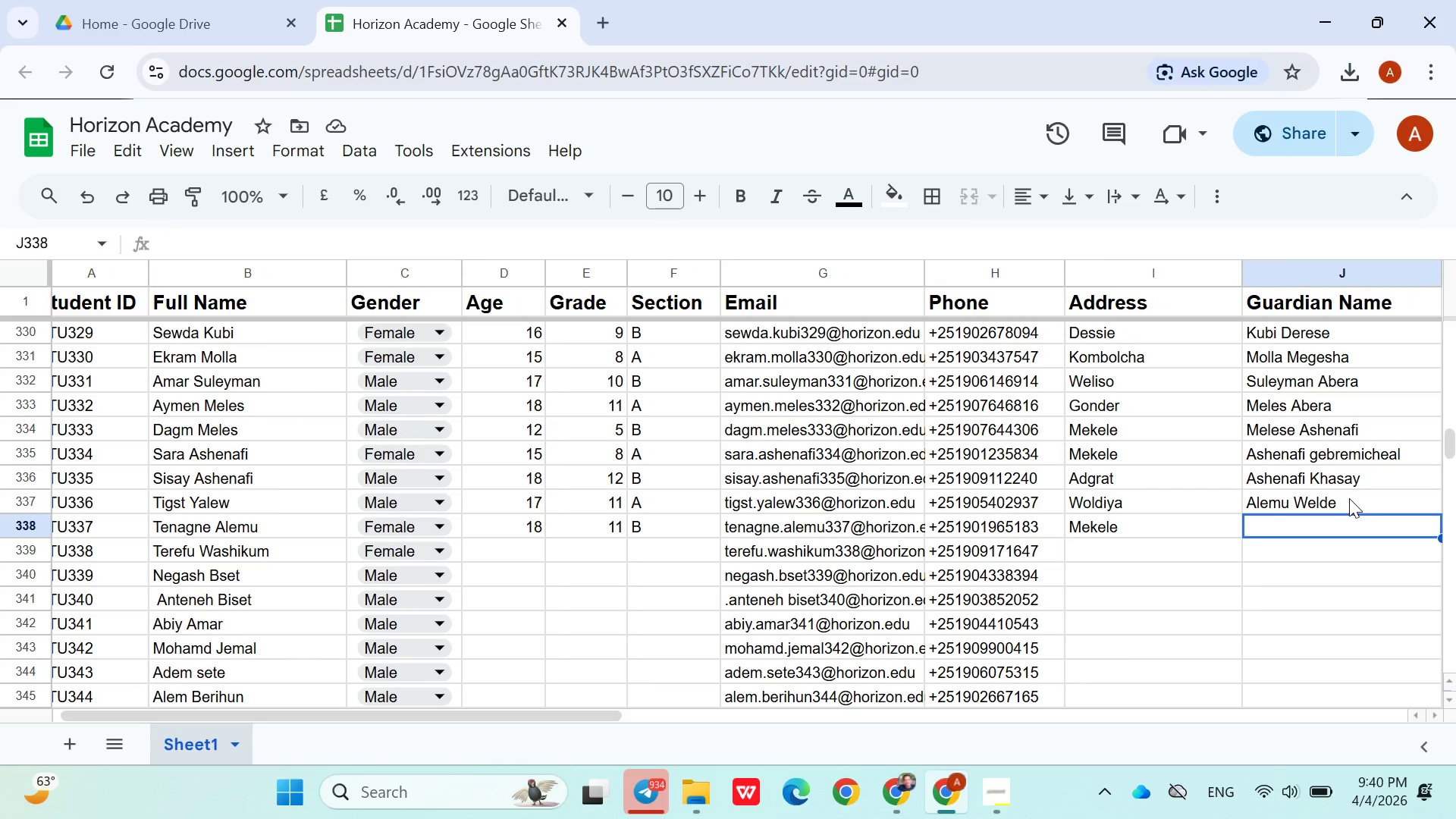 
type(Mulu Akele)
 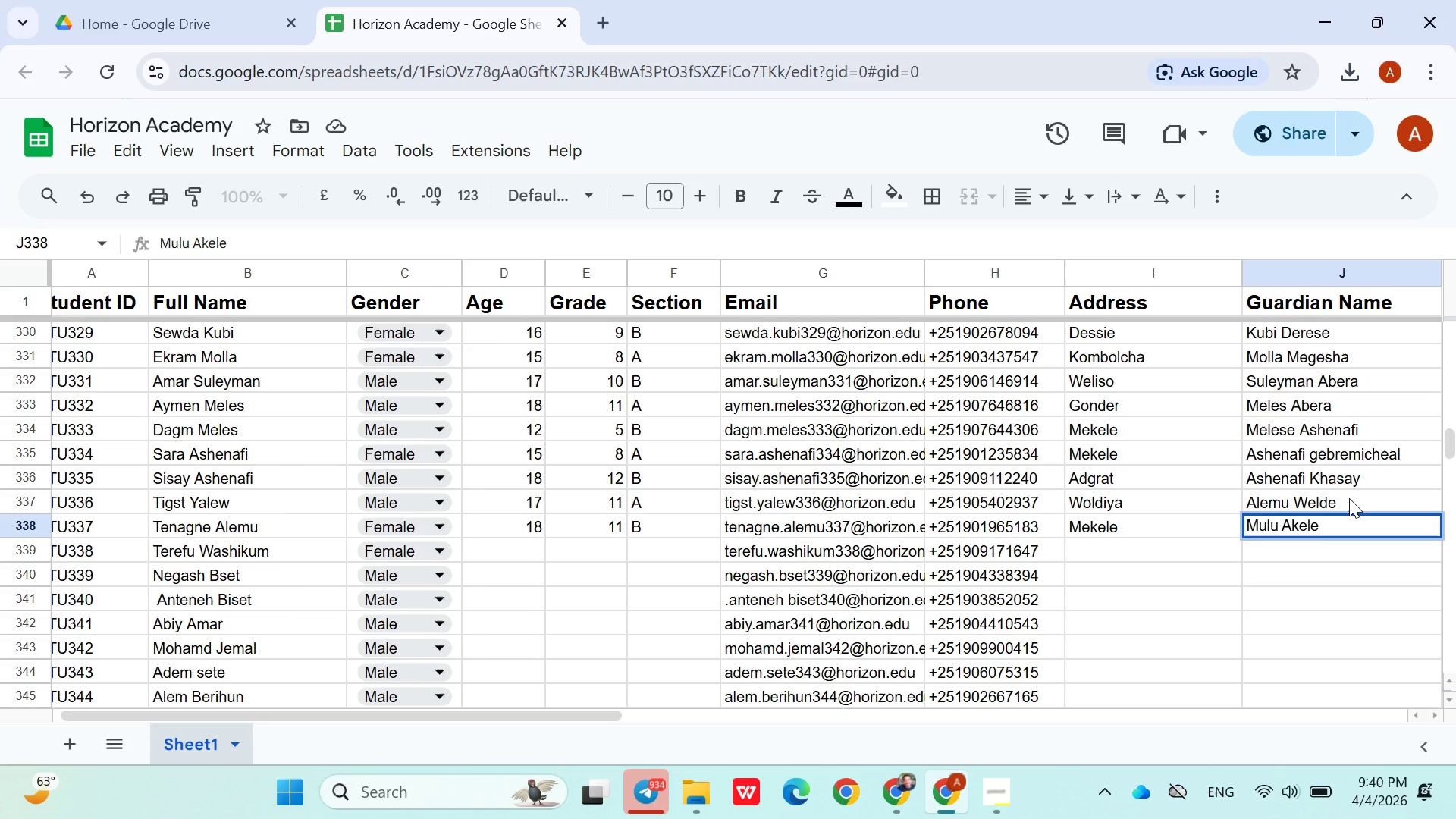 
left_click([1003, 793])
 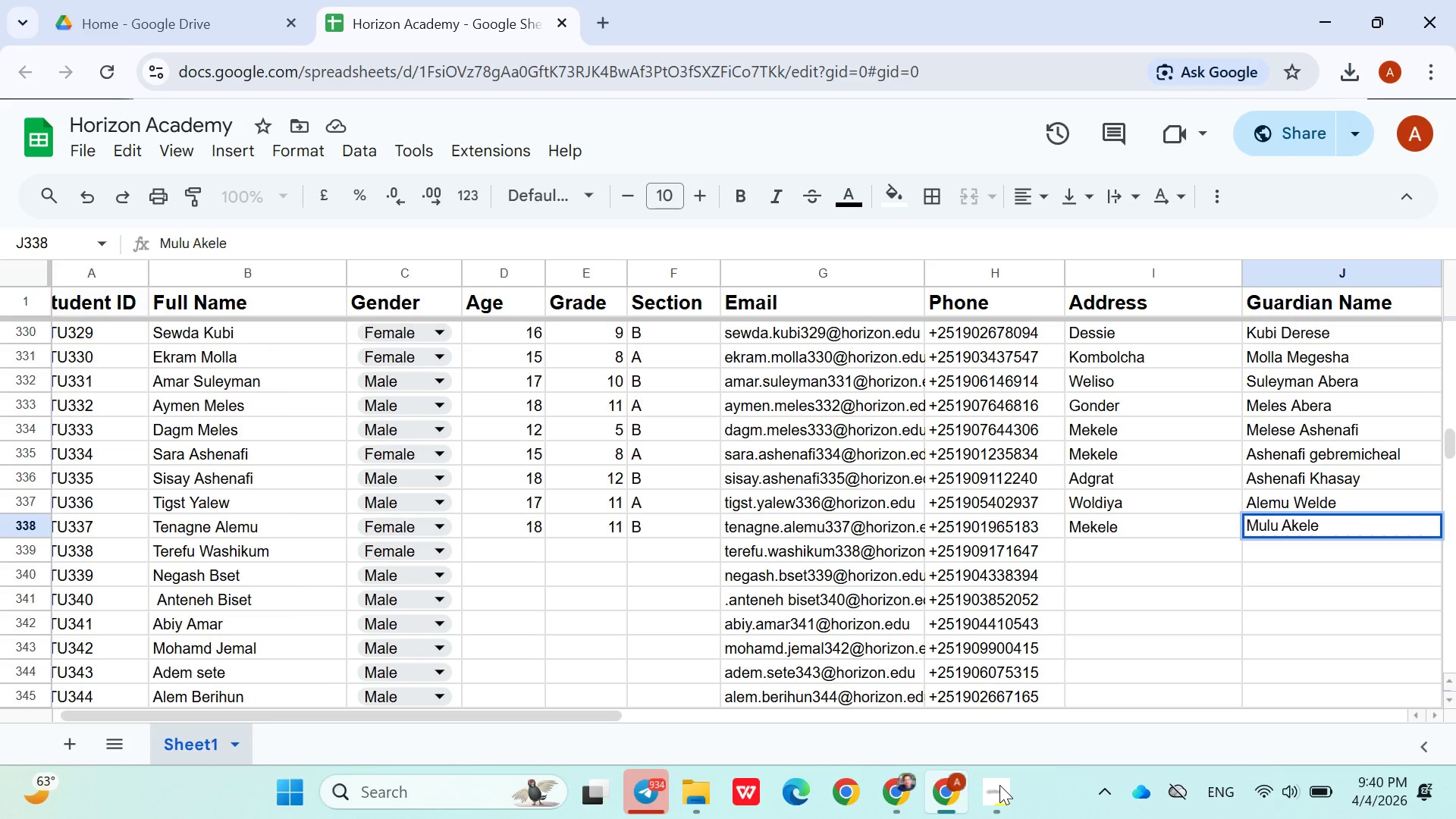 
left_click([1165, 552])
 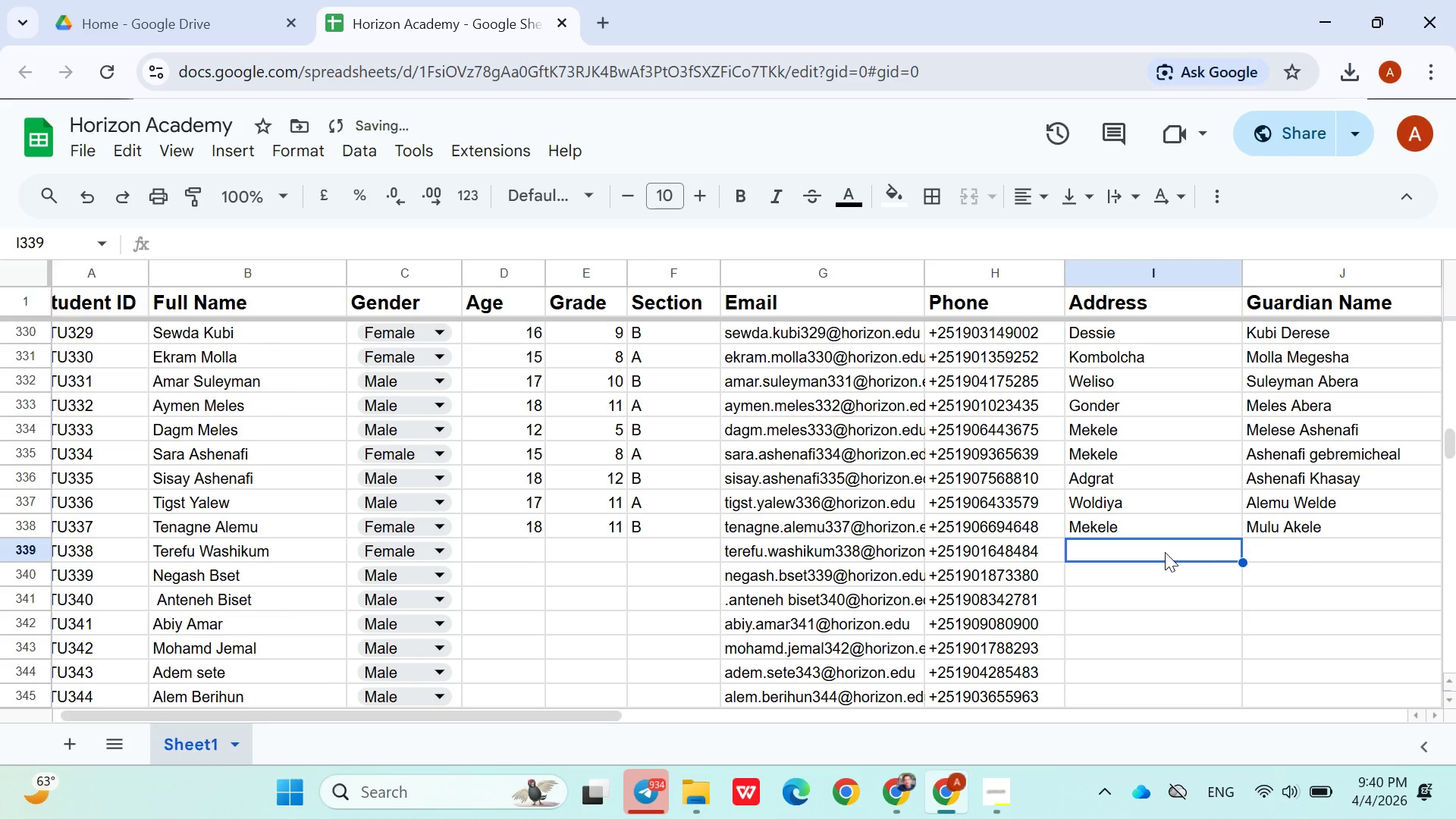 
hold_key(key=ArrowLeft, duration=0.91)
 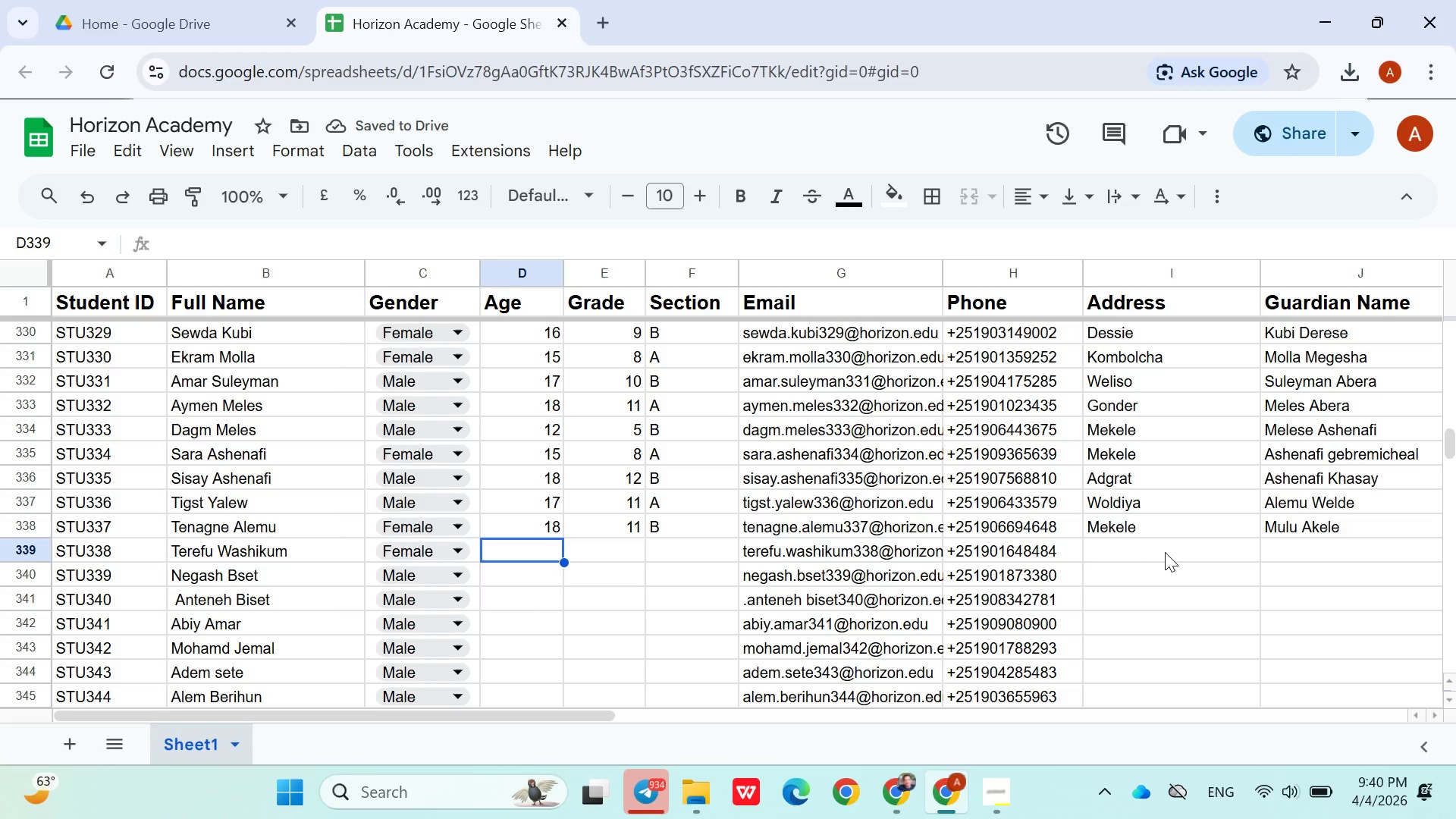 
key(ArrowRight)
 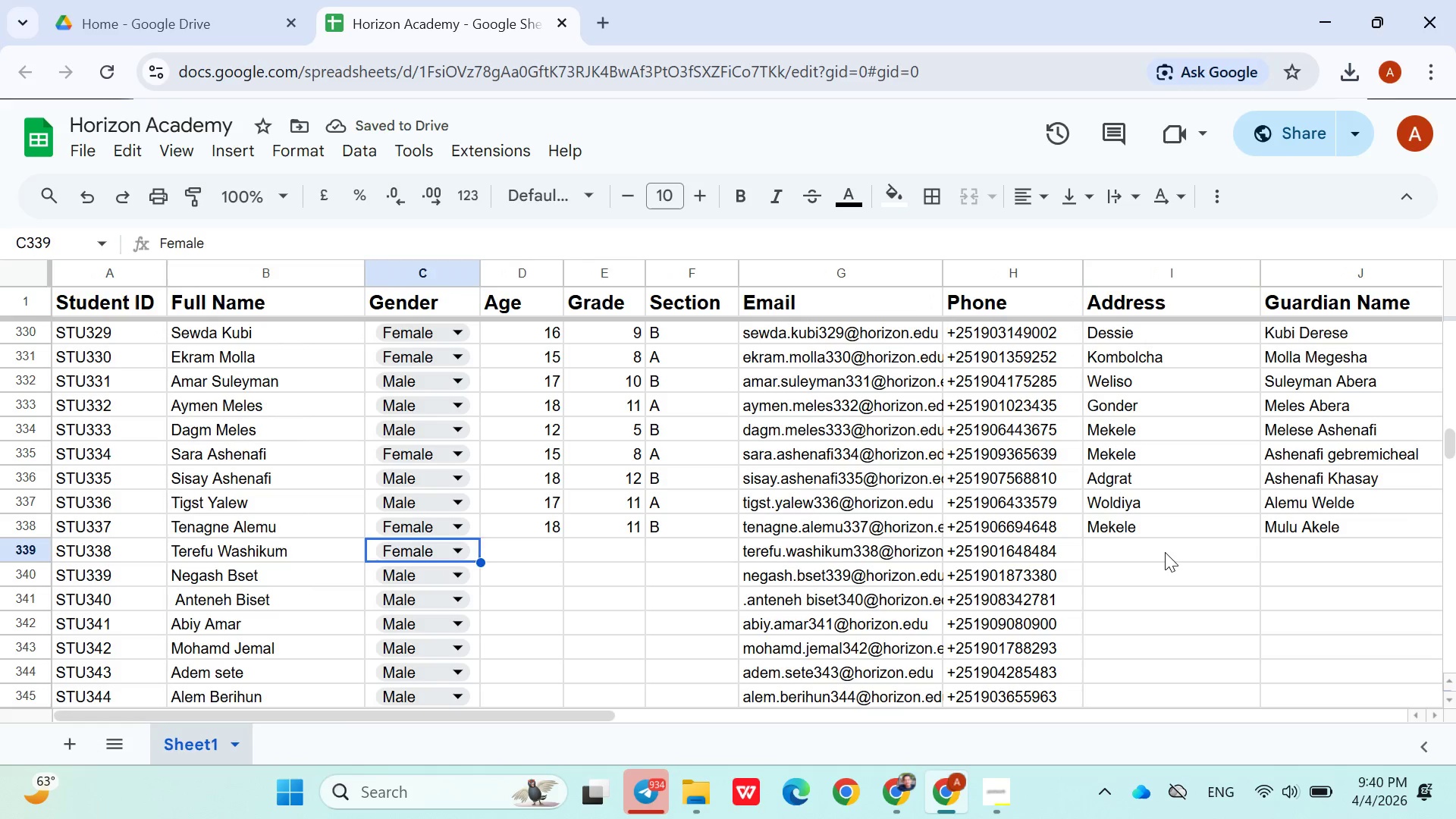 
key(ArrowRight)
 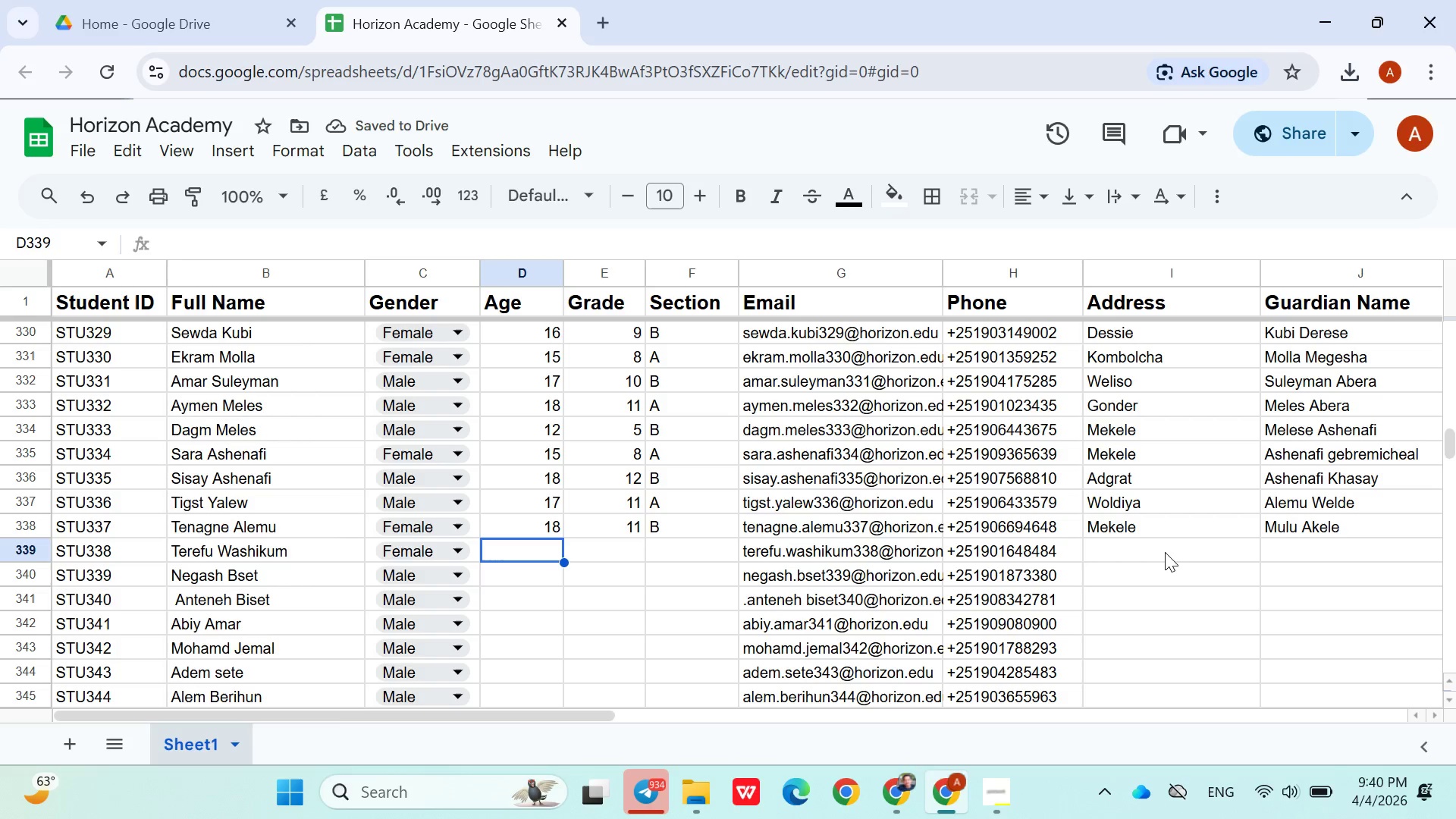 
key(ArrowRight)
 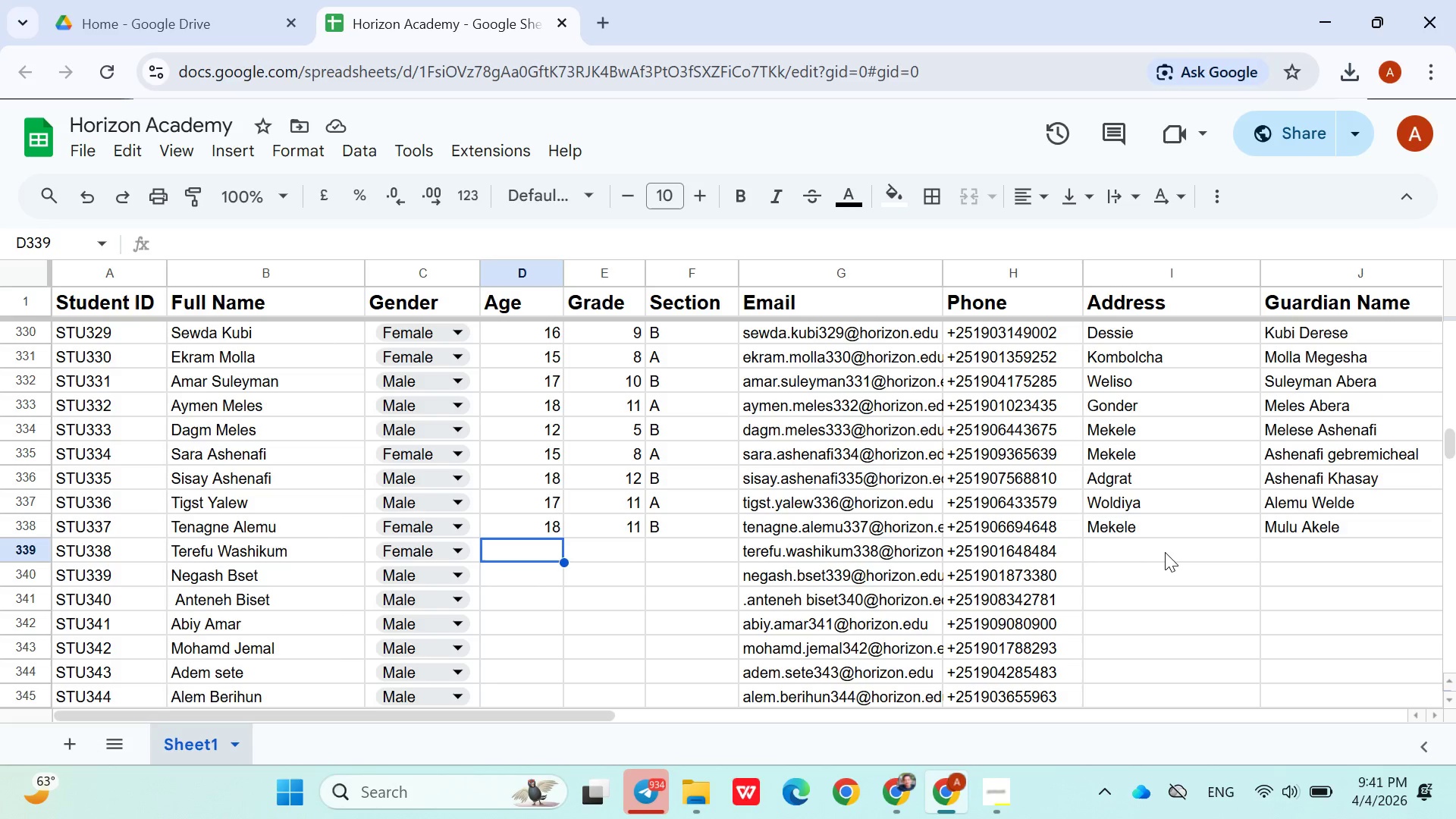 
wait(68.95)
 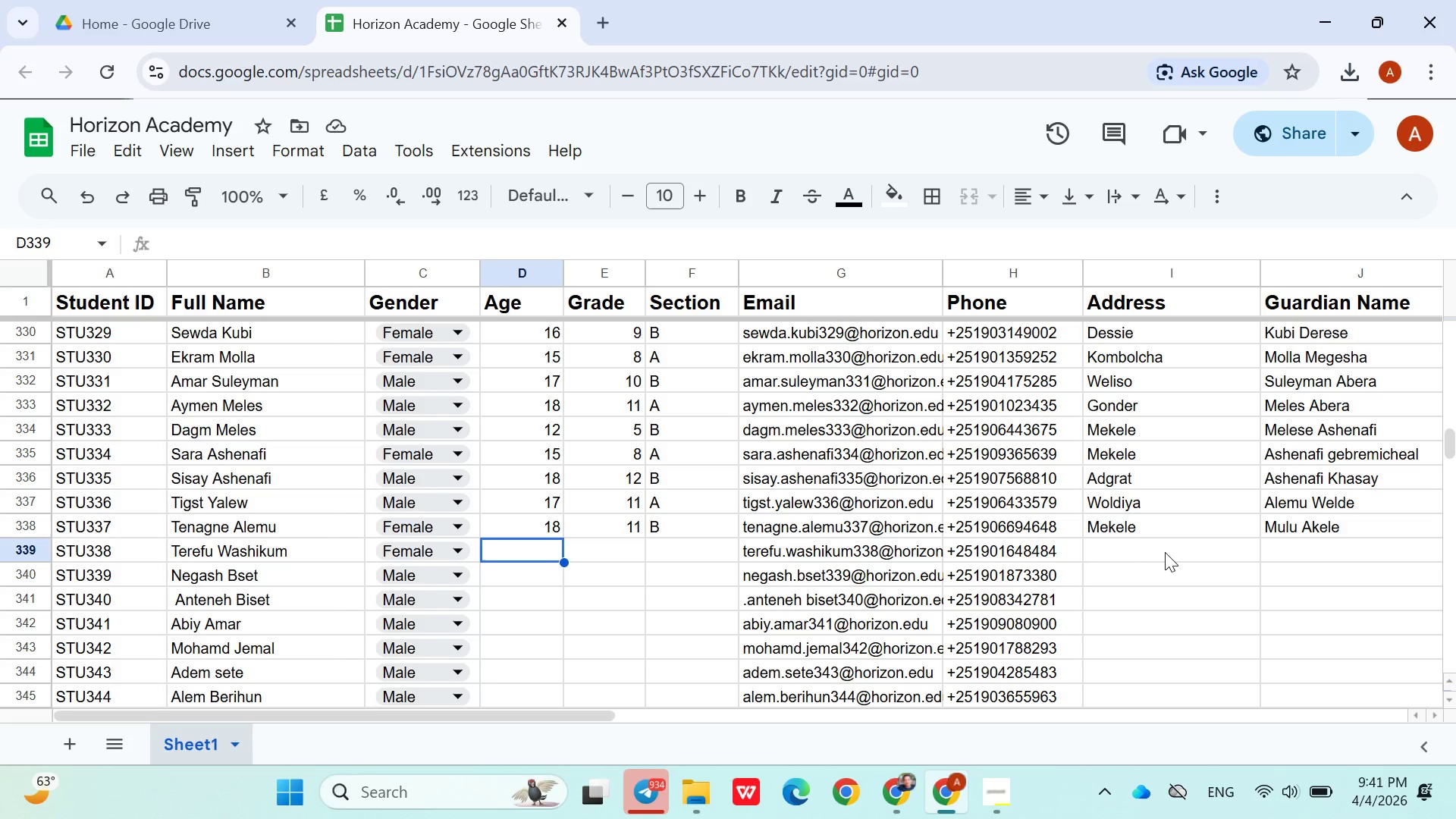 
key(7)
 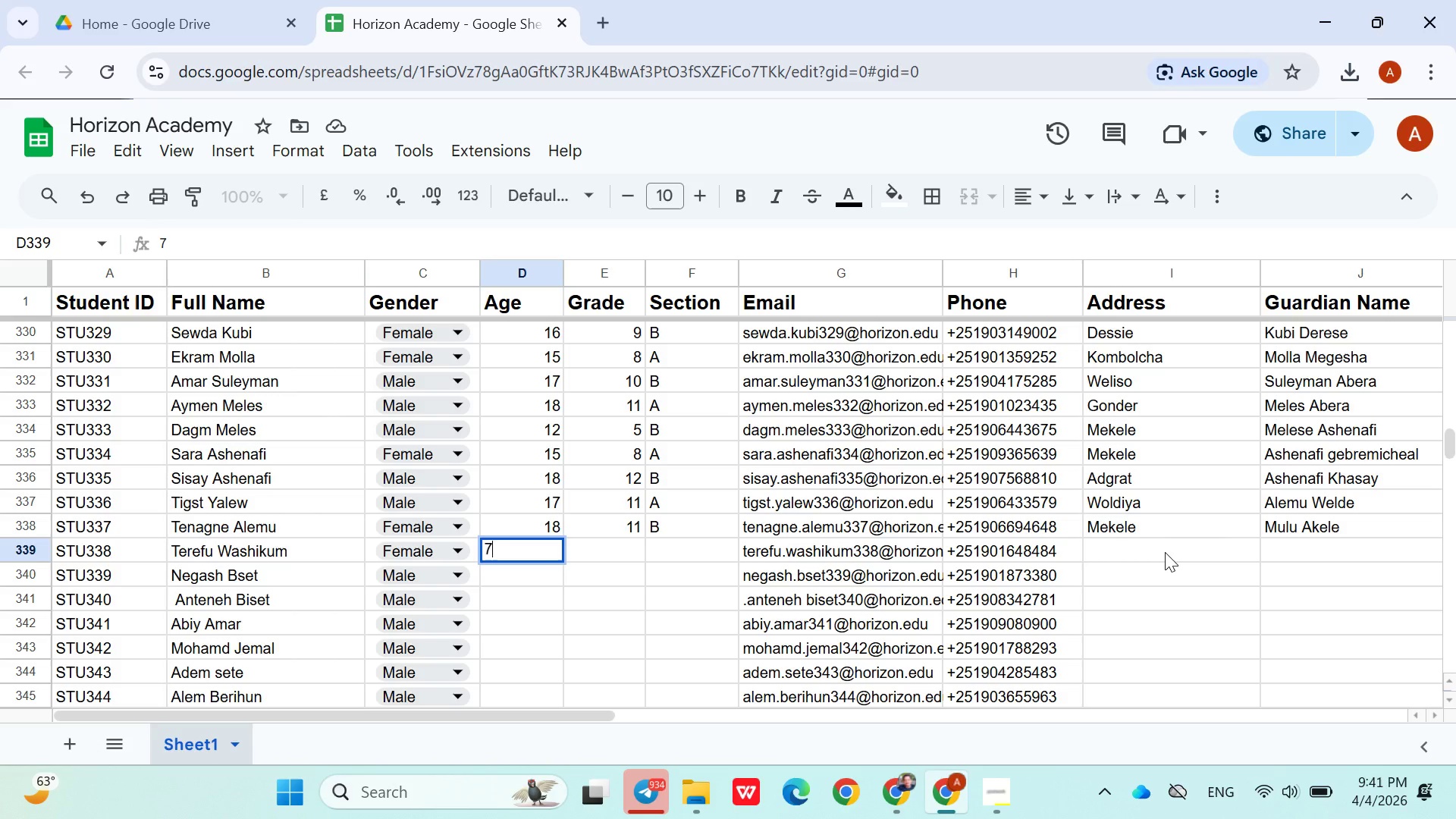 
key(ArrowRight)
 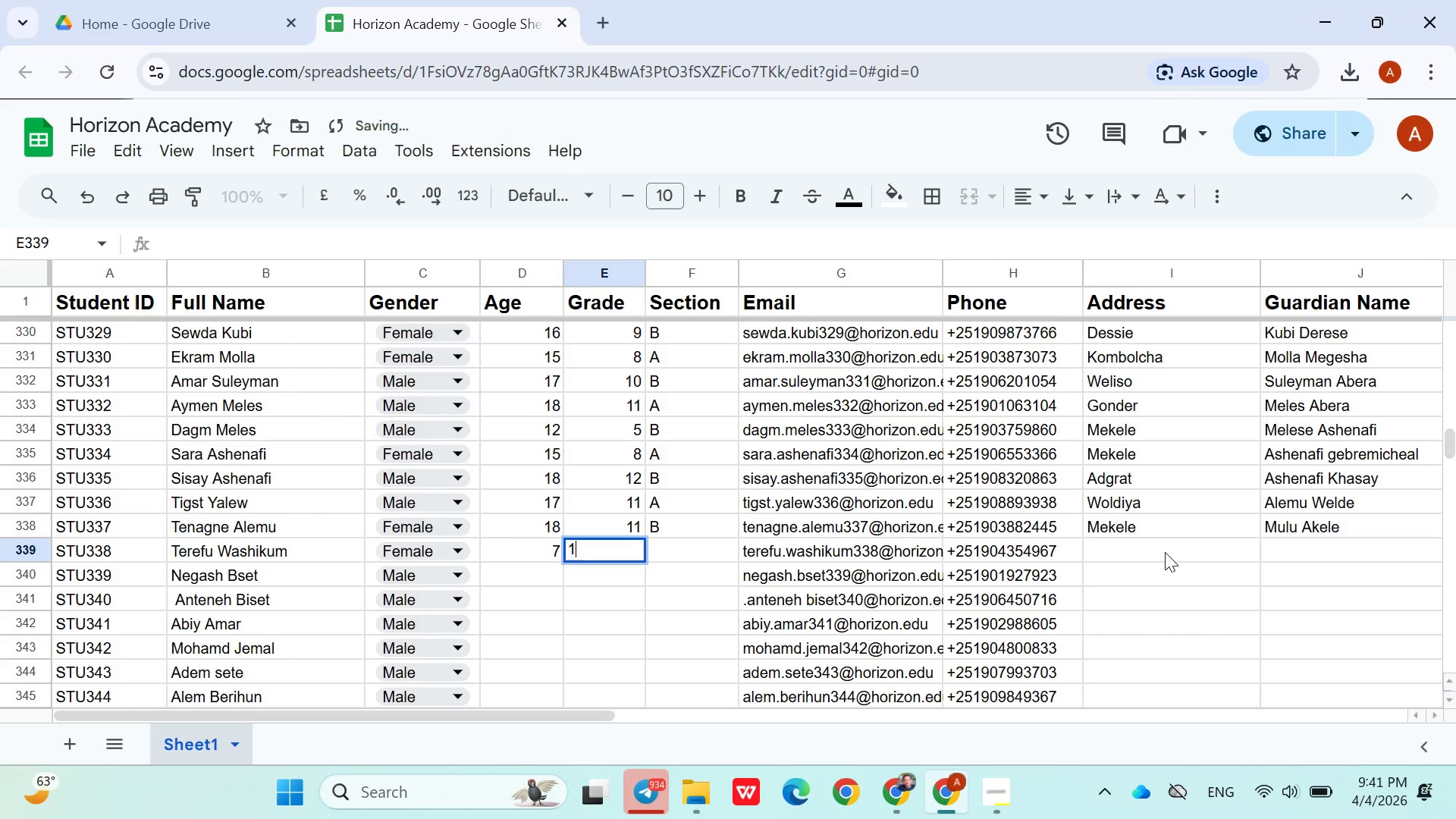 
key(1)
 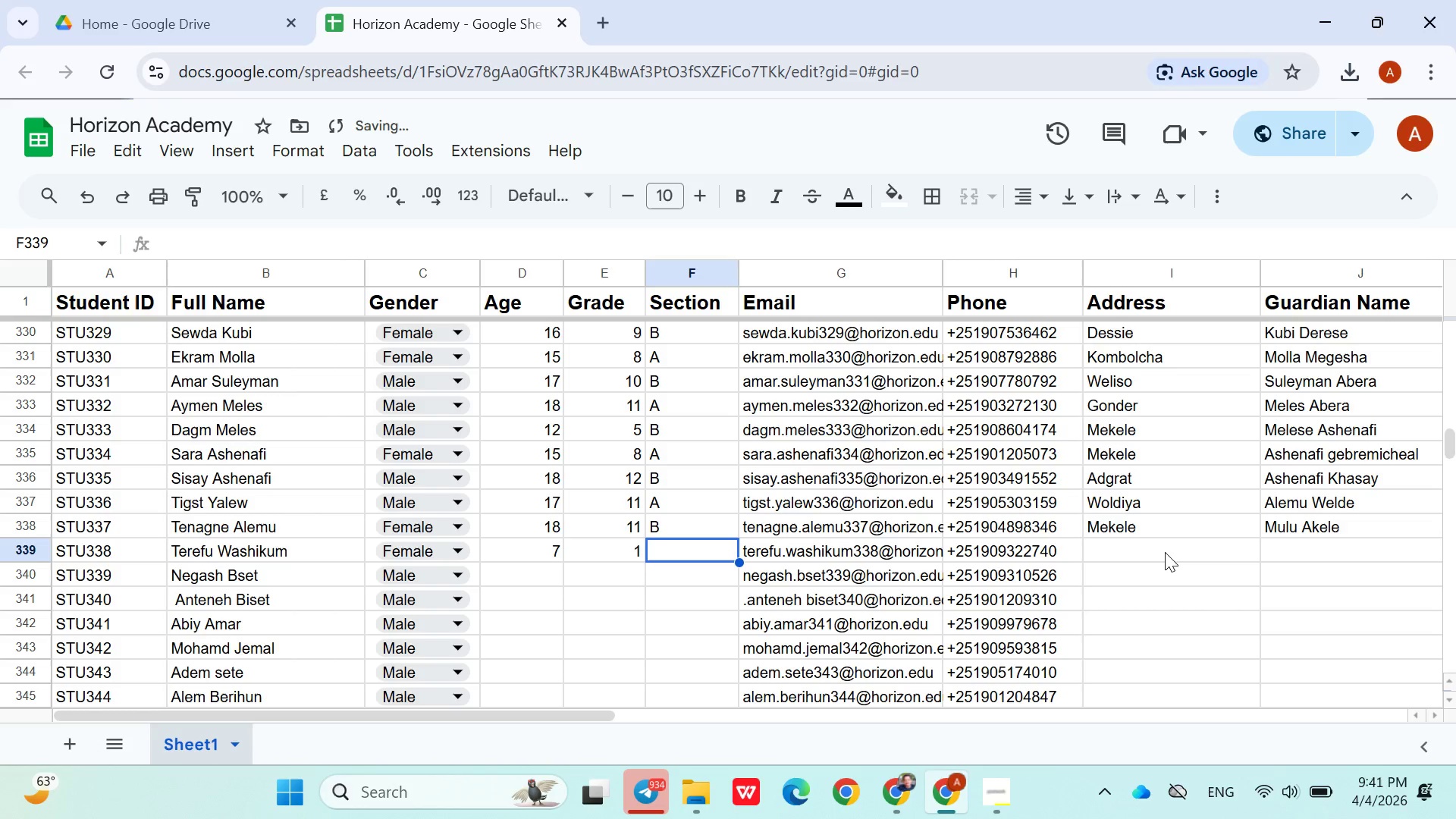 
key(ArrowRight)
 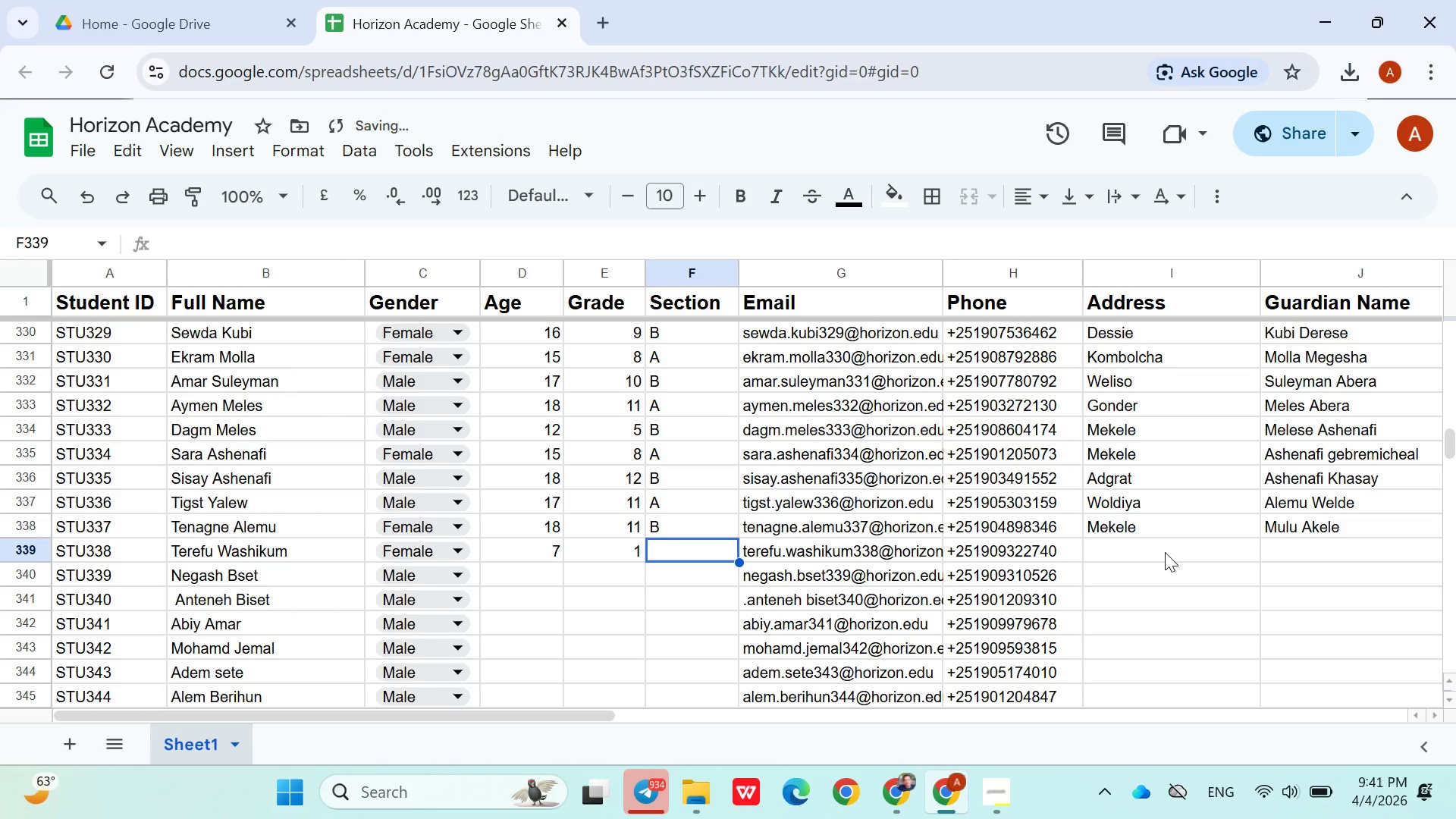 
key(Shift+B)
 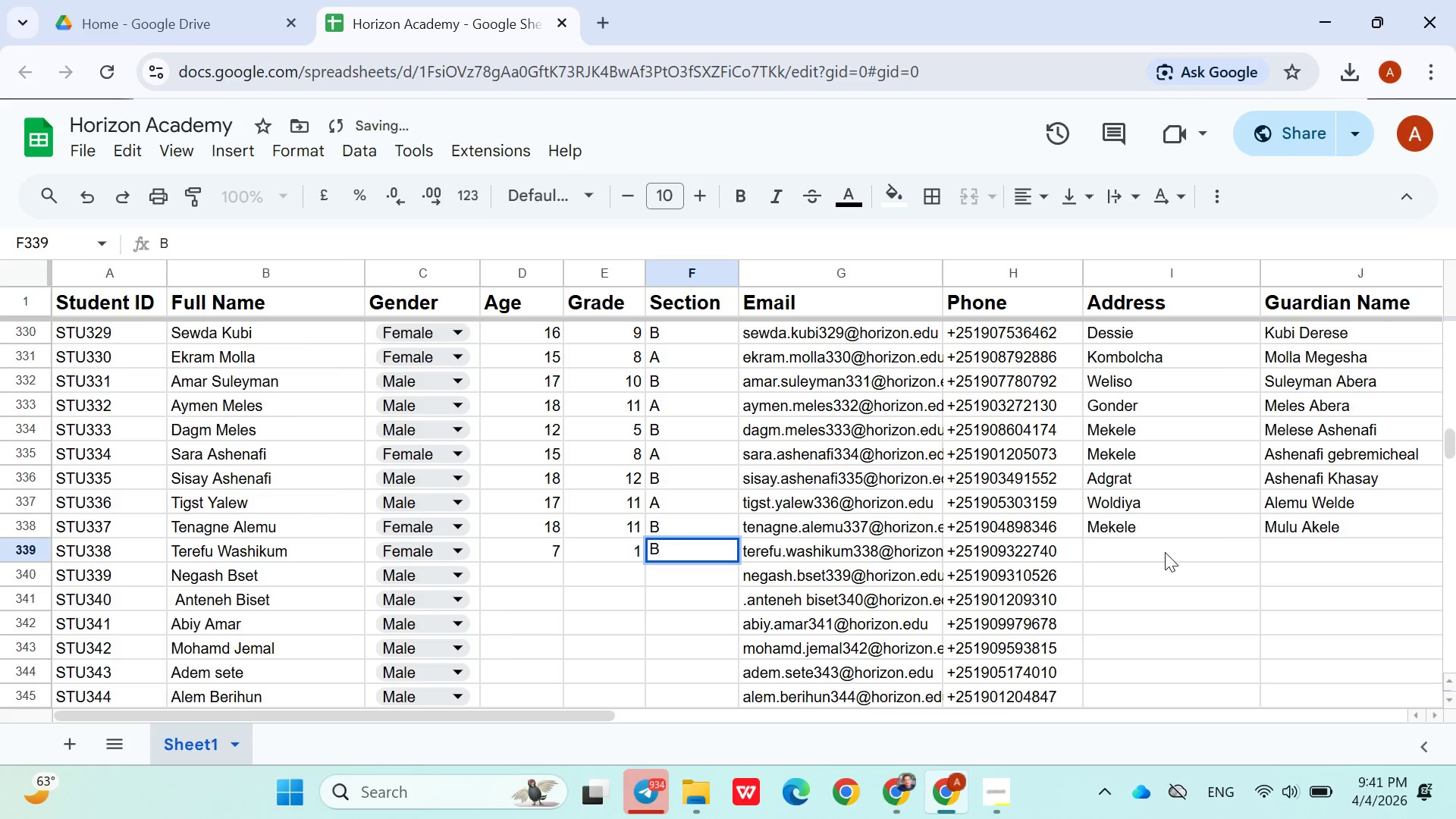 
key(ArrowRight)
 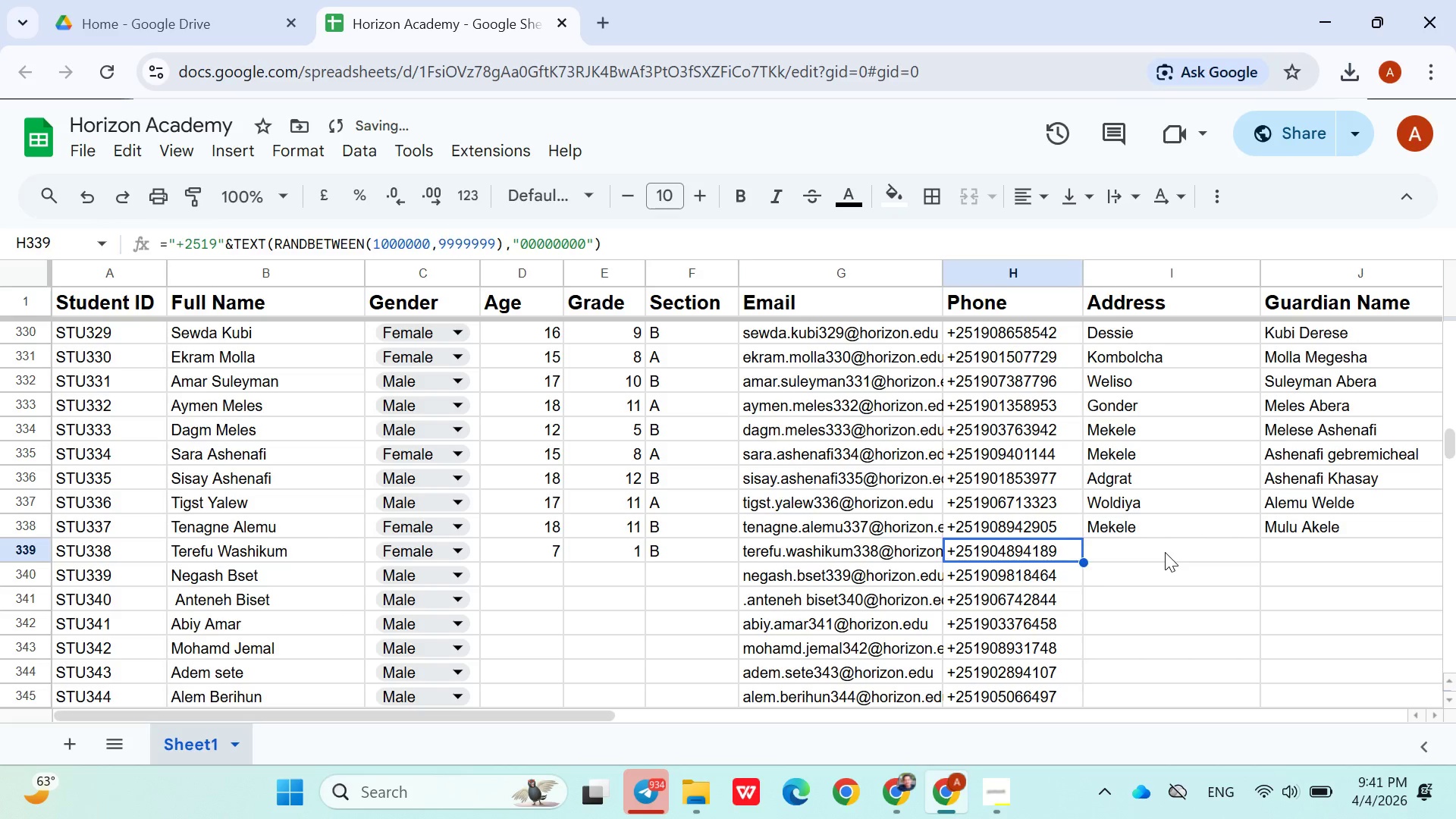 
key(ArrowRight)
 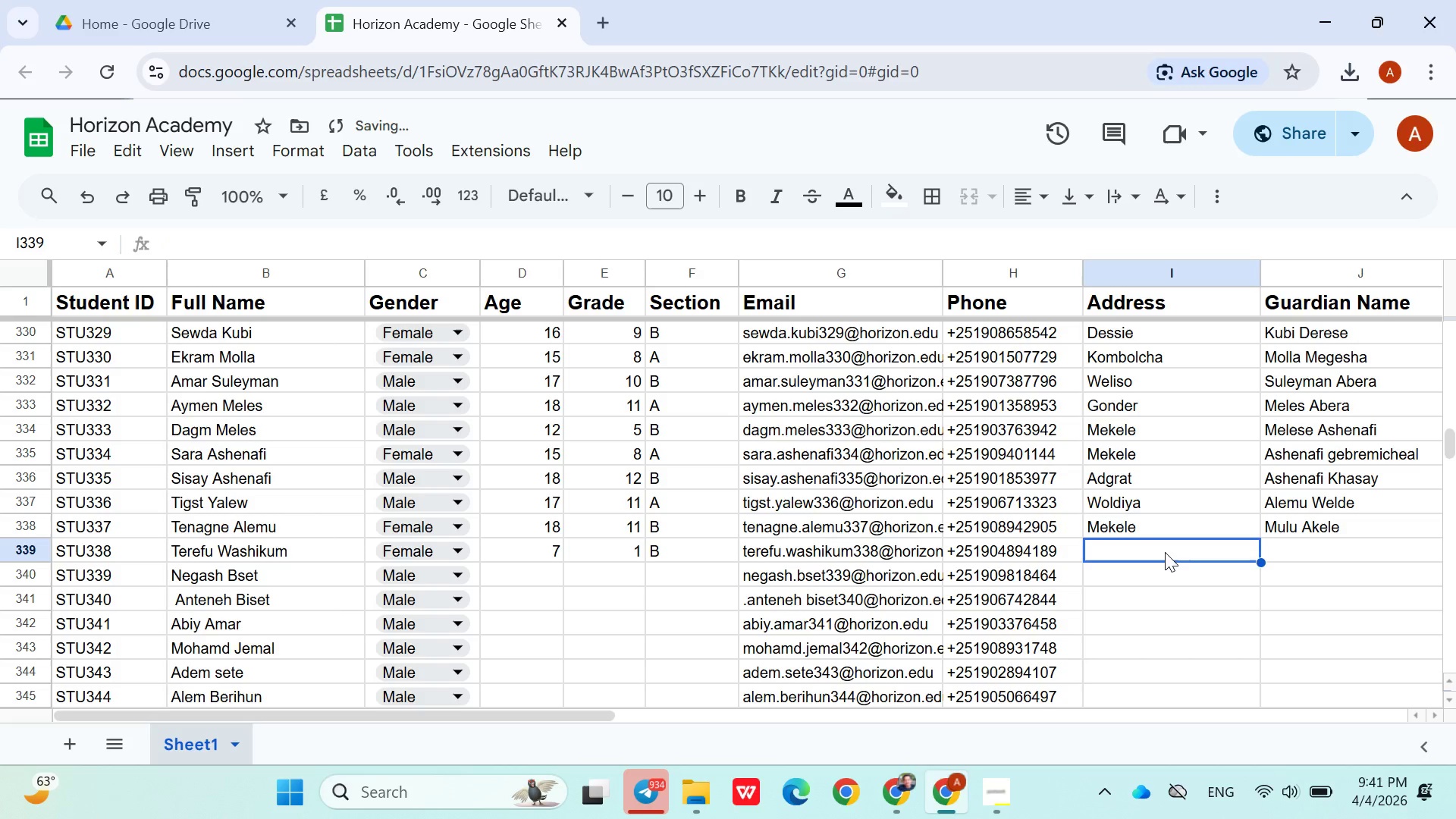 
key(ArrowRight)
 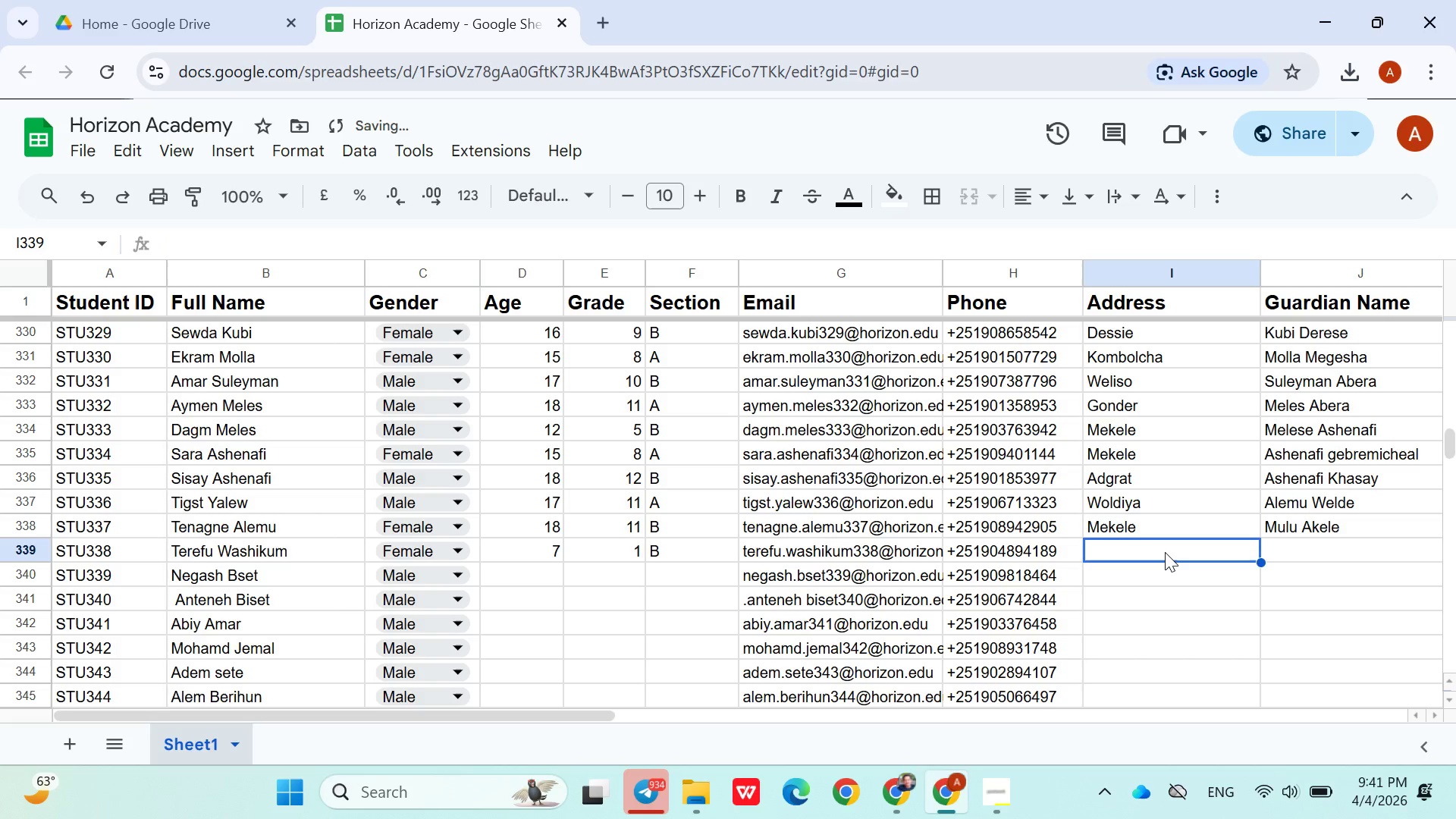 
type(Adg)
 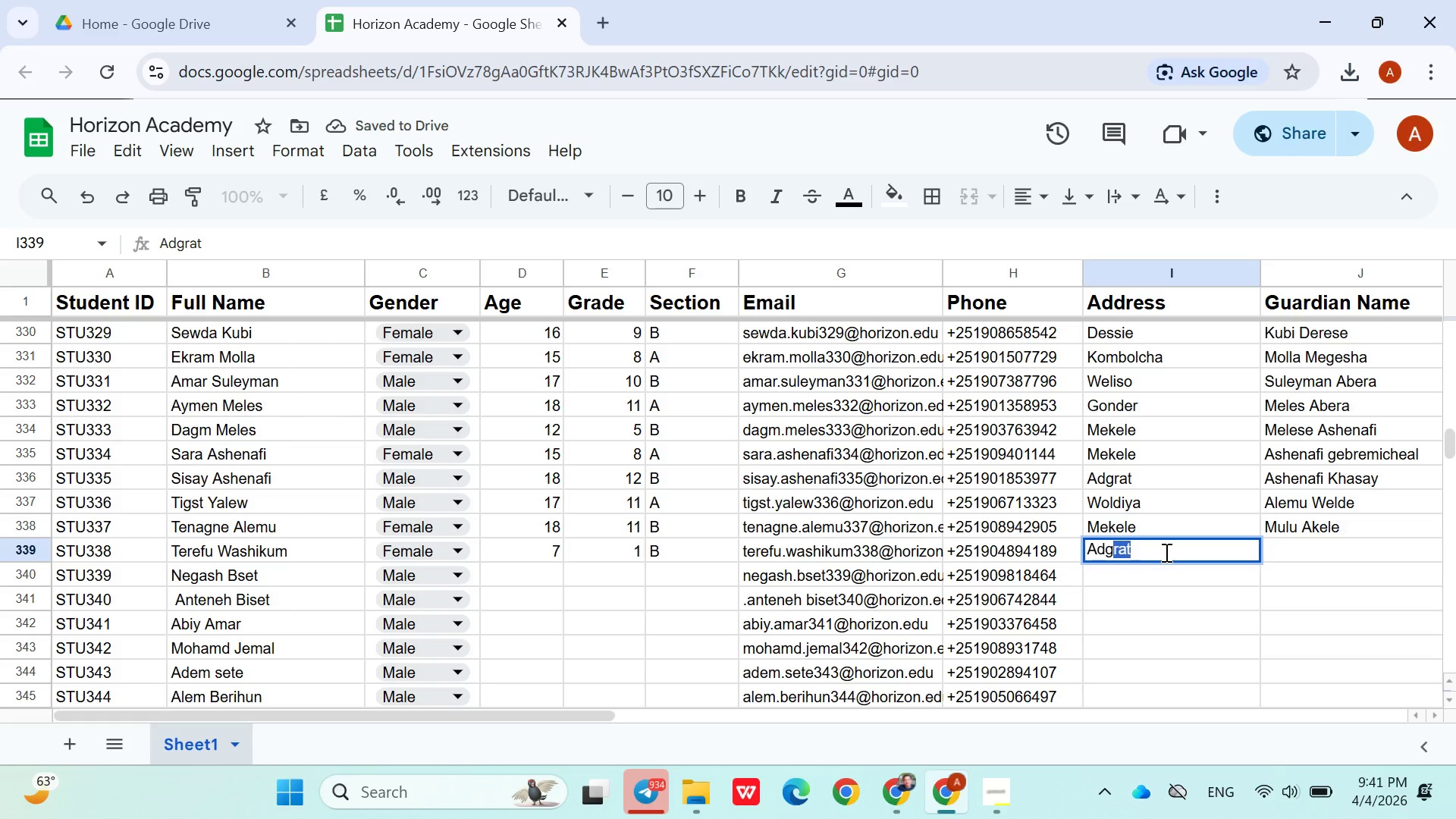 
key(ArrowRight)
 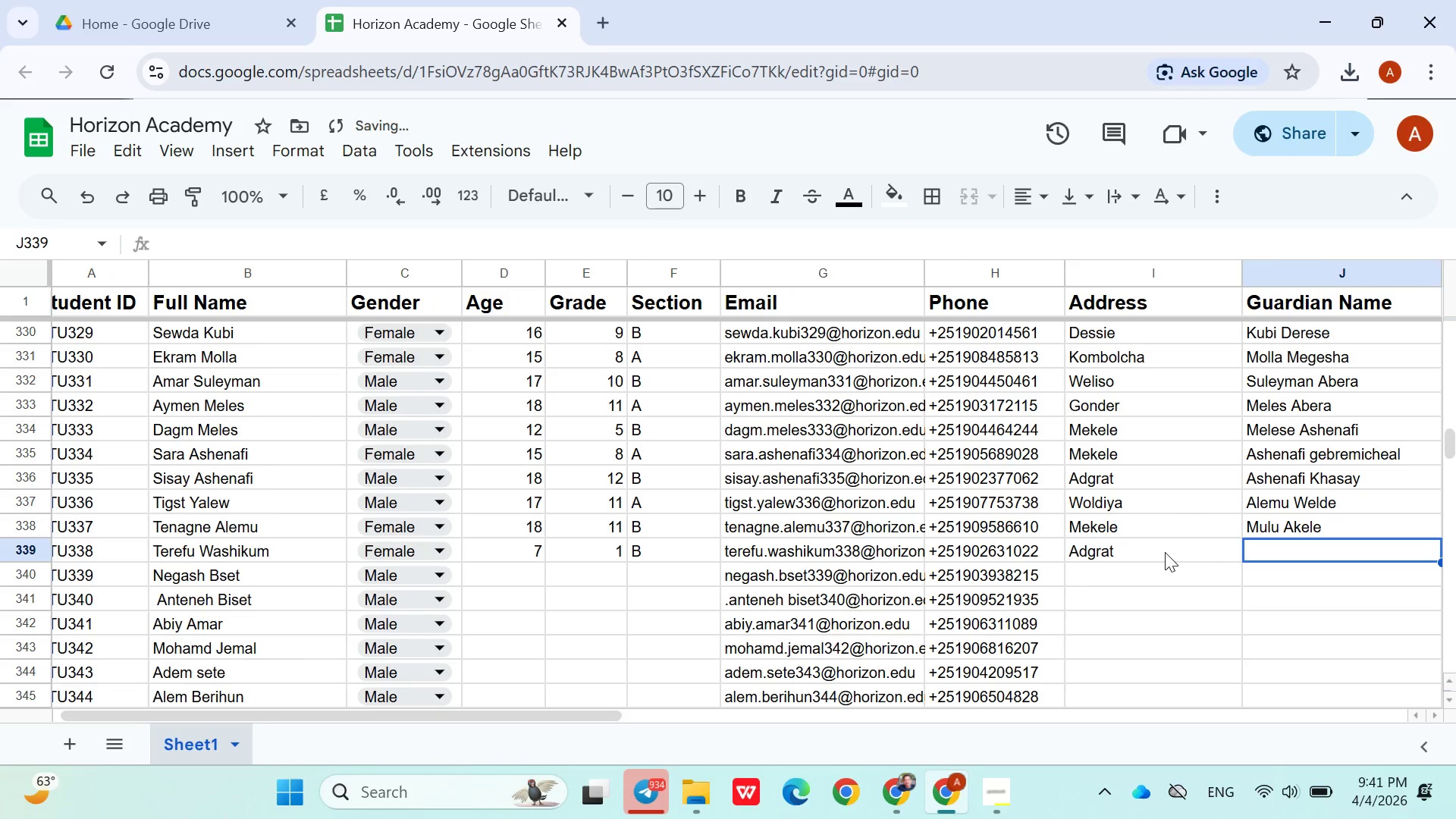 
type(Washikum )
 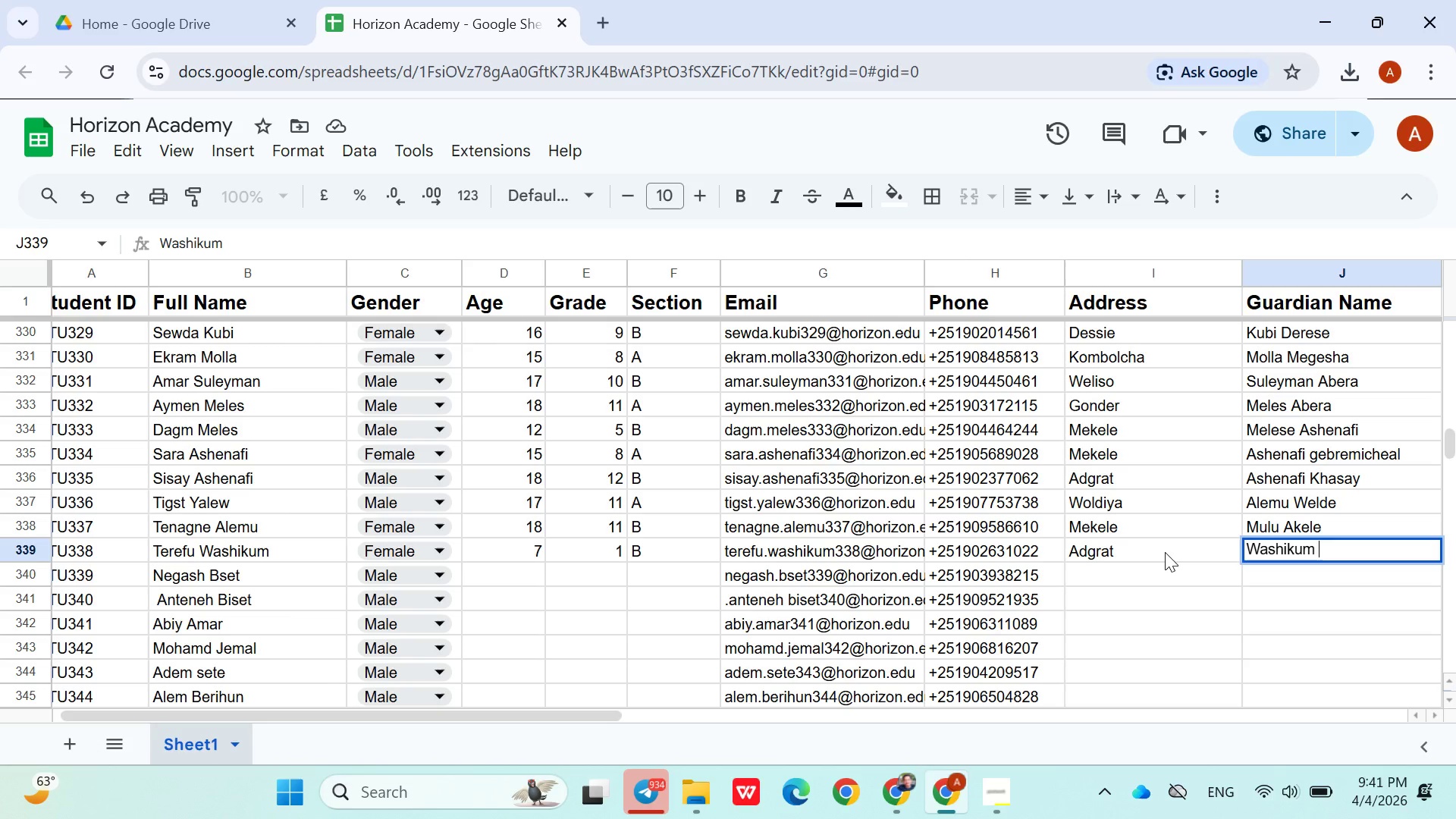 
hold_key(key=ShiftLeft, duration=1.5)
 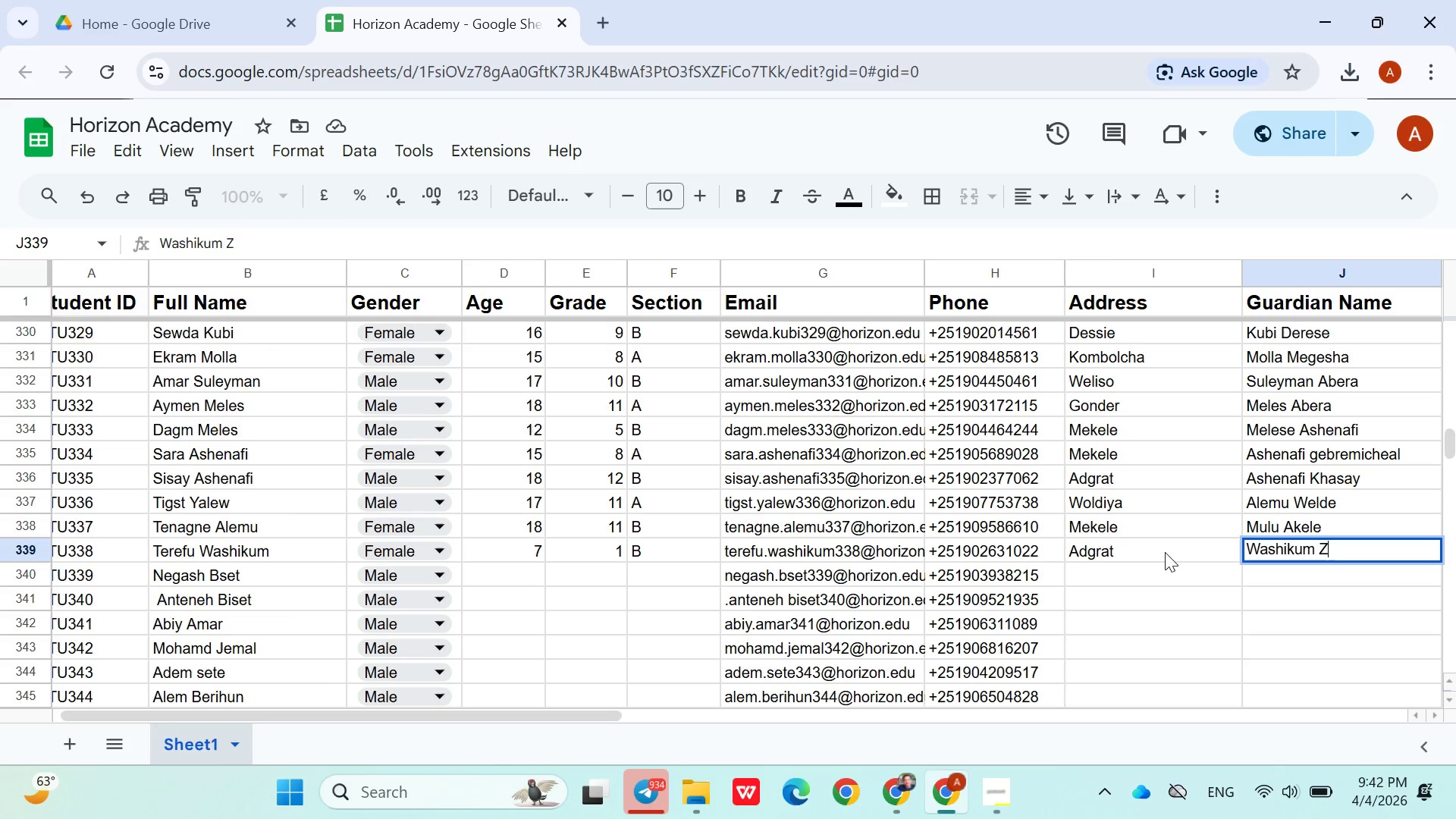 
type(Zeray)
 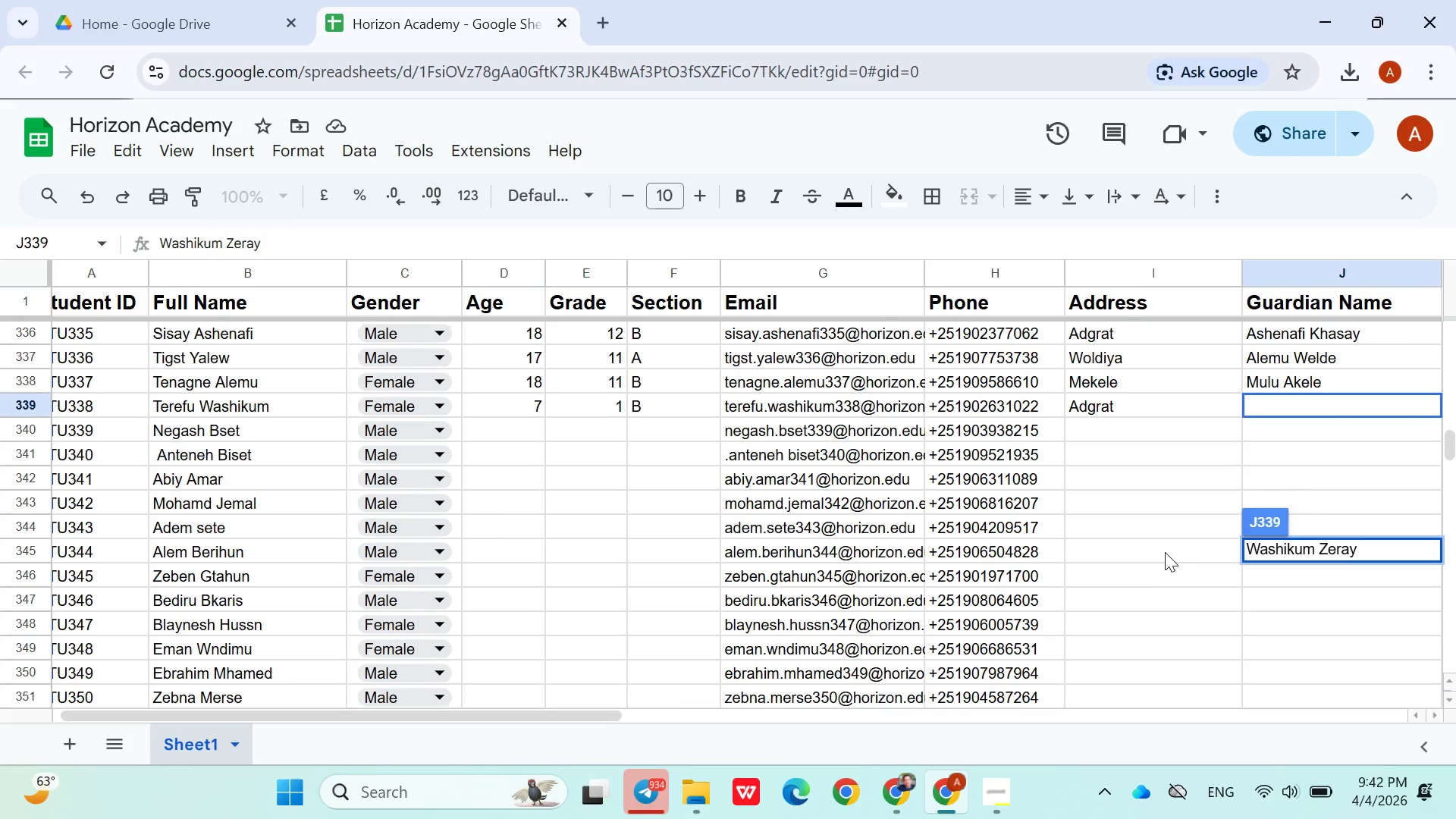 
left_click([1165, 552])
 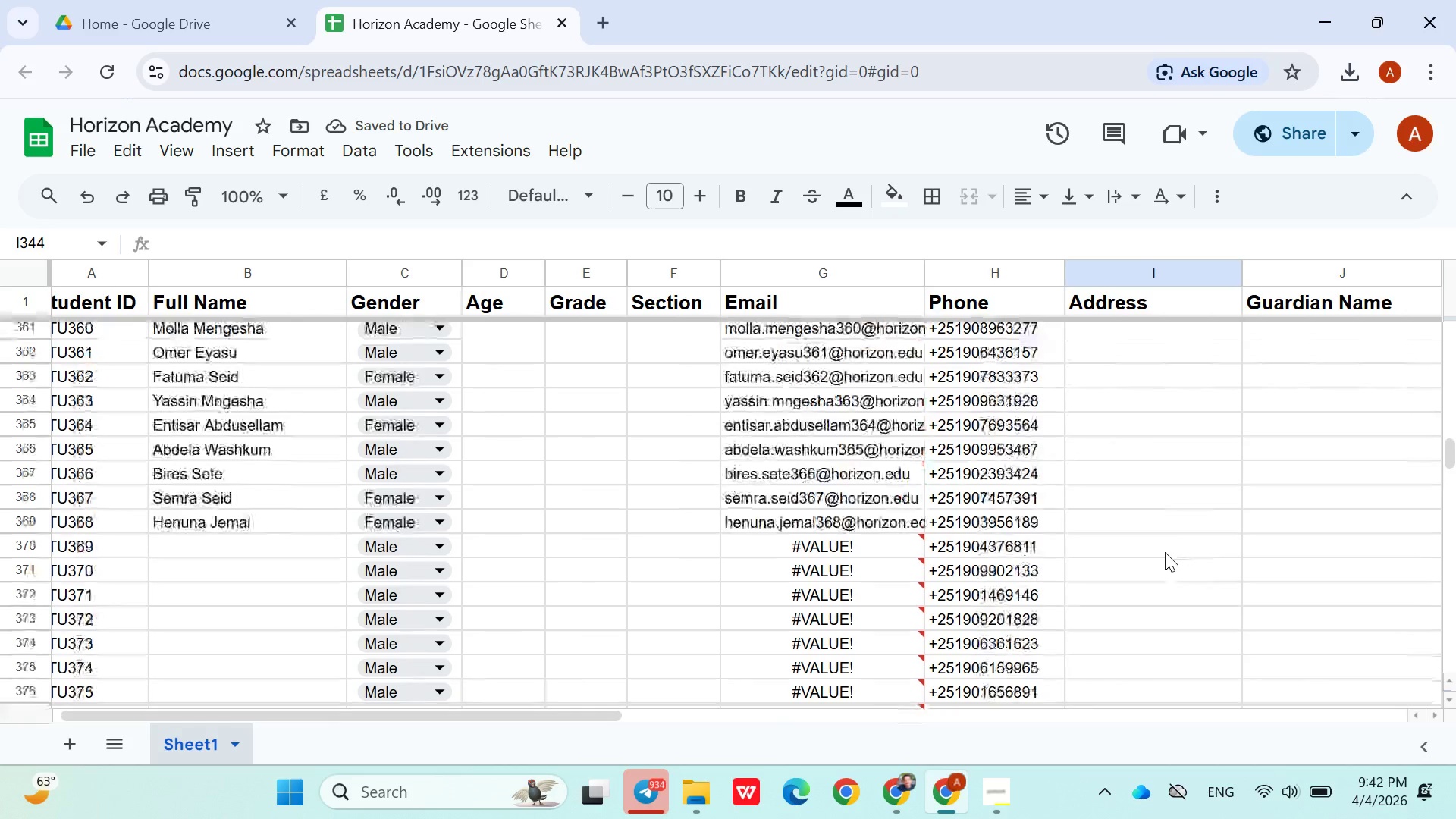 
wait(8.42)
 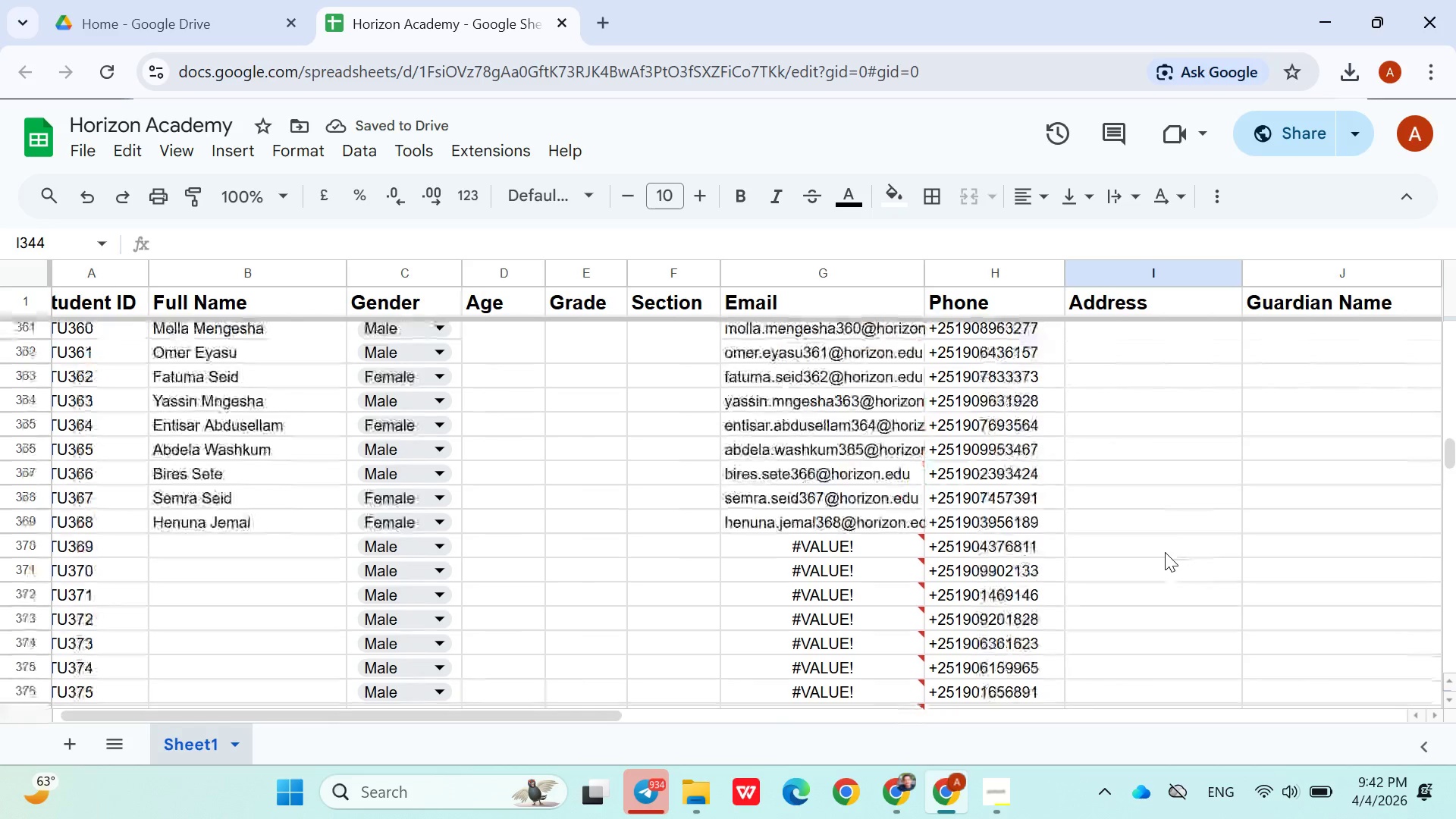 
left_click([515, 457])
 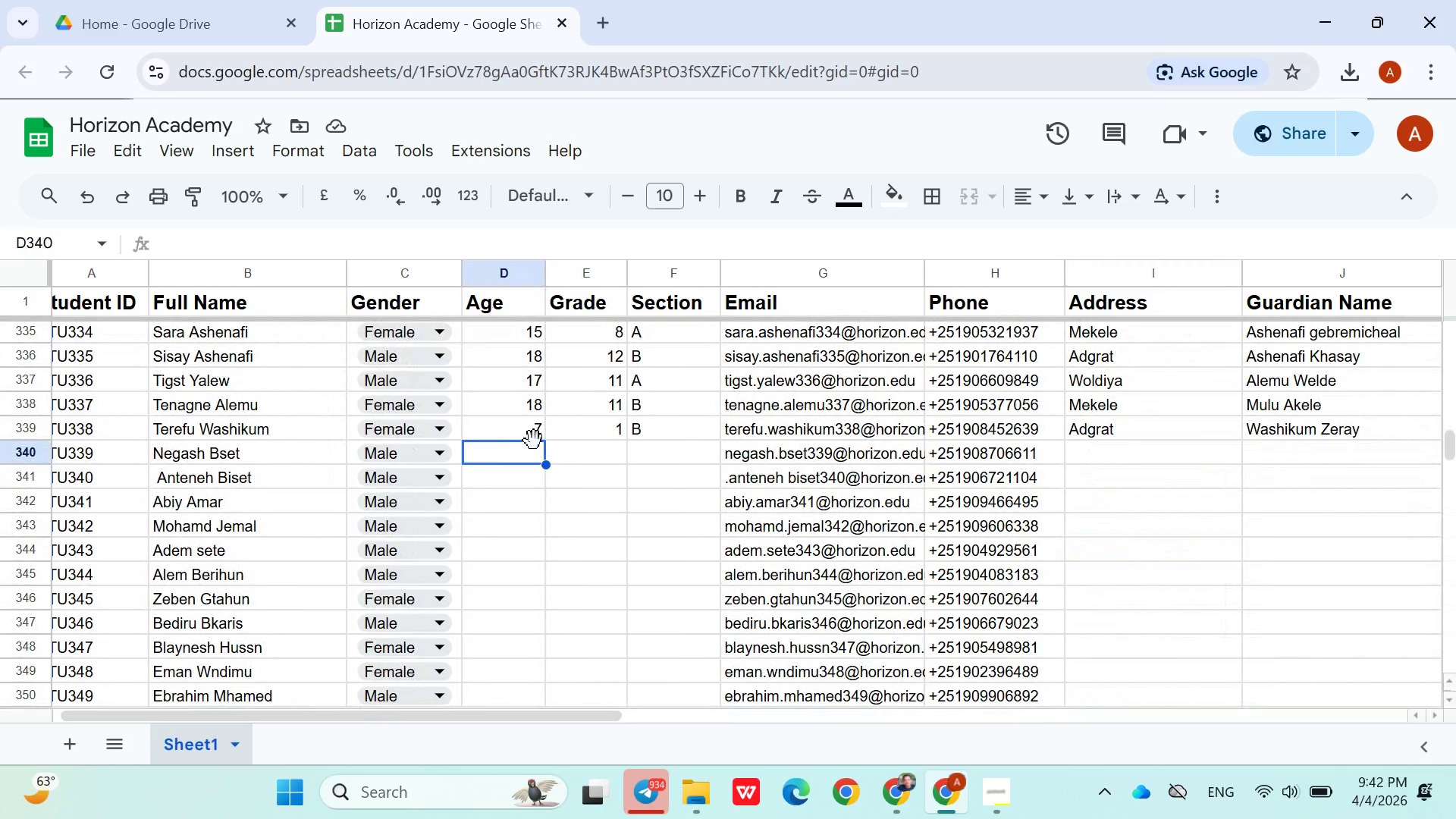 
left_click([526, 438])
 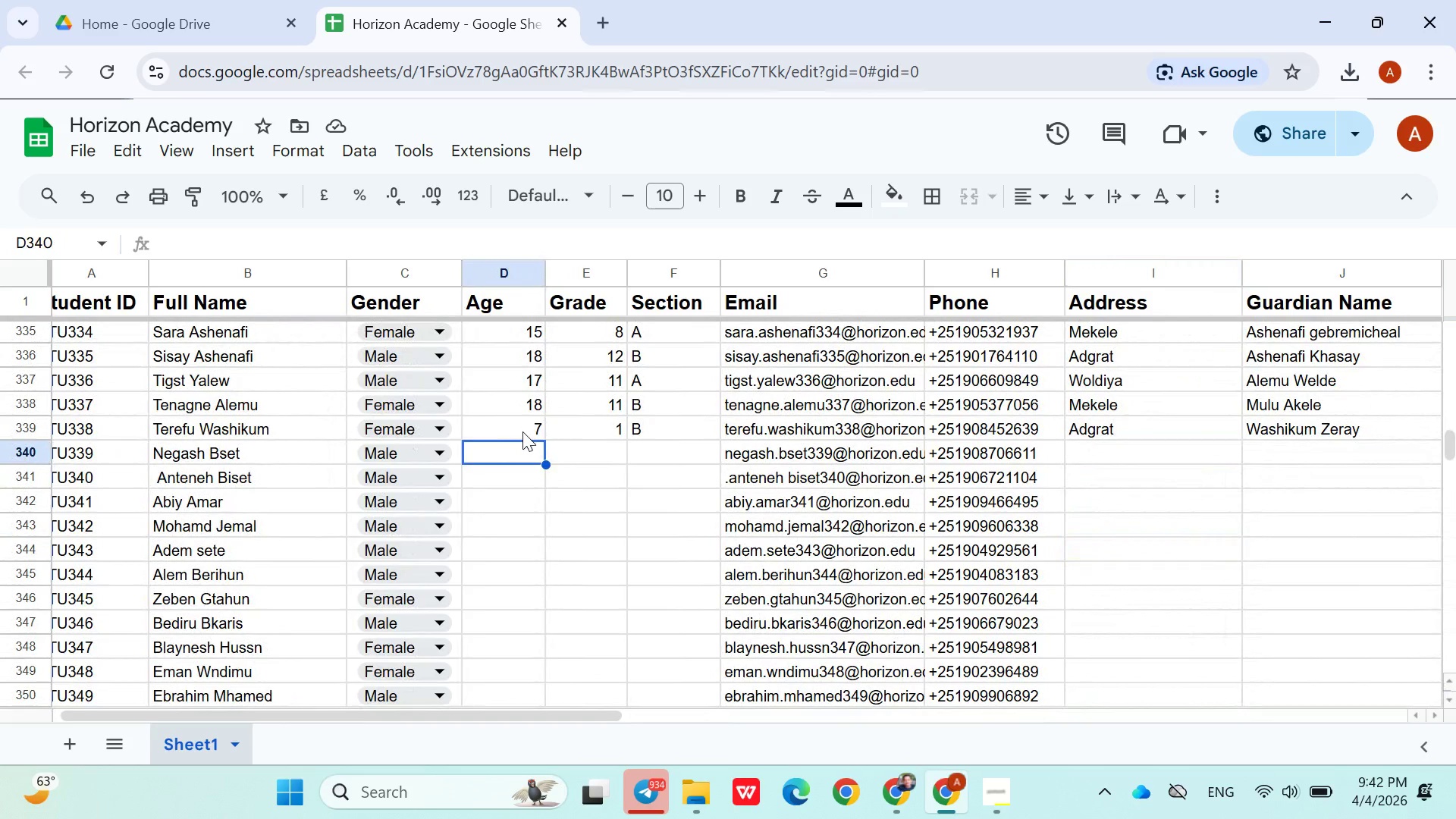 
left_click([522, 431])
 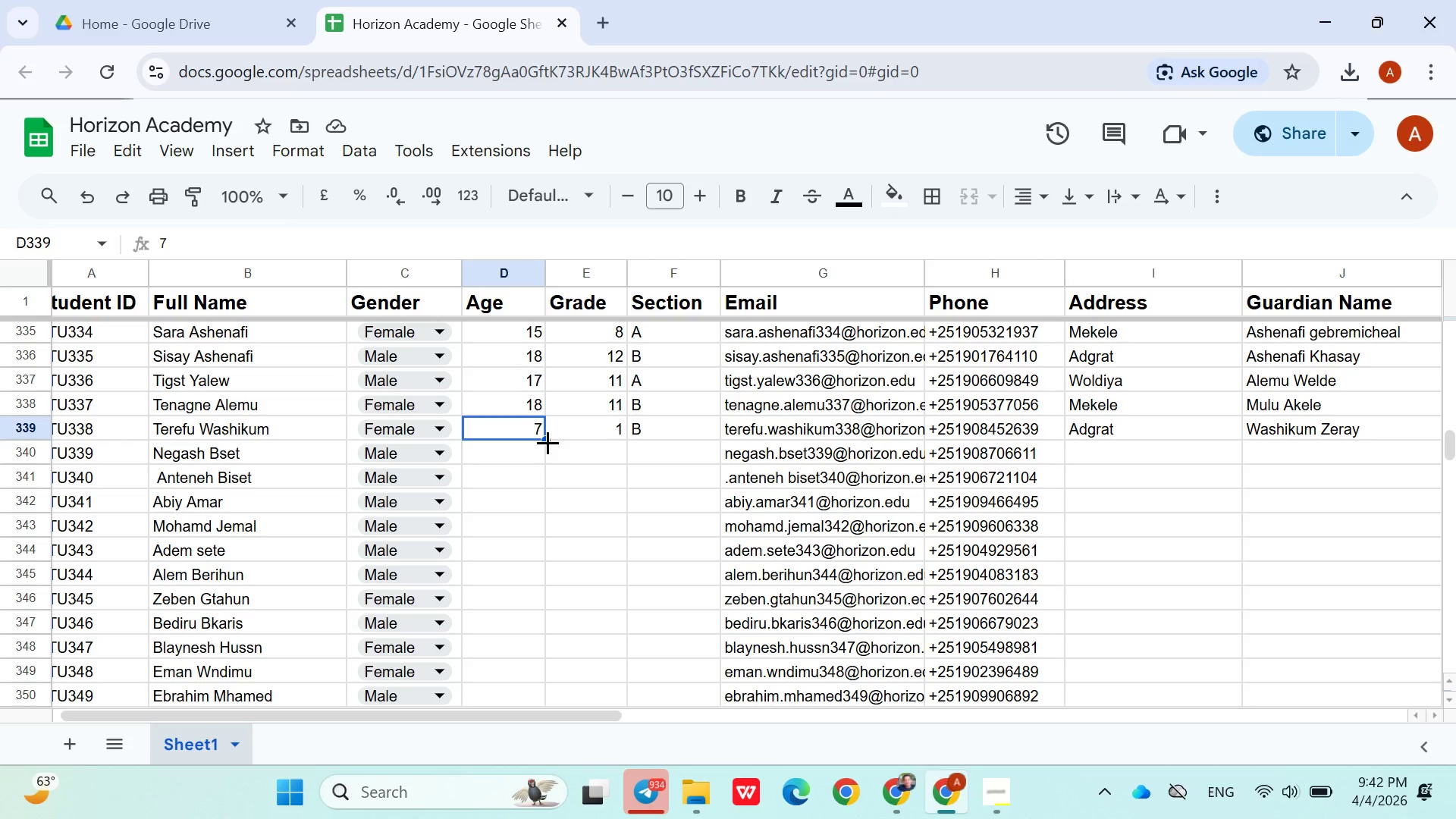 
wait(6.26)
 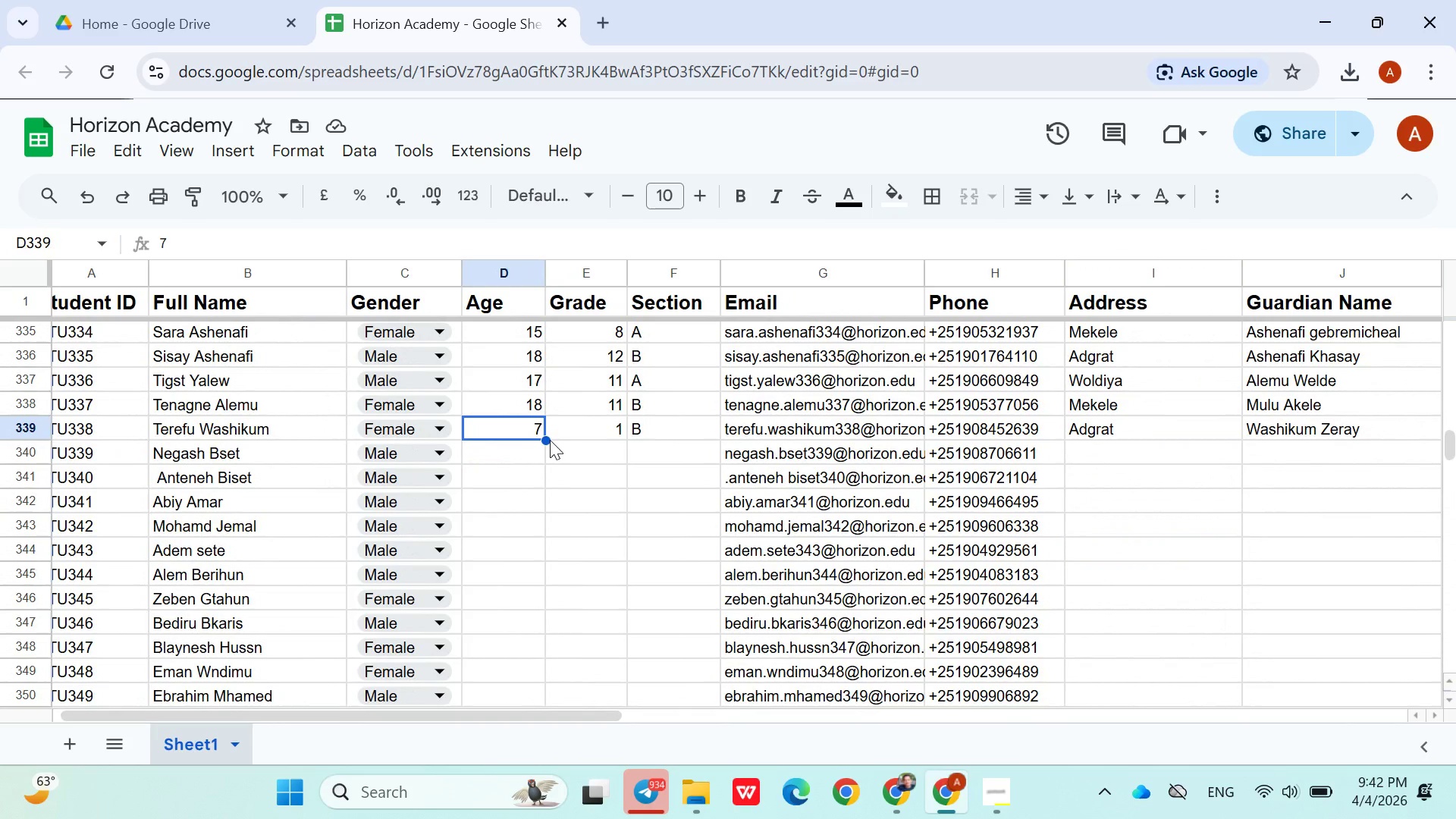 
left_click_drag(start_coordinate=[544, 440], to_coordinate=[538, 544])
 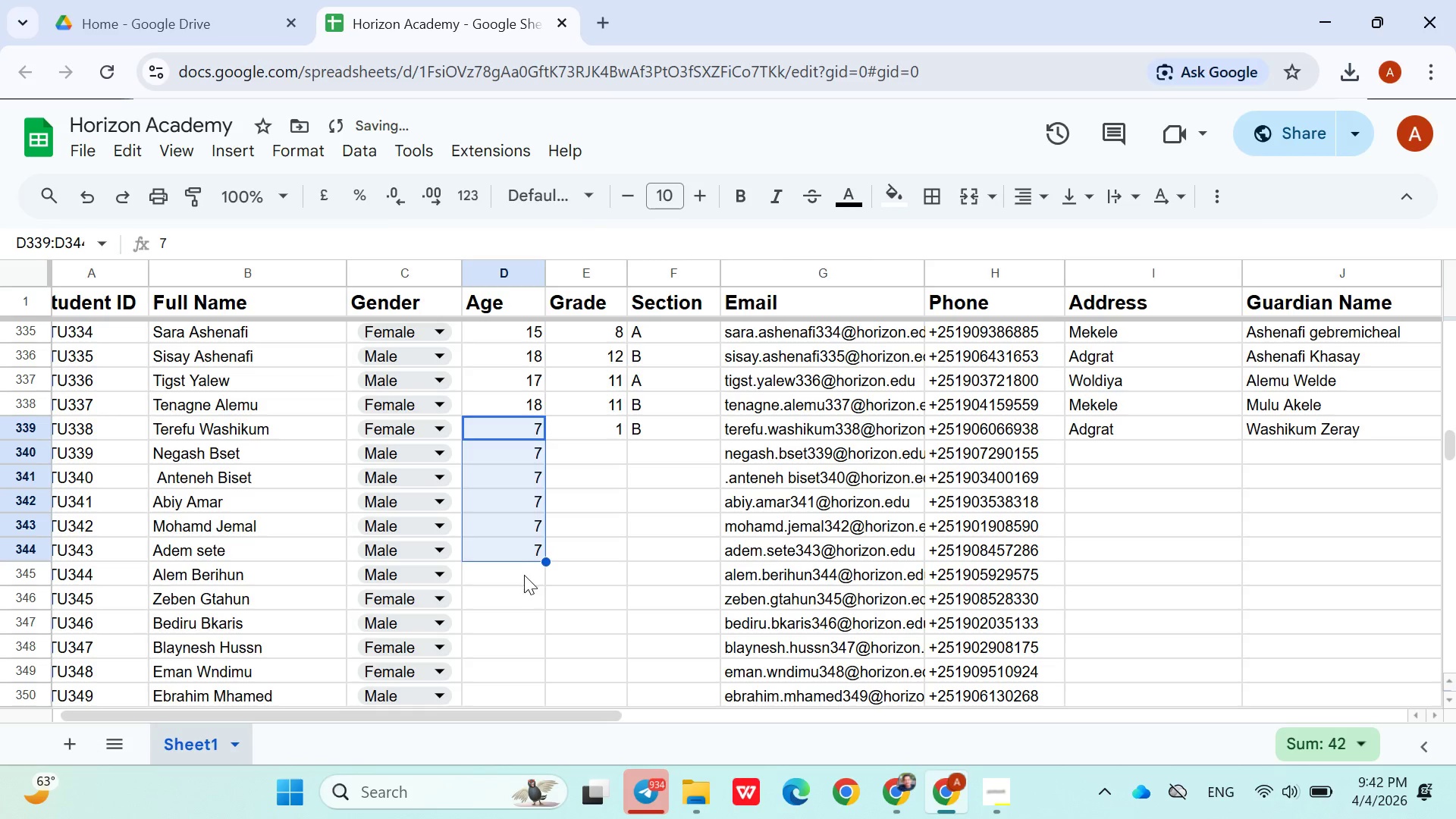 
left_click([524, 575])
 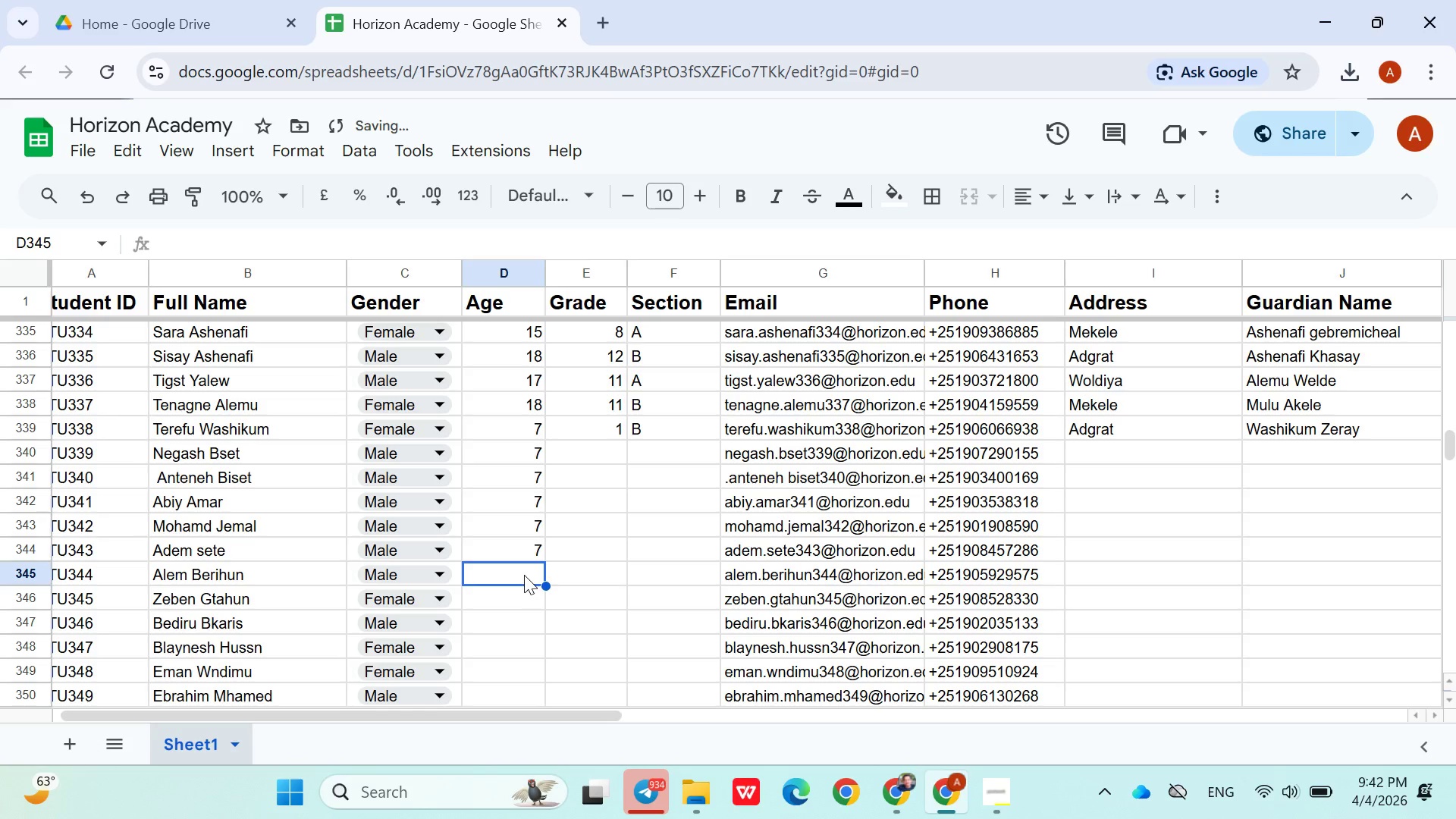 
key(8)
 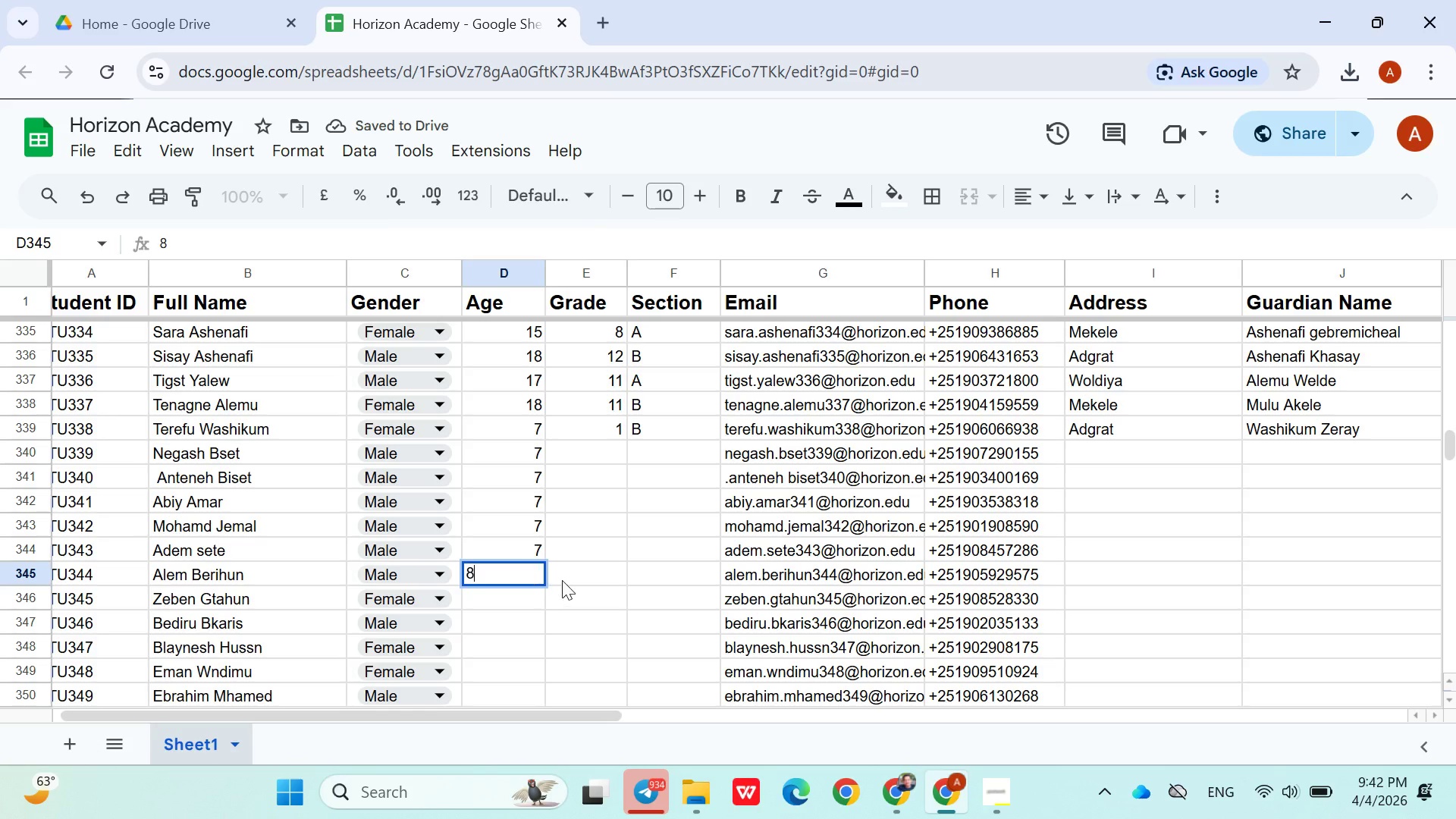 
left_click([563, 582])
 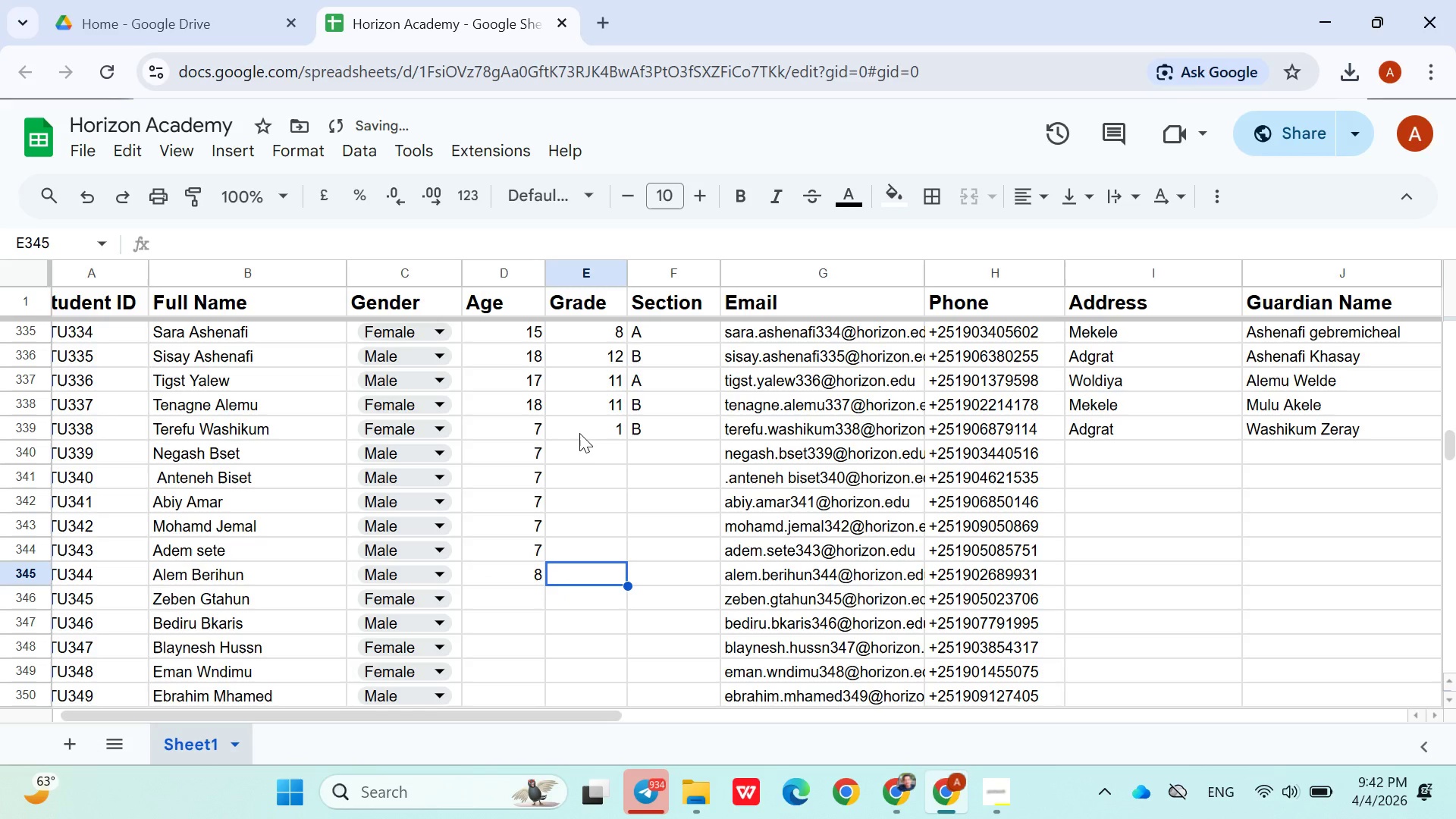 
left_click([581, 433])
 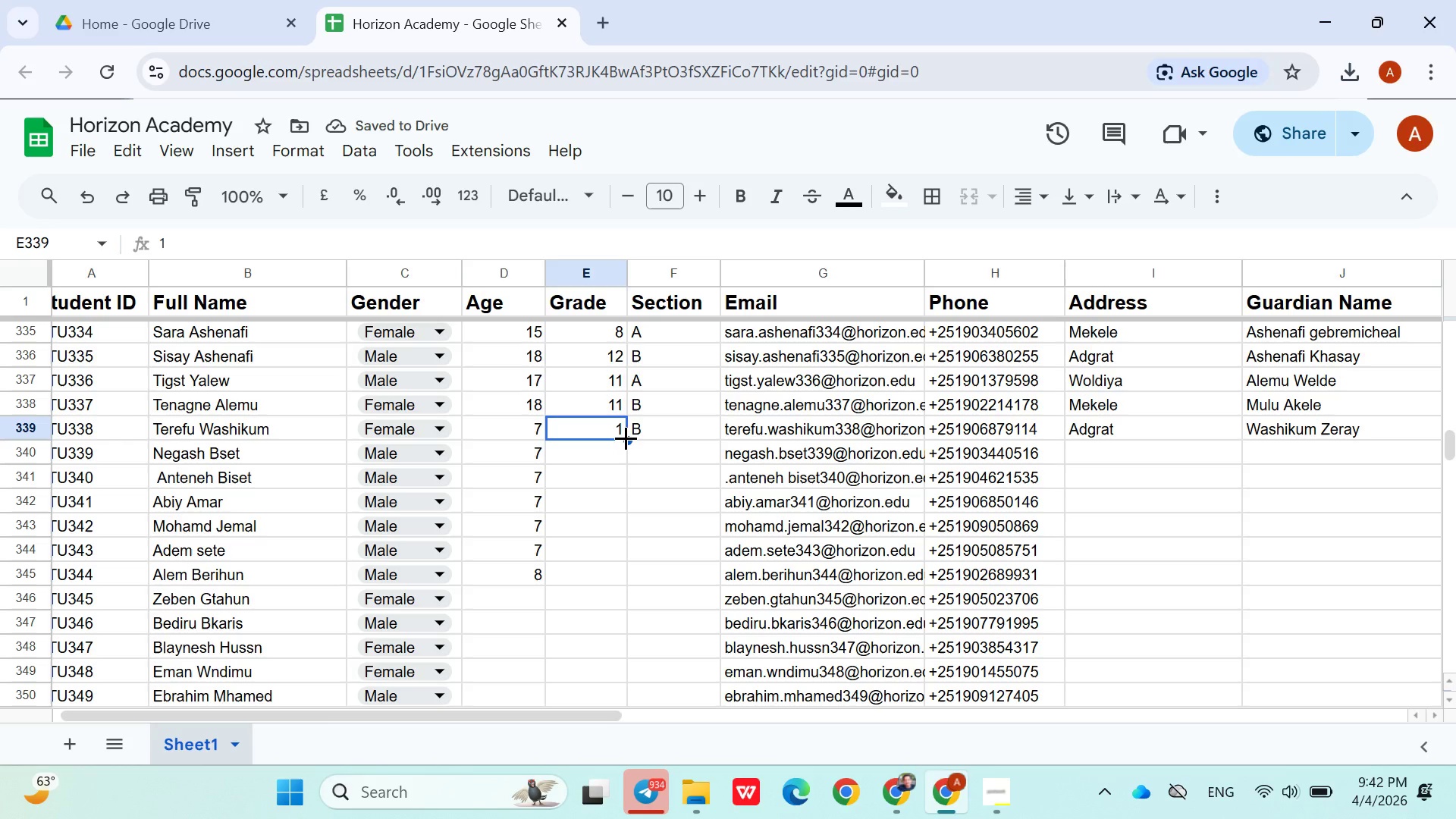 
left_click_drag(start_coordinate=[626, 438], to_coordinate=[623, 566])
 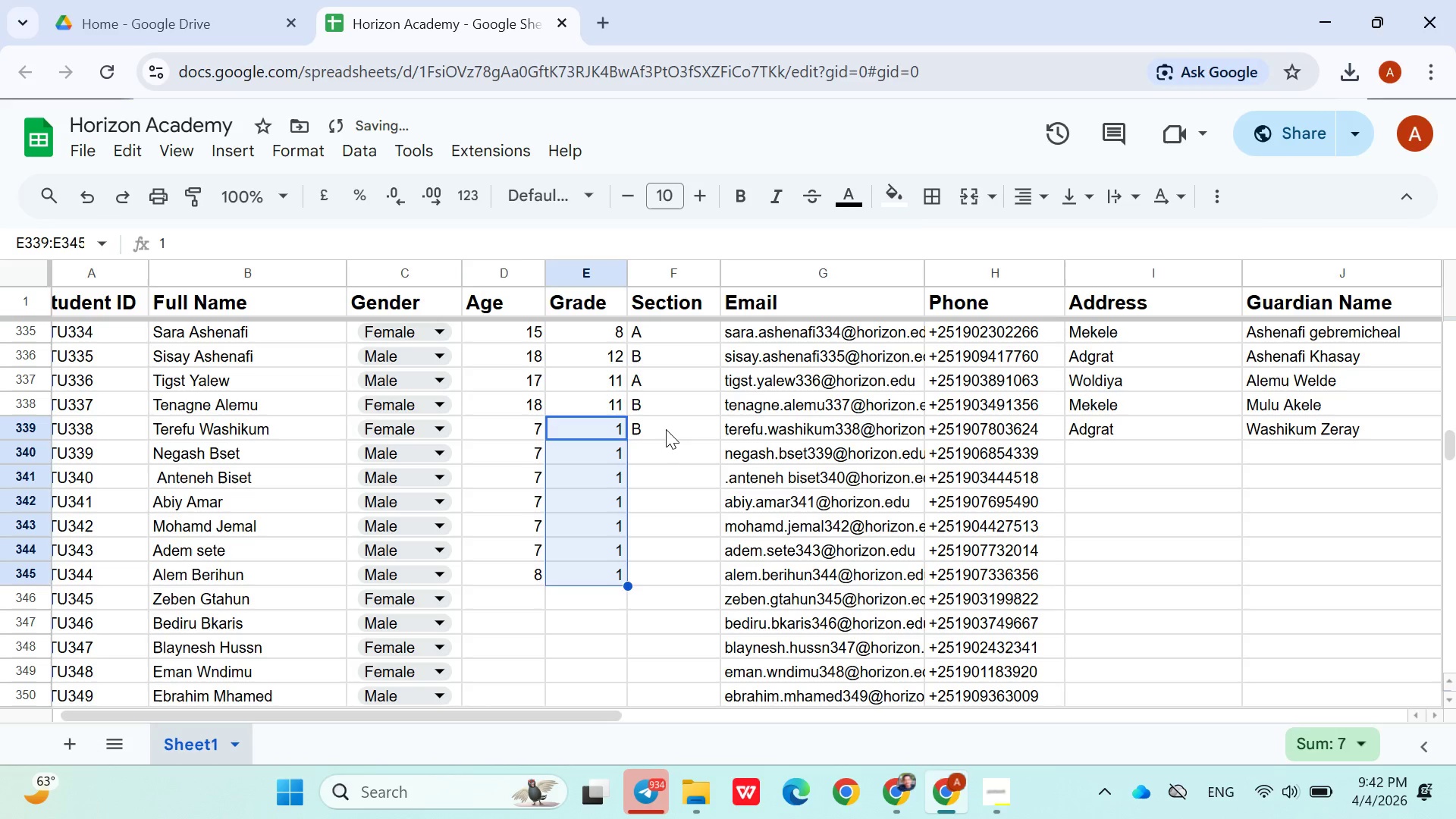 
left_click([666, 429])
 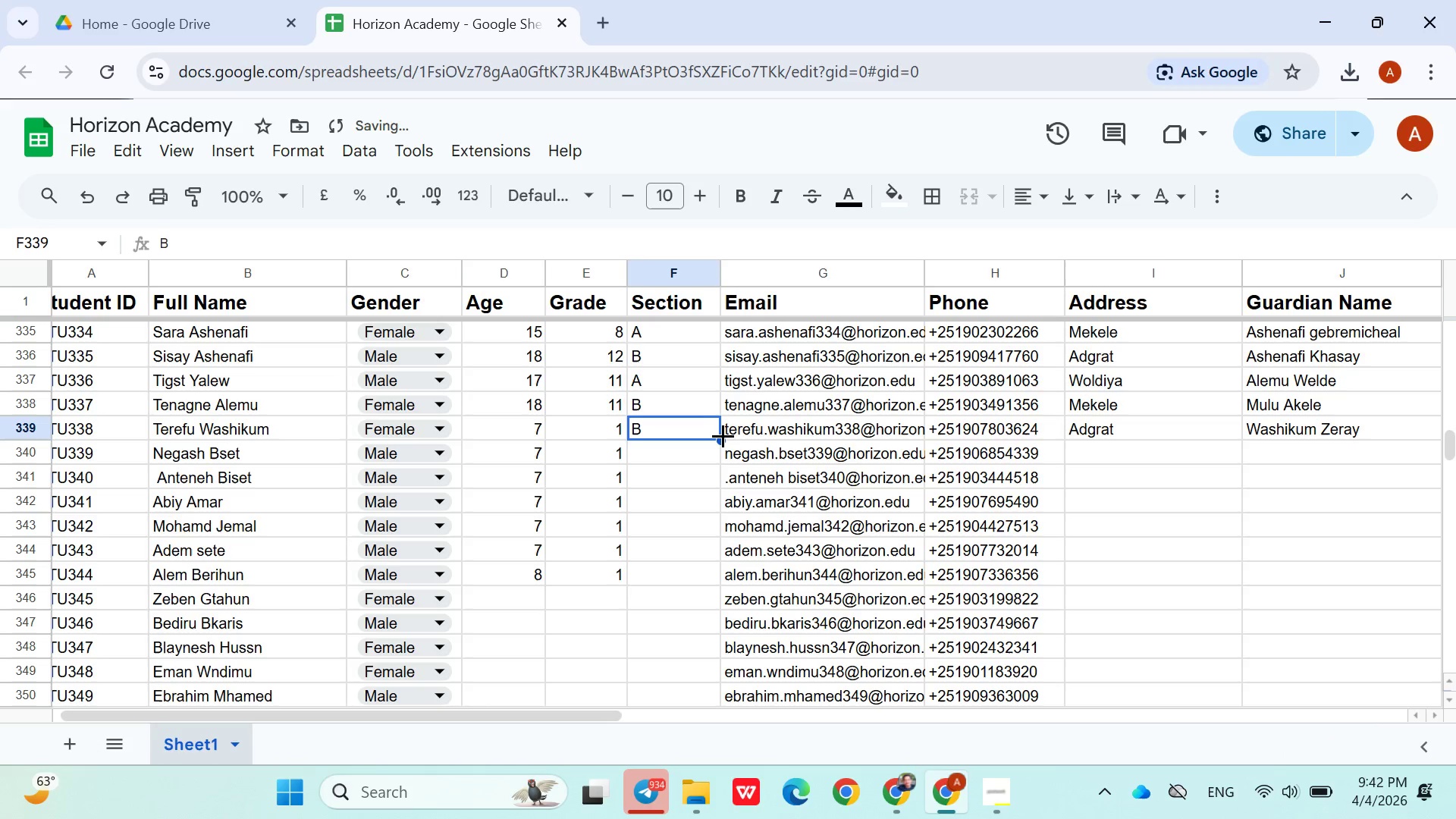 
left_click_drag(start_coordinate=[722, 436], to_coordinate=[710, 572])
 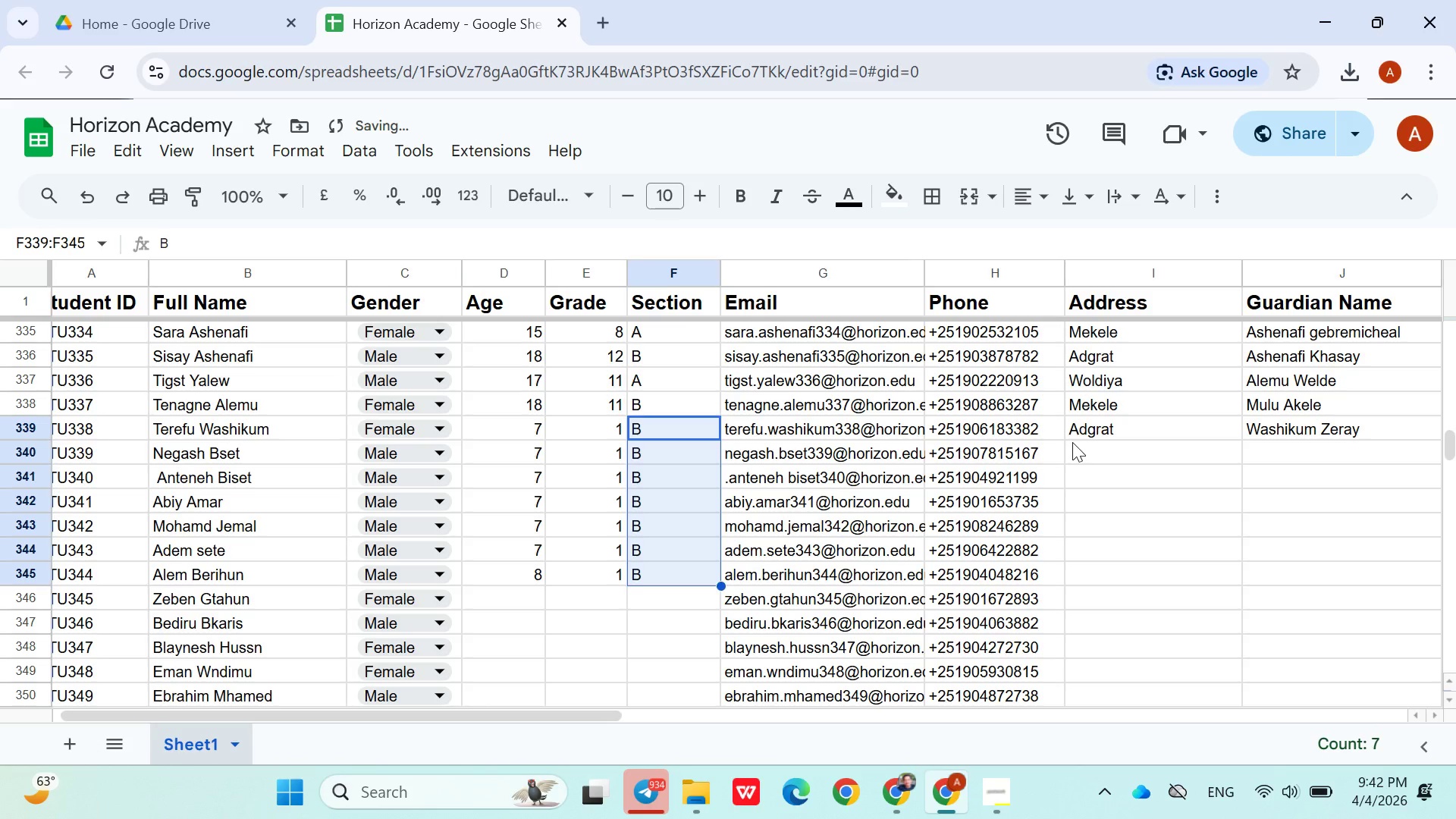 
left_click([1072, 442])
 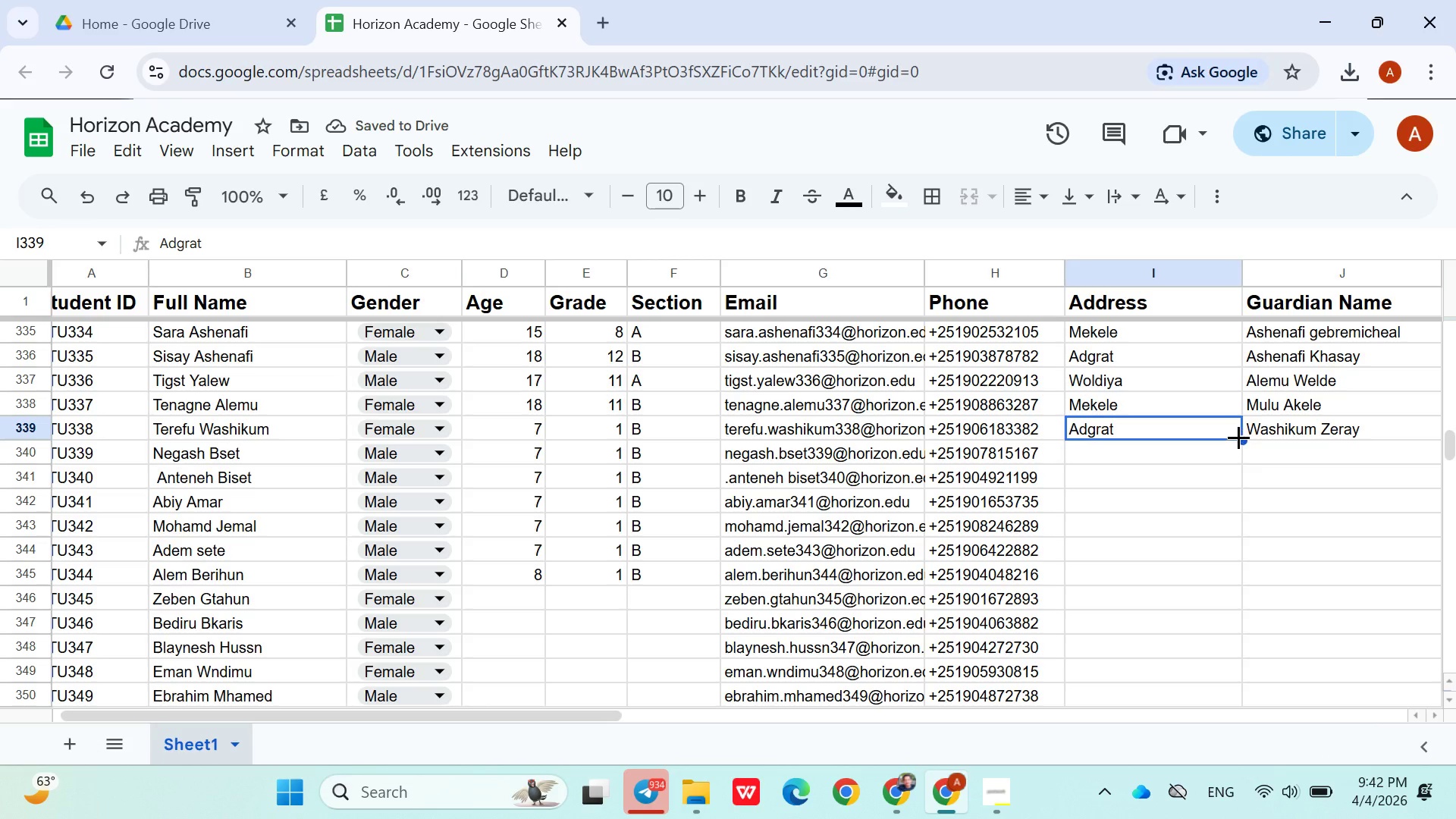 
left_click_drag(start_coordinate=[1238, 438], to_coordinate=[1225, 572])
 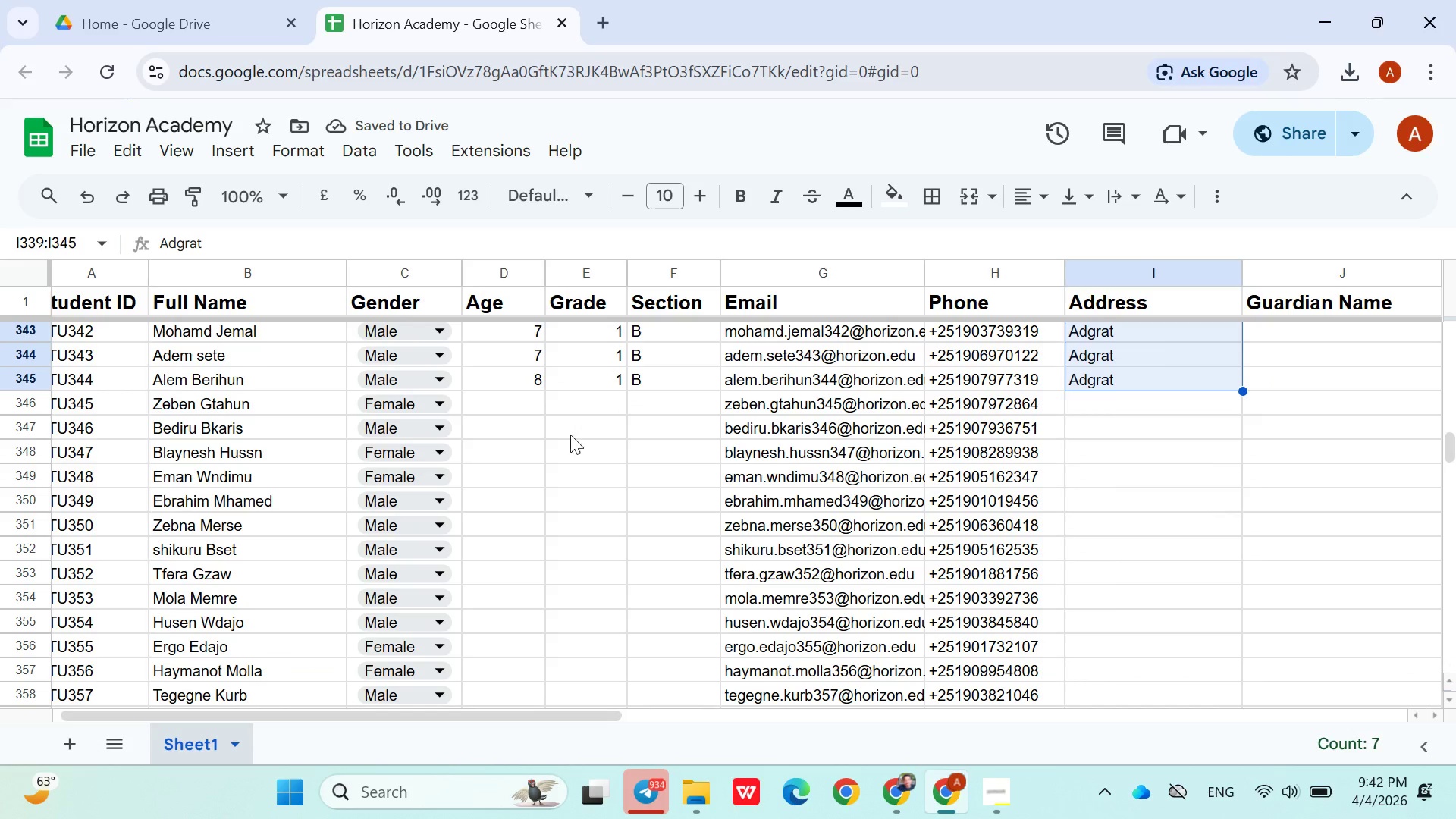 
left_click([519, 411])
 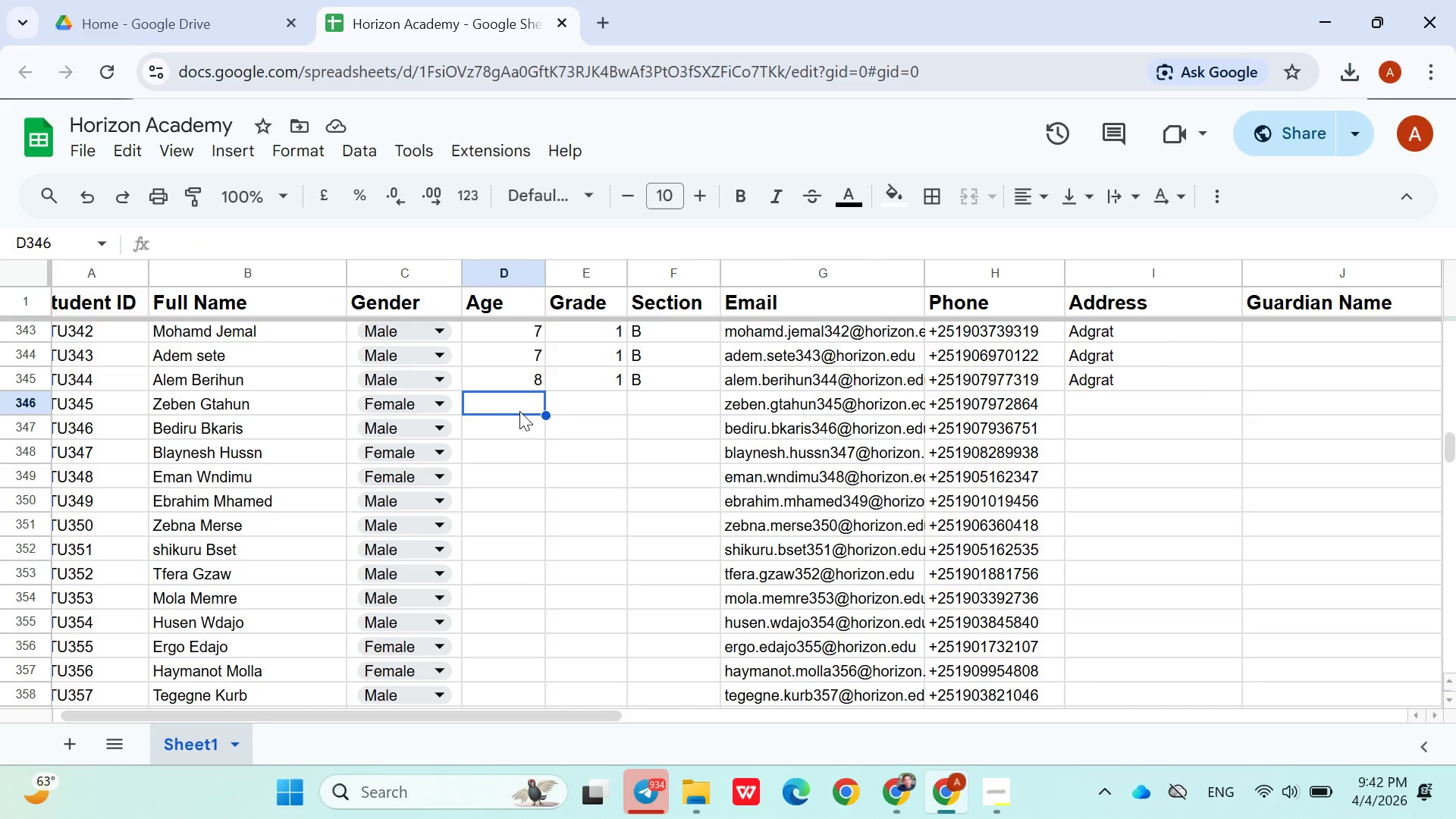 
type(10)
 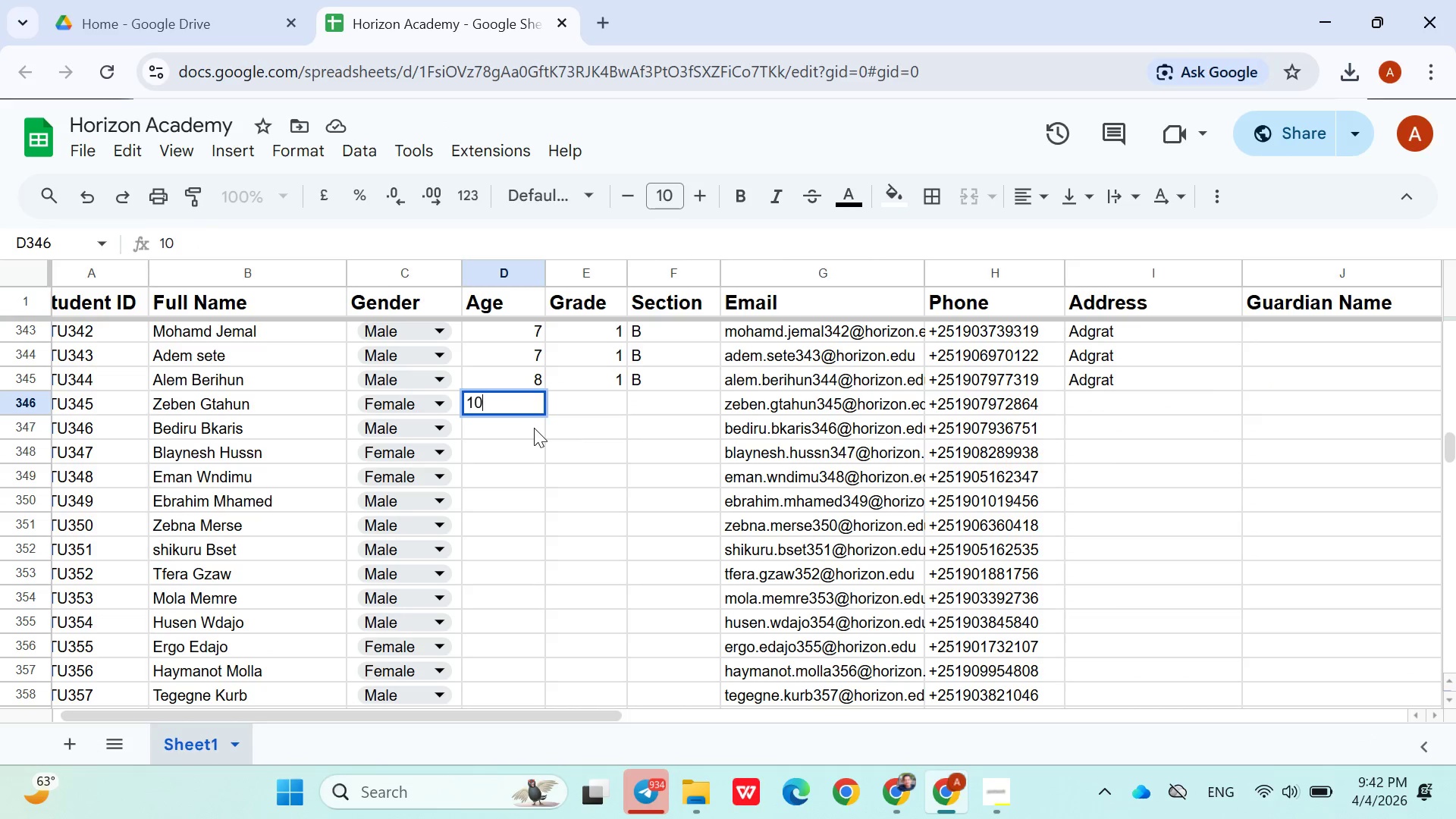 
left_click([534, 428])
 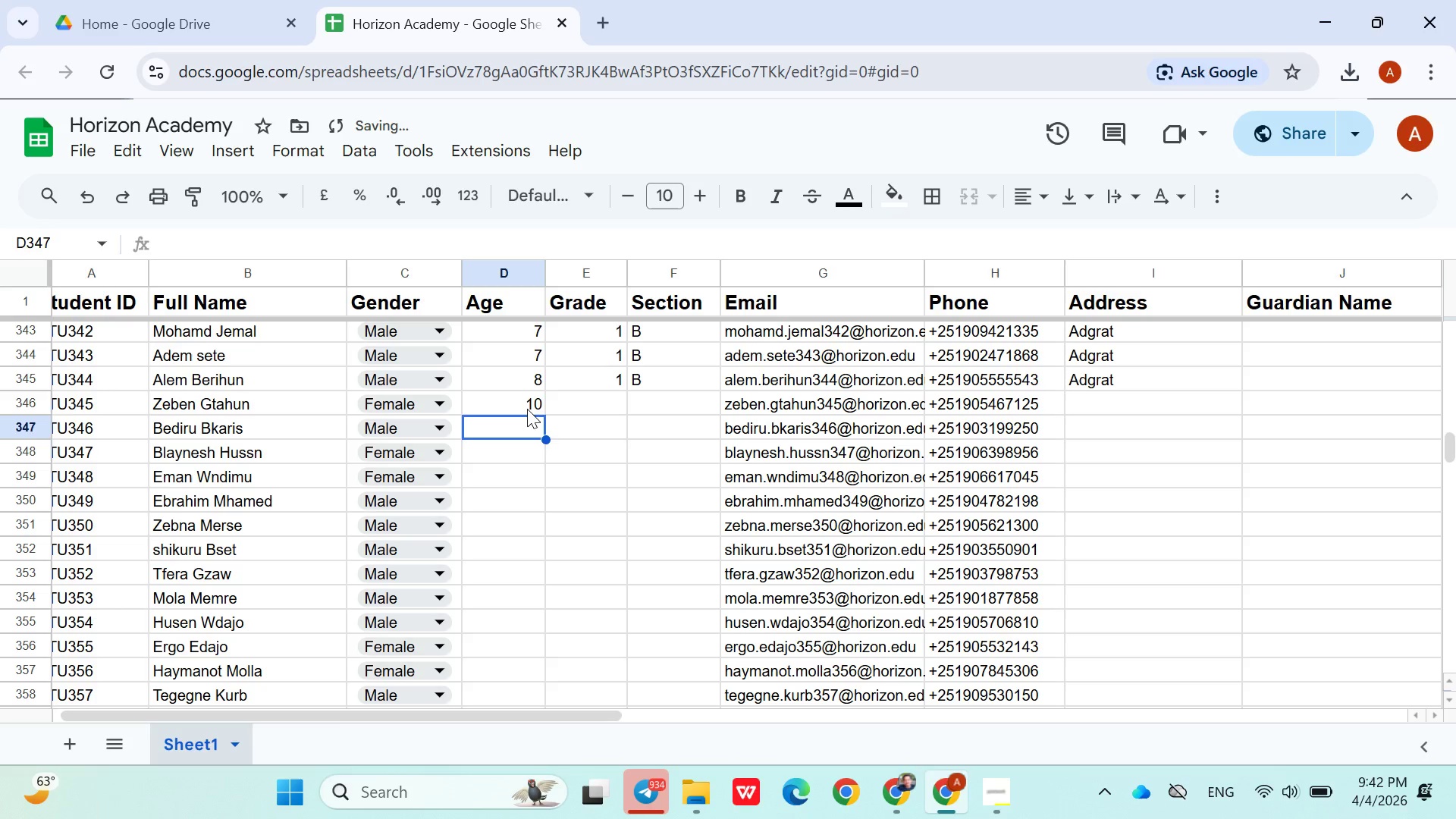 
left_click([527, 409])
 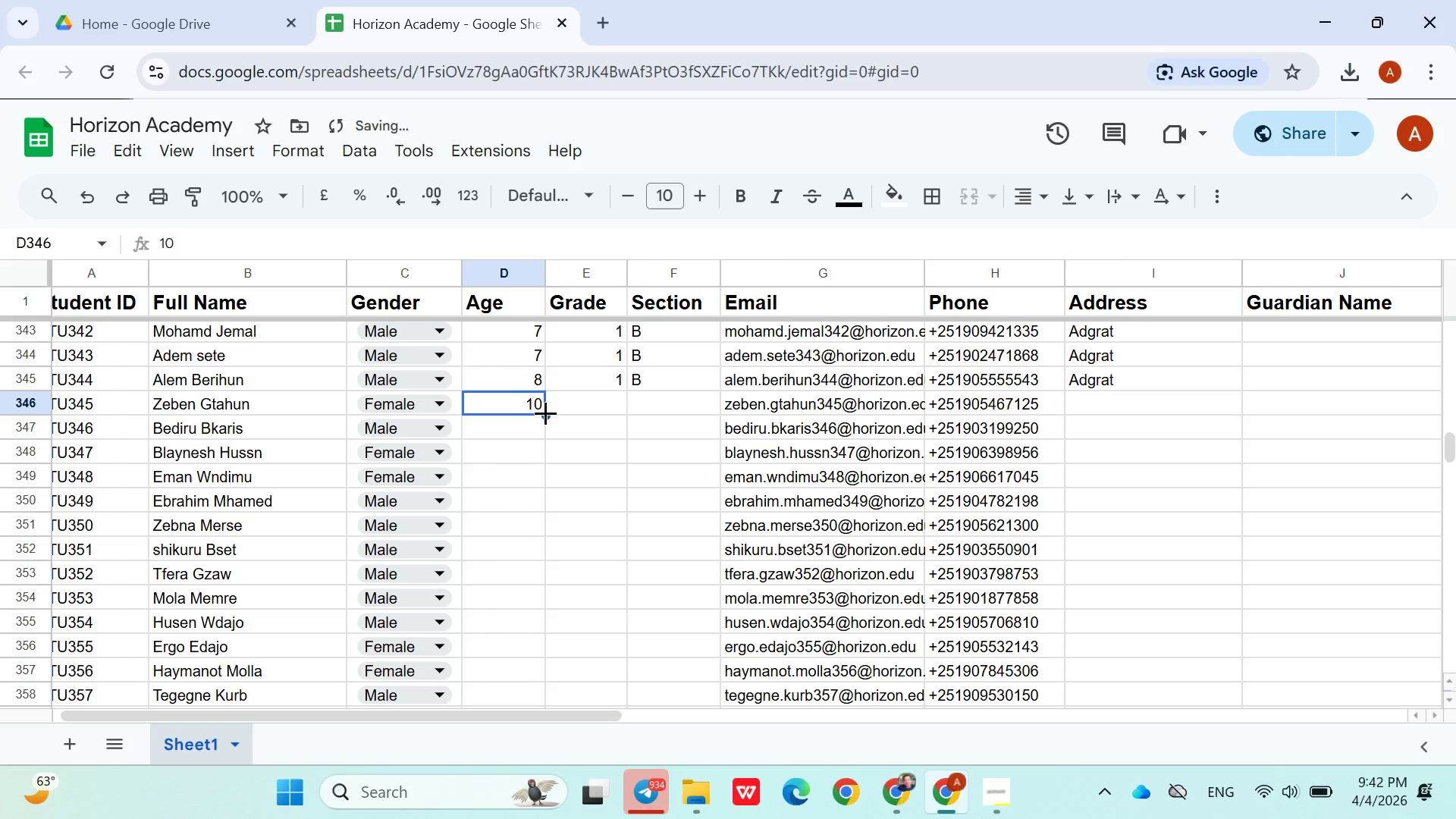 
left_click_drag(start_coordinate=[546, 413], to_coordinate=[541, 470])
 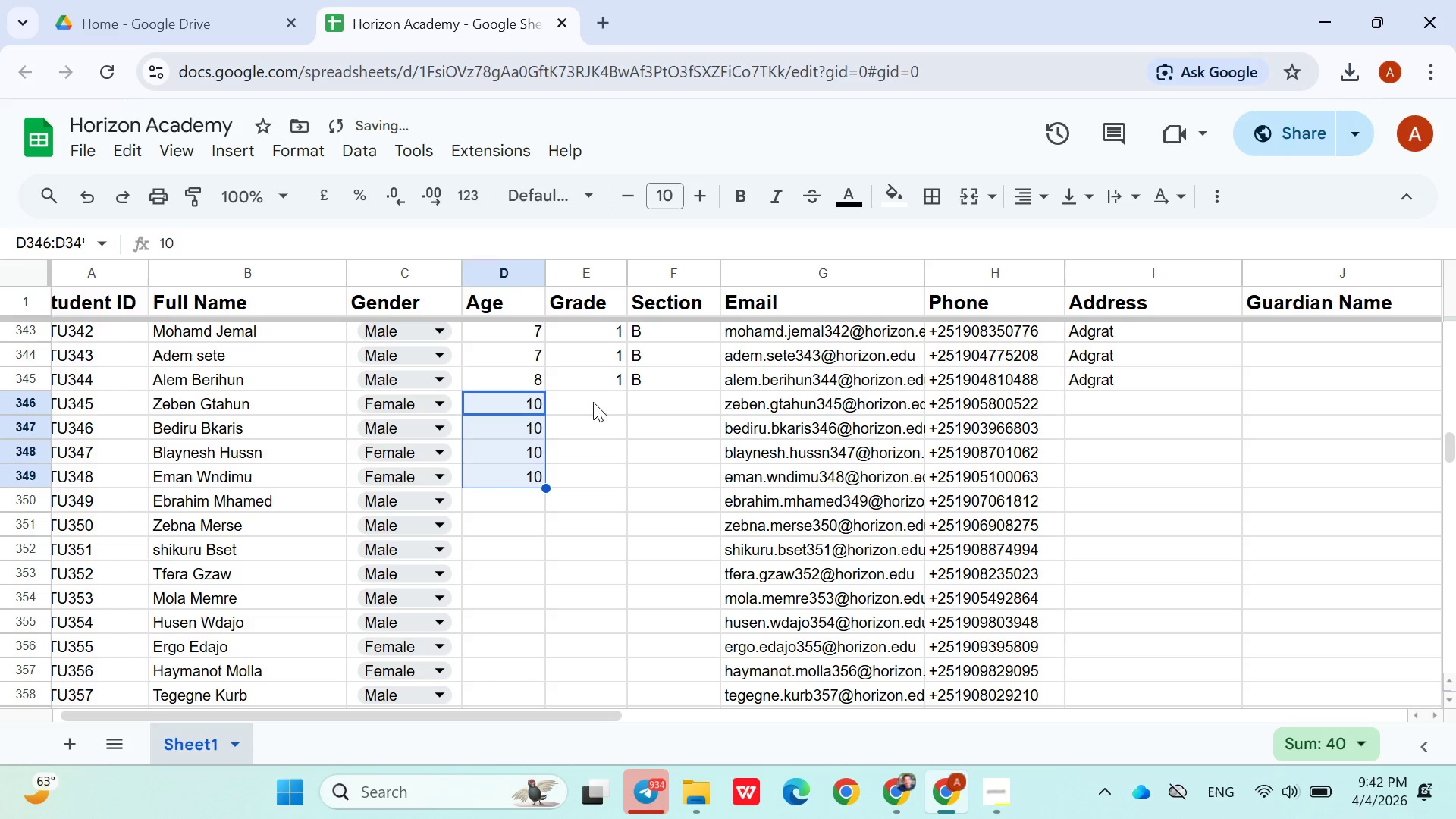 
left_click([593, 402])
 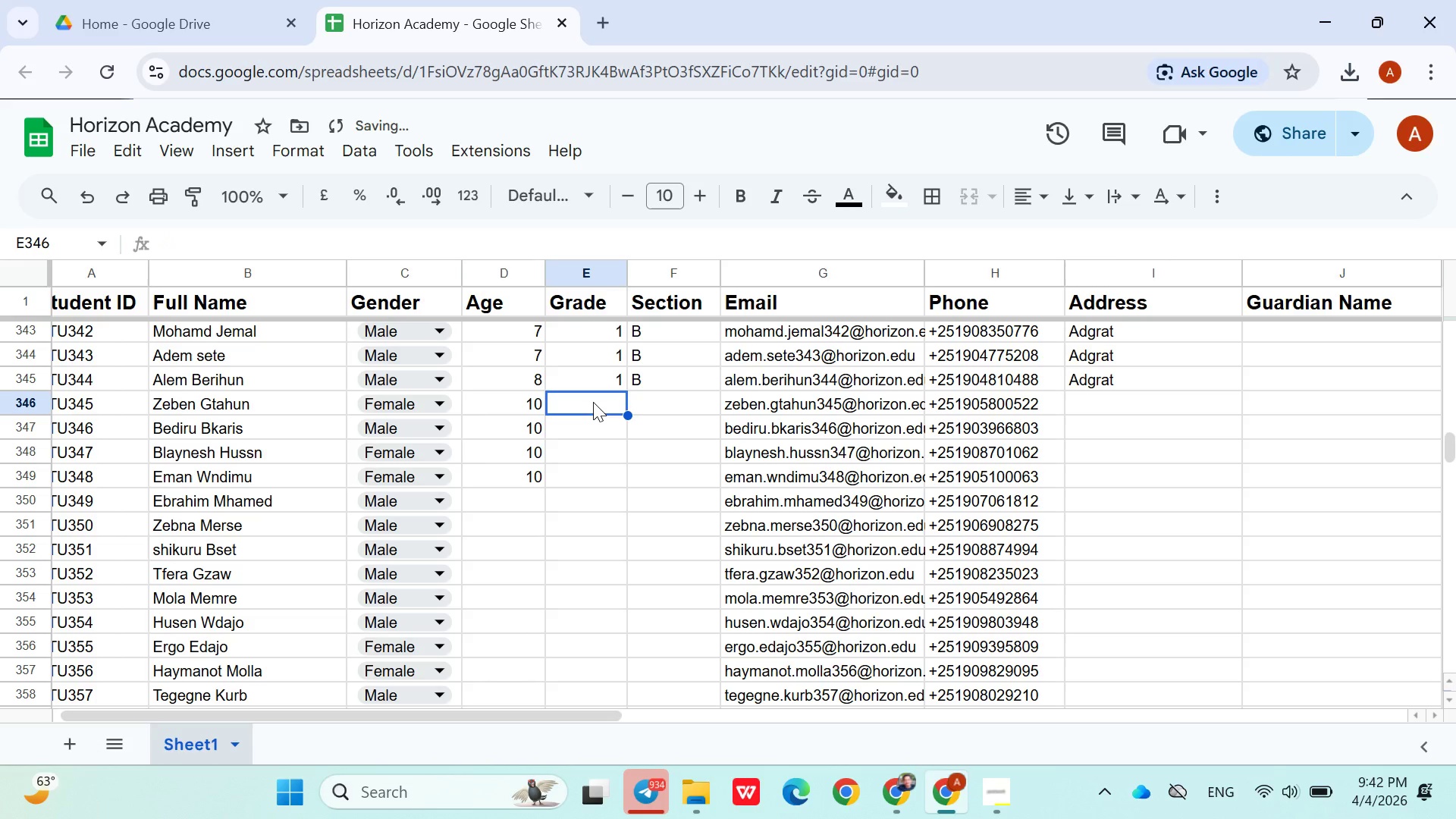 
key(3)
 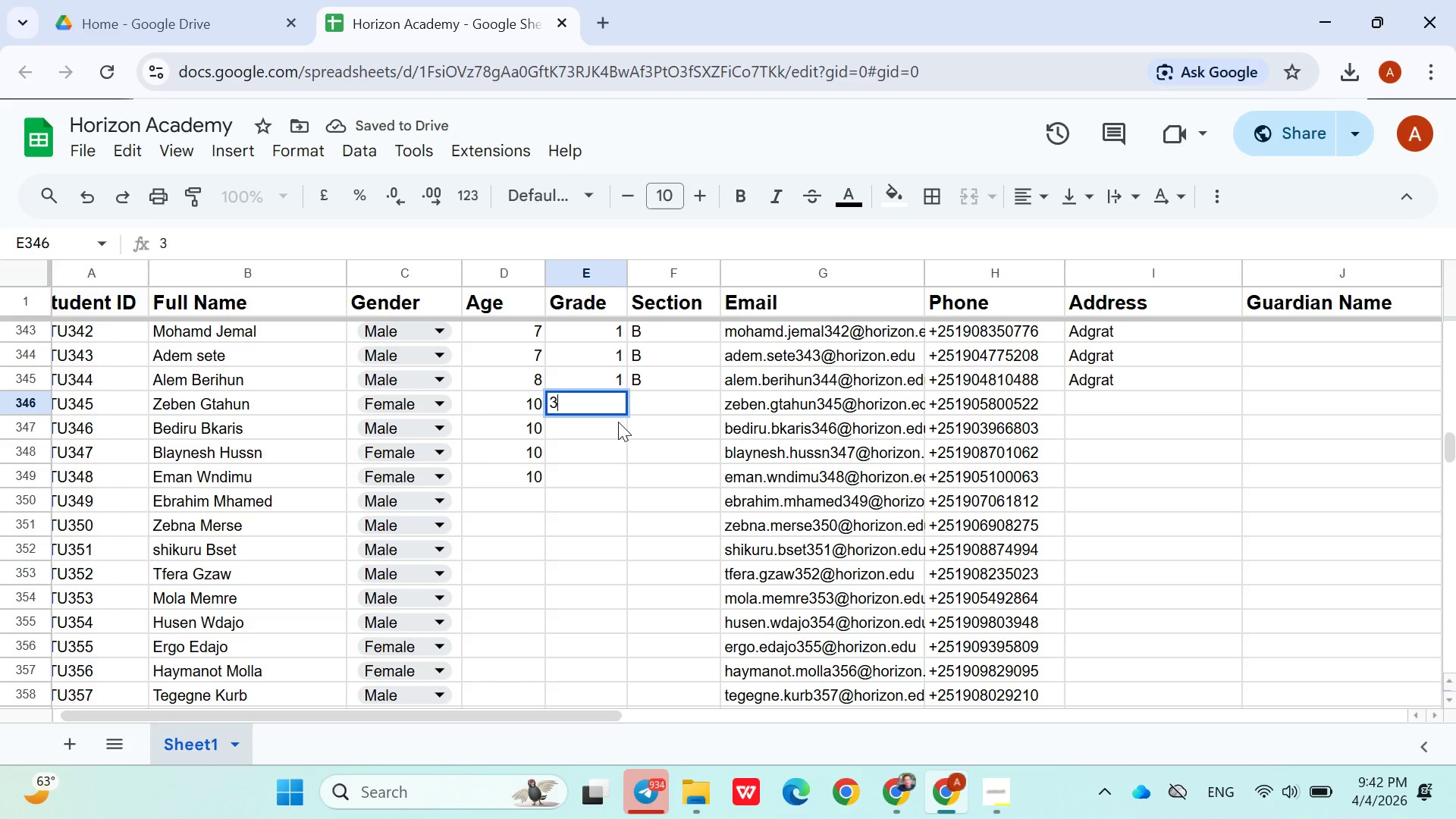 
left_click([617, 423])
 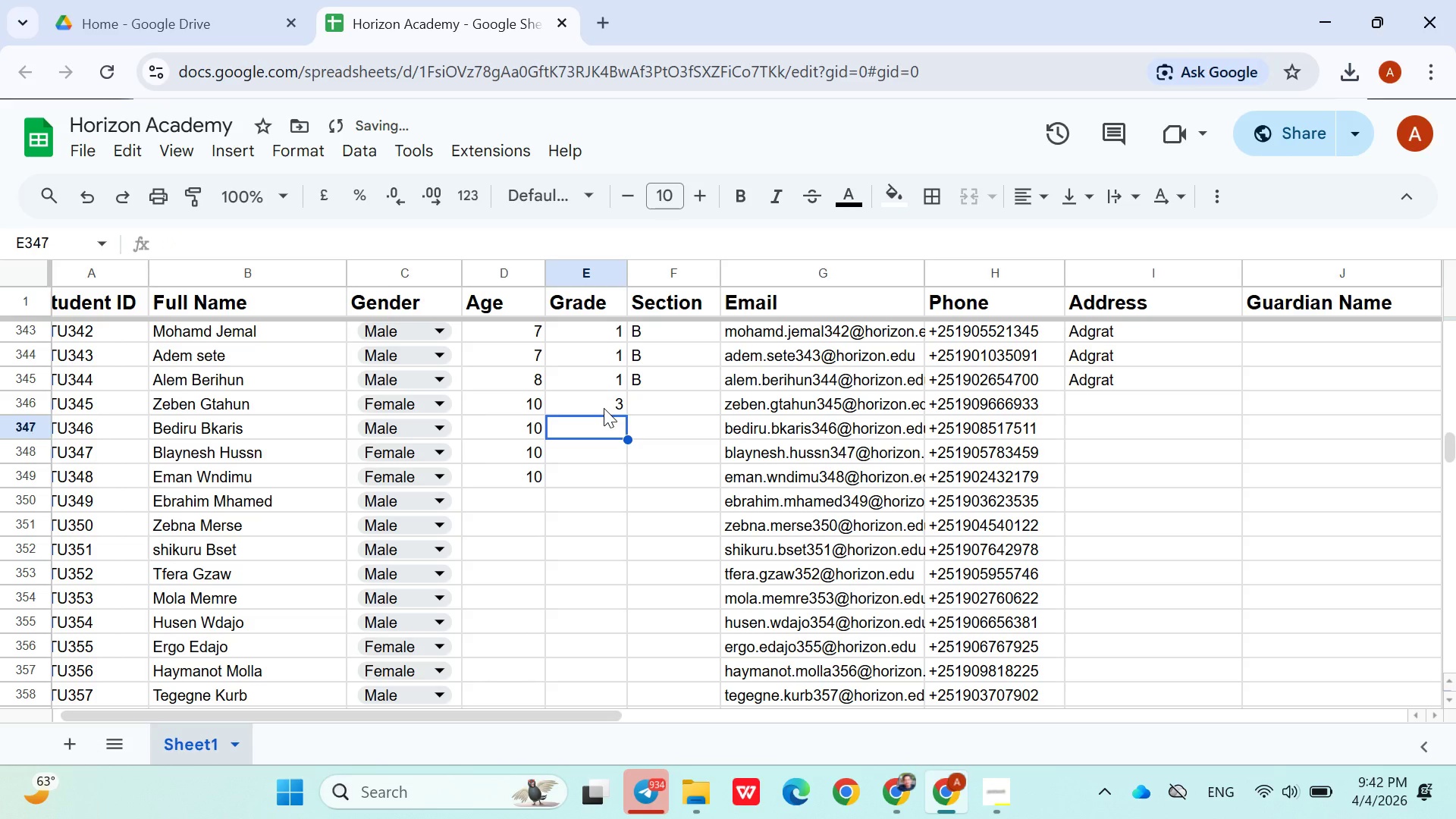 
left_click([604, 408])
 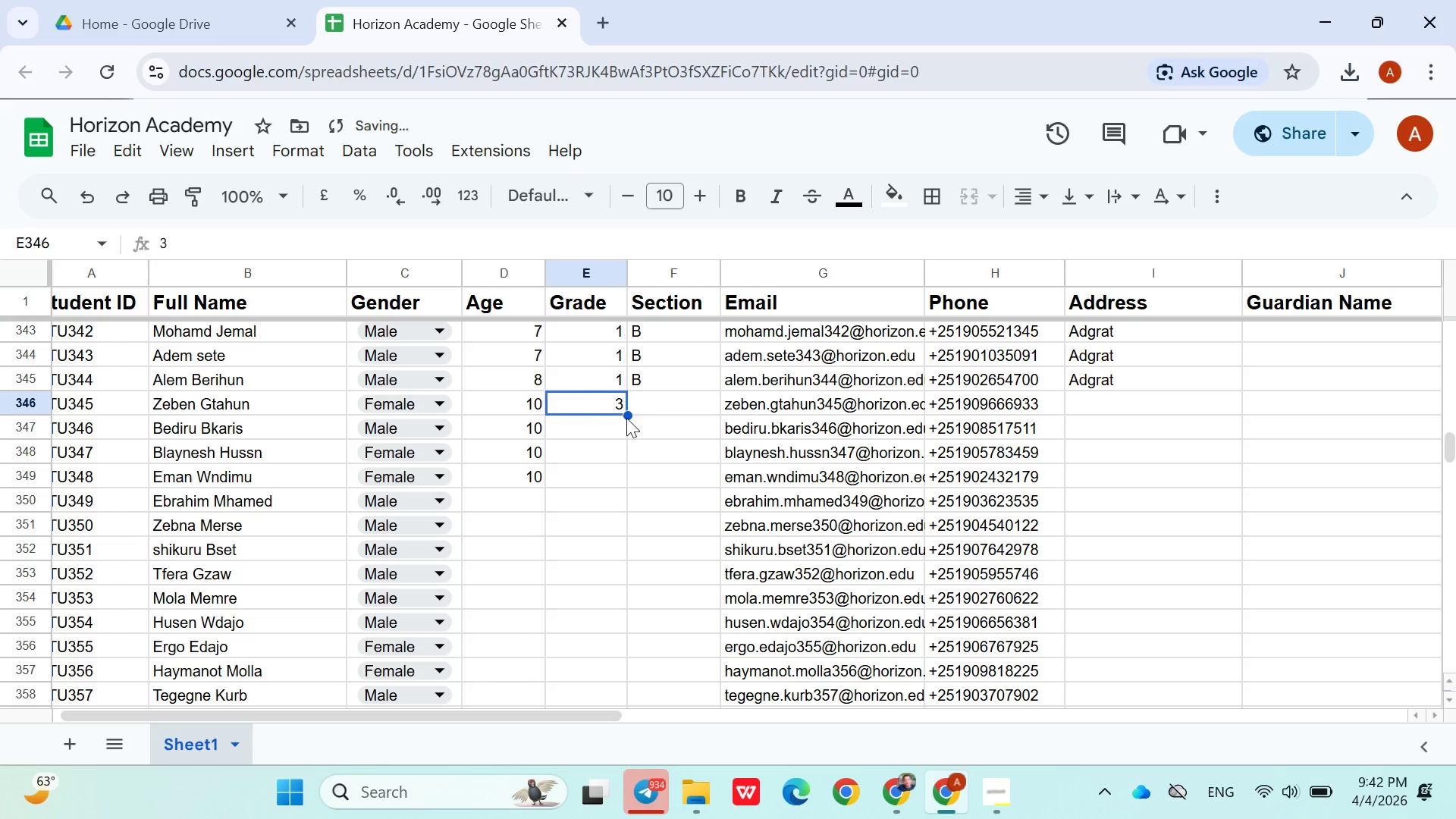 
left_click_drag(start_coordinate=[626, 418], to_coordinate=[626, 414])
 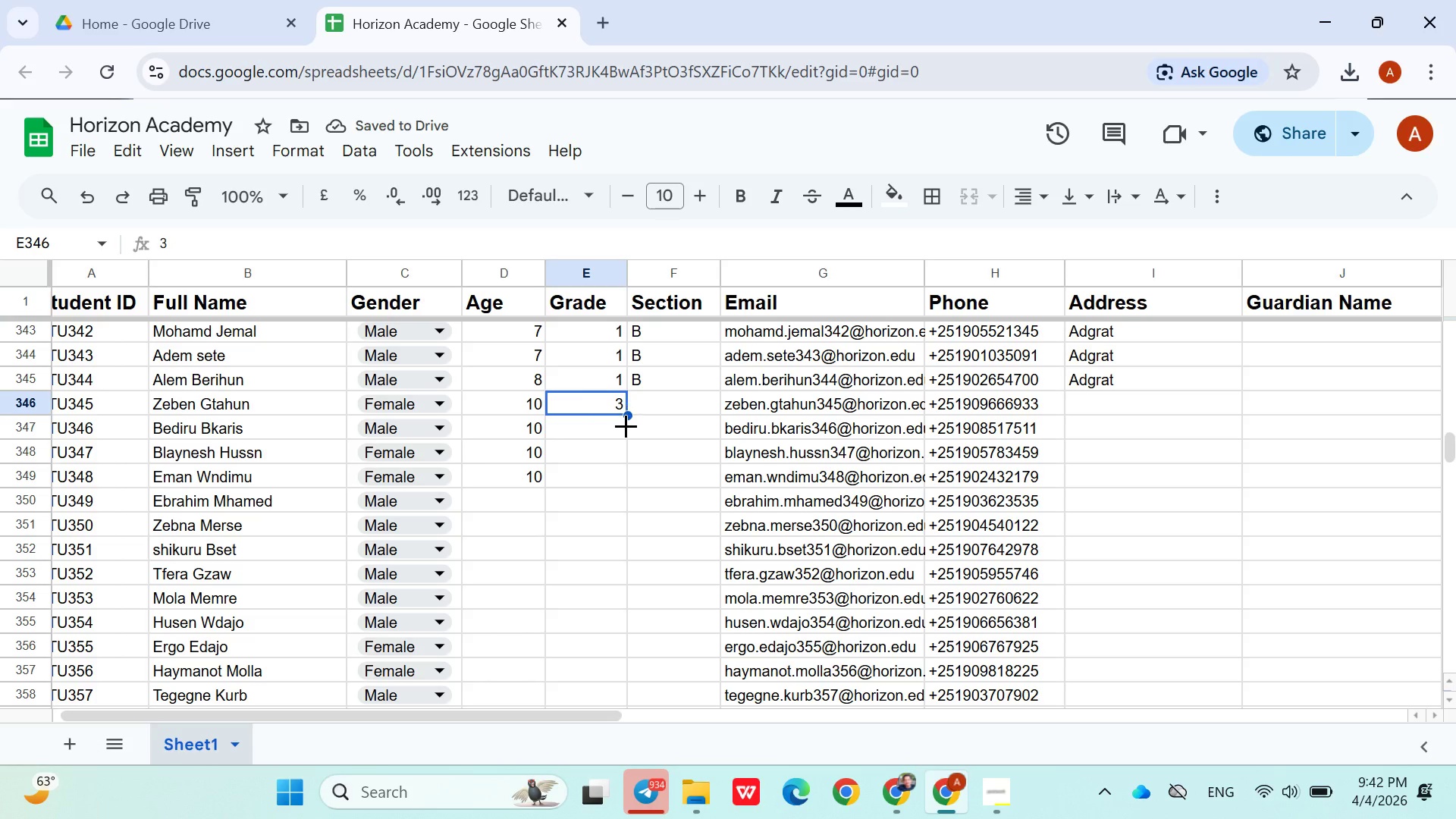 
left_click_drag(start_coordinate=[626, 414], to_coordinate=[623, 539])
 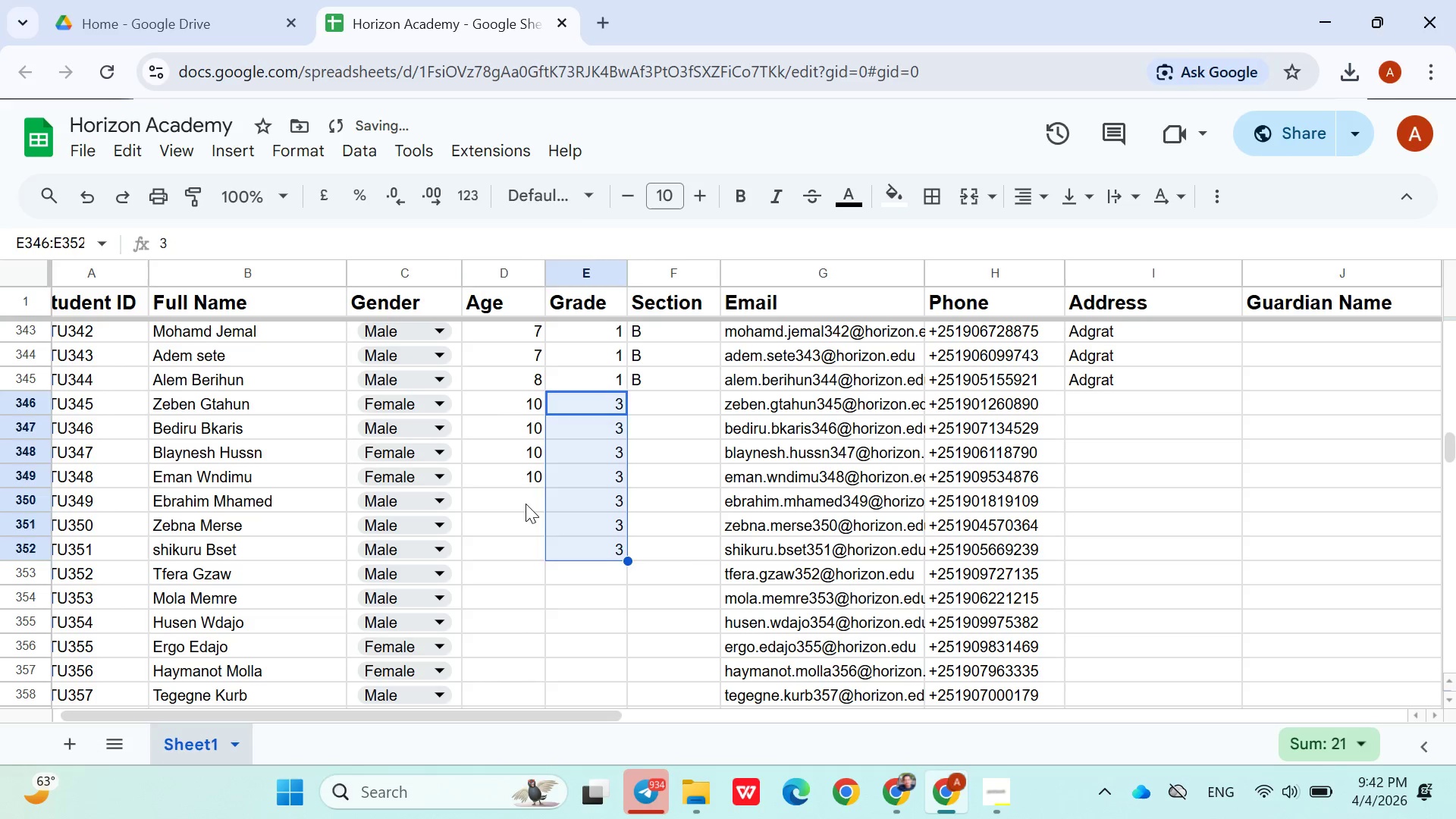 
left_click([525, 504])
 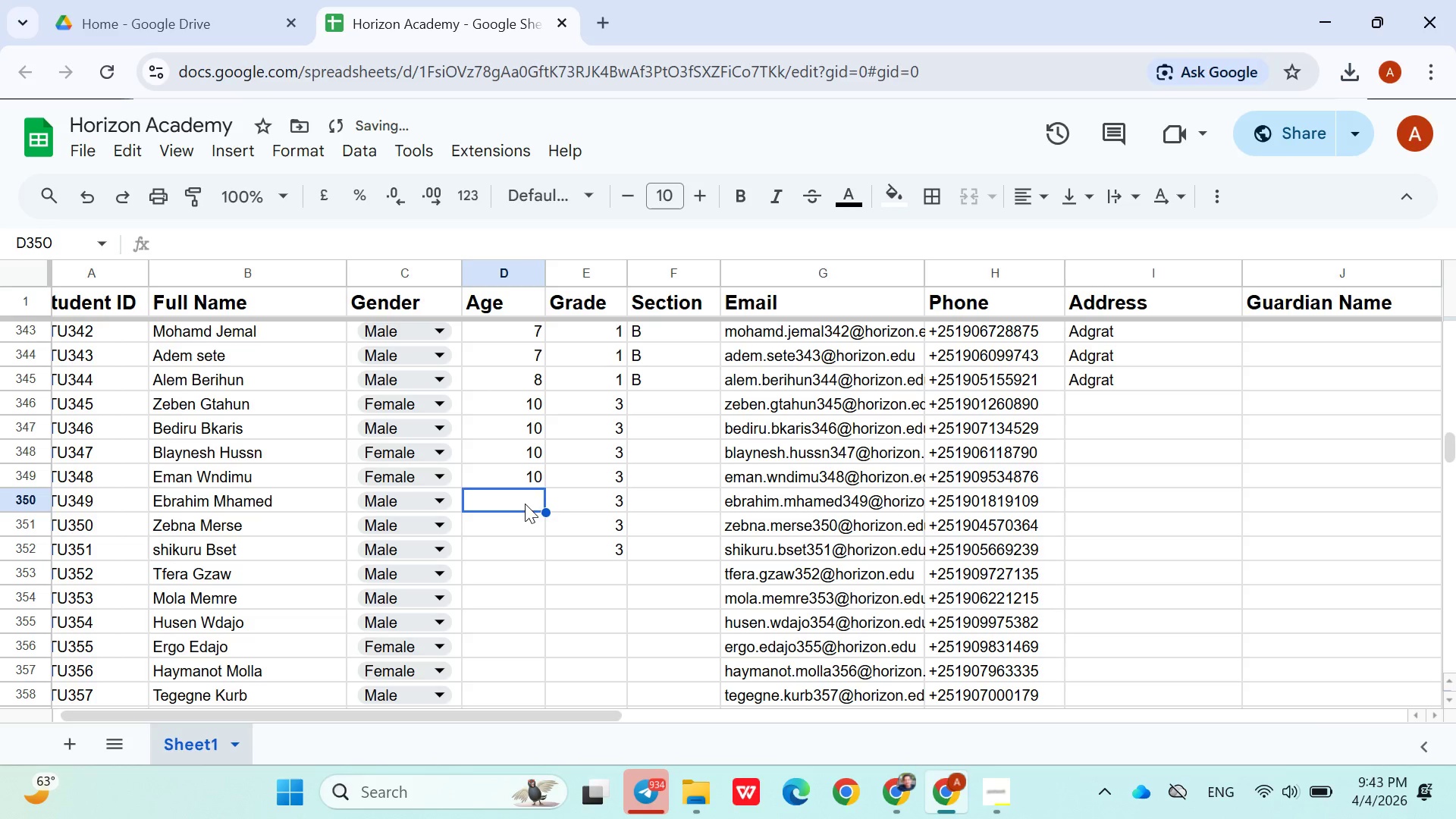 
key(9)
 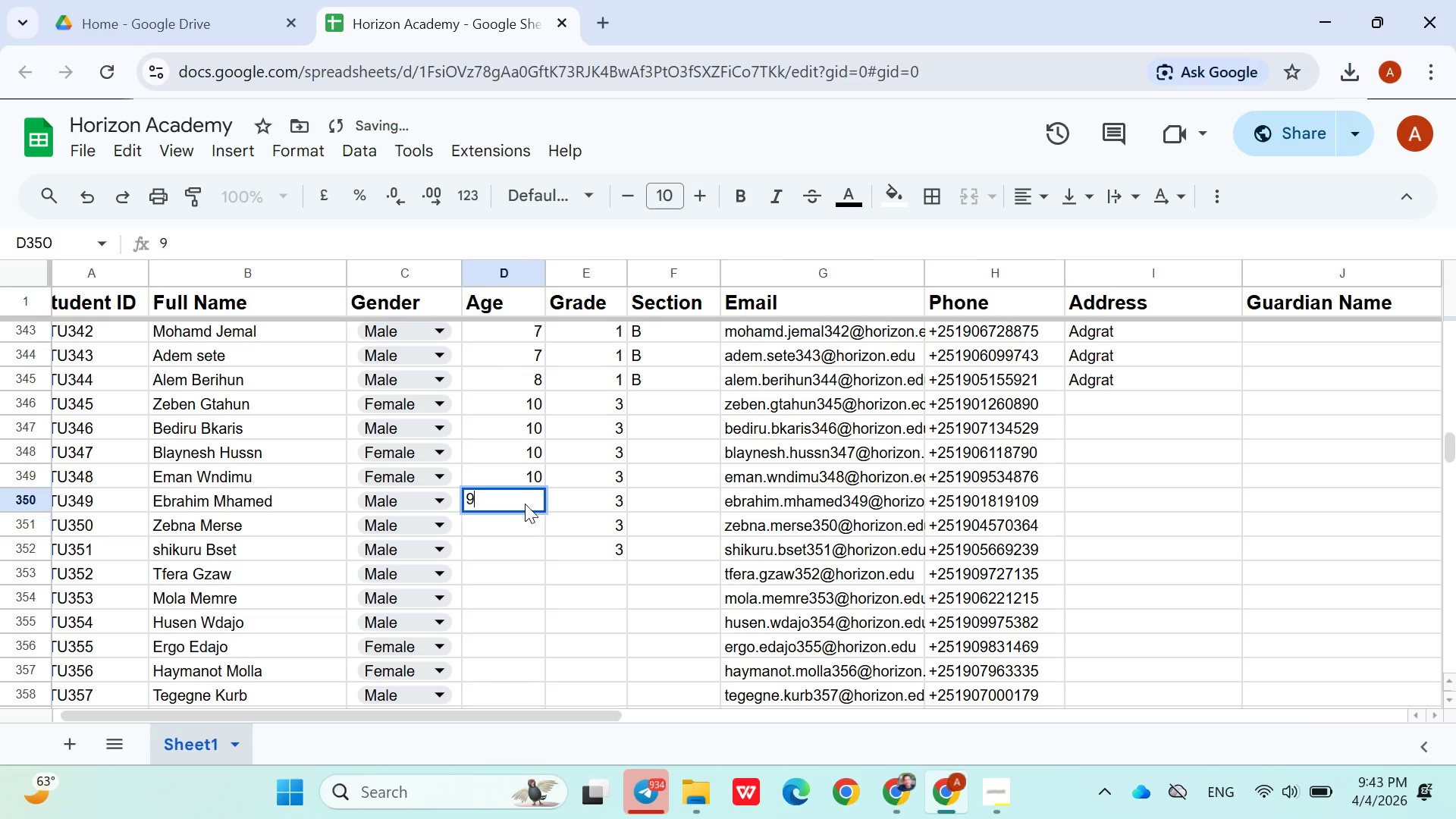 
key(ArrowDown)
 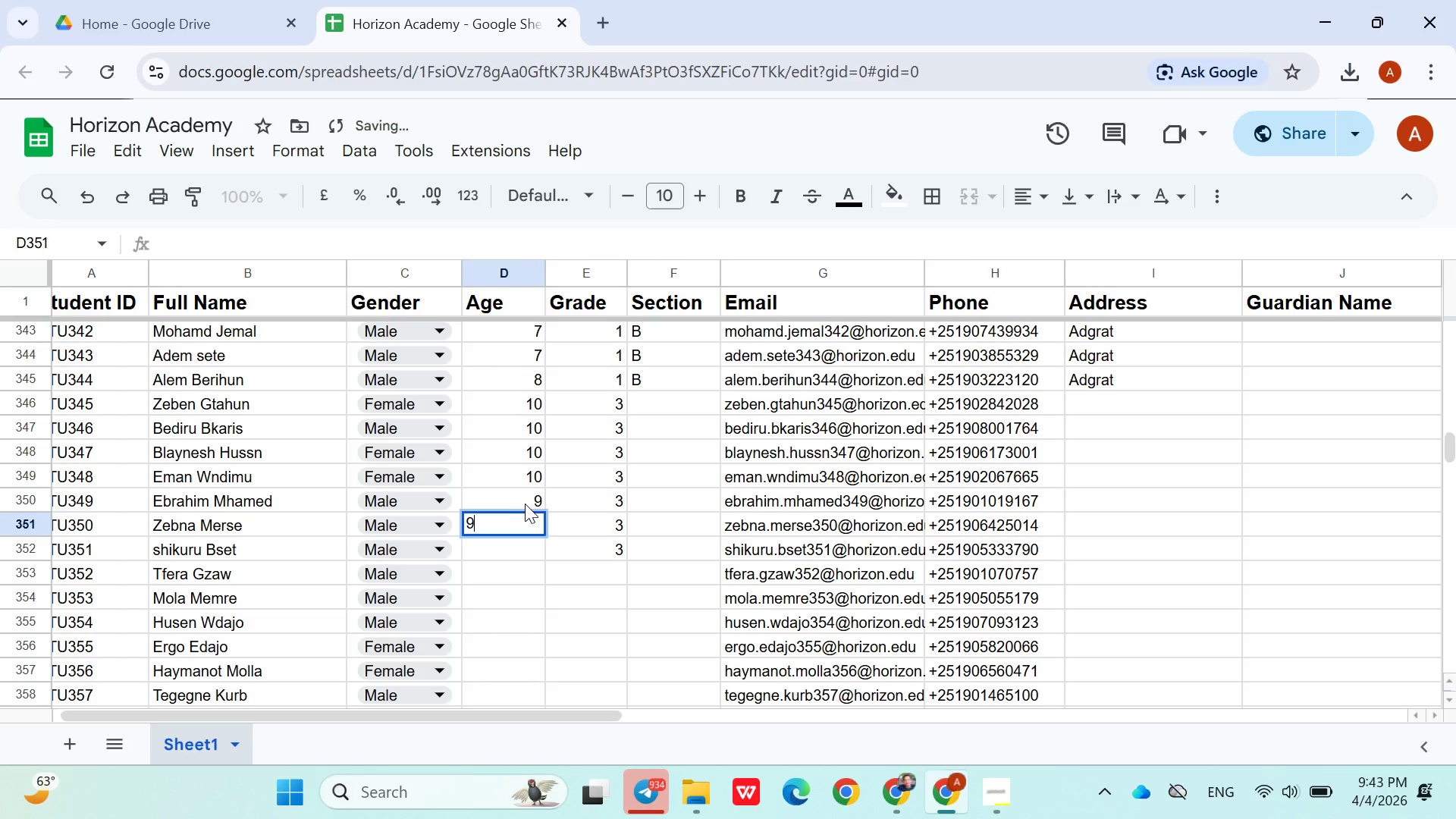 
key(9)
 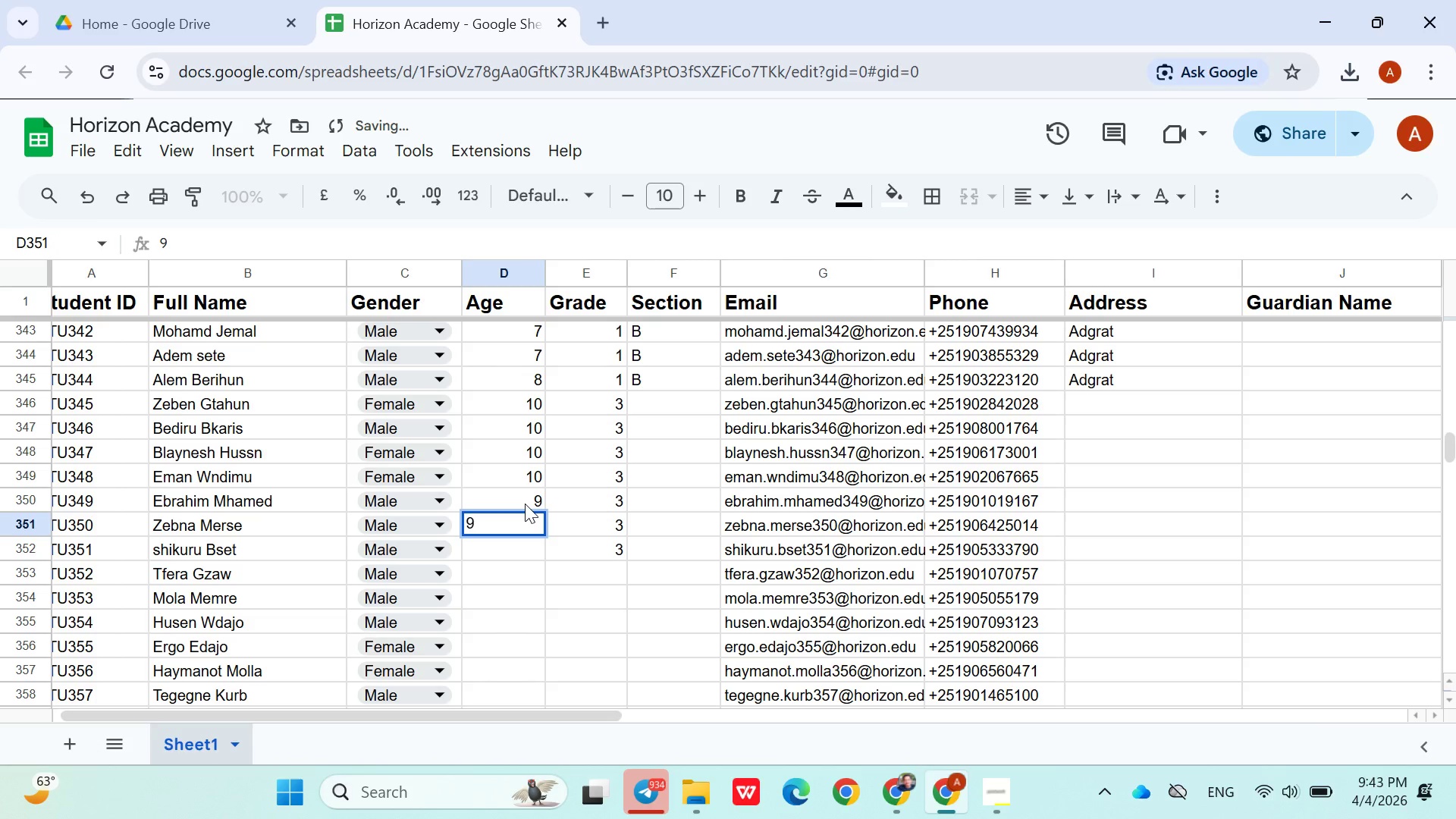 
key(ArrowDown)
 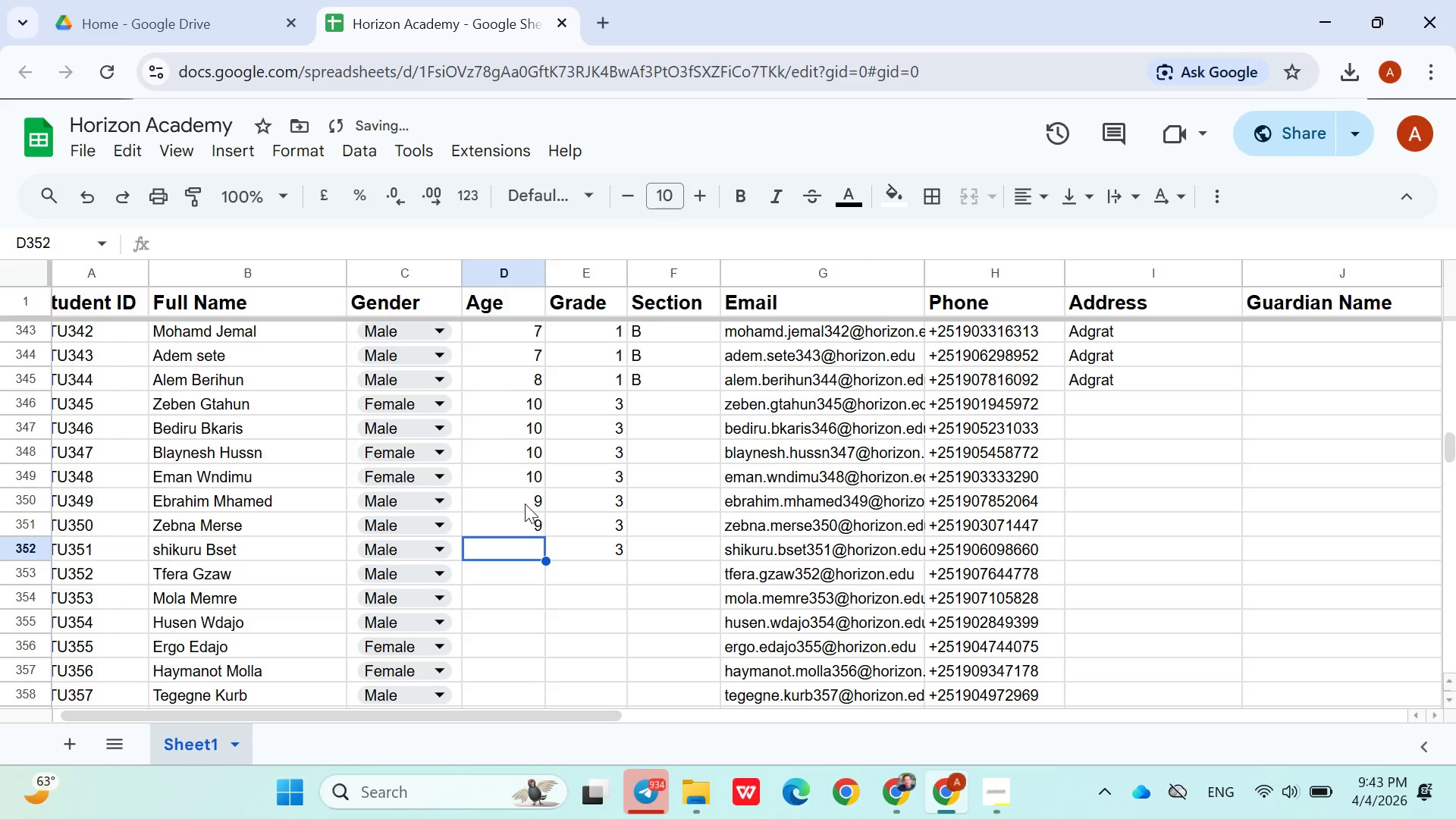 
type(10)
 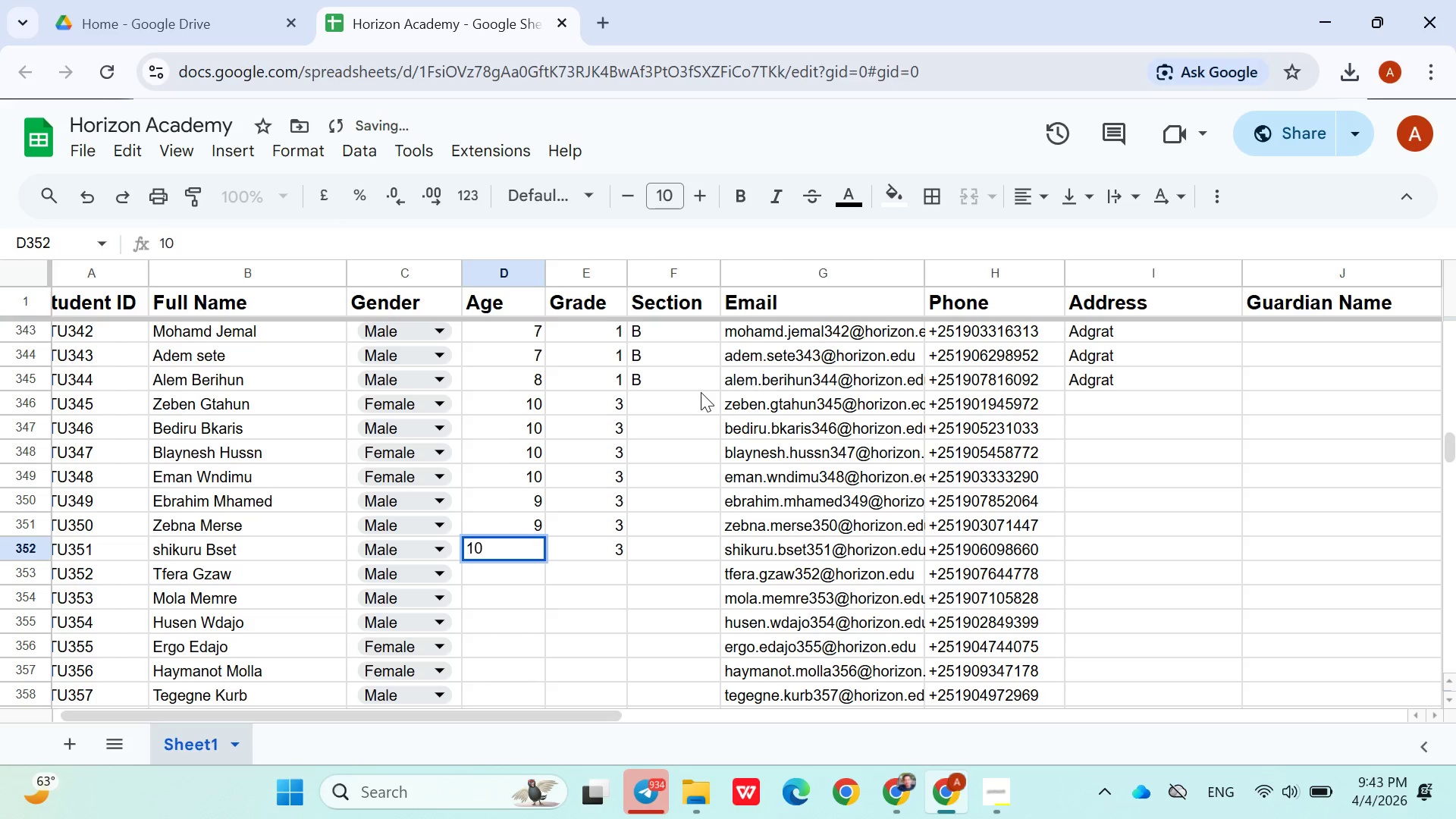 
left_click([692, 397])
 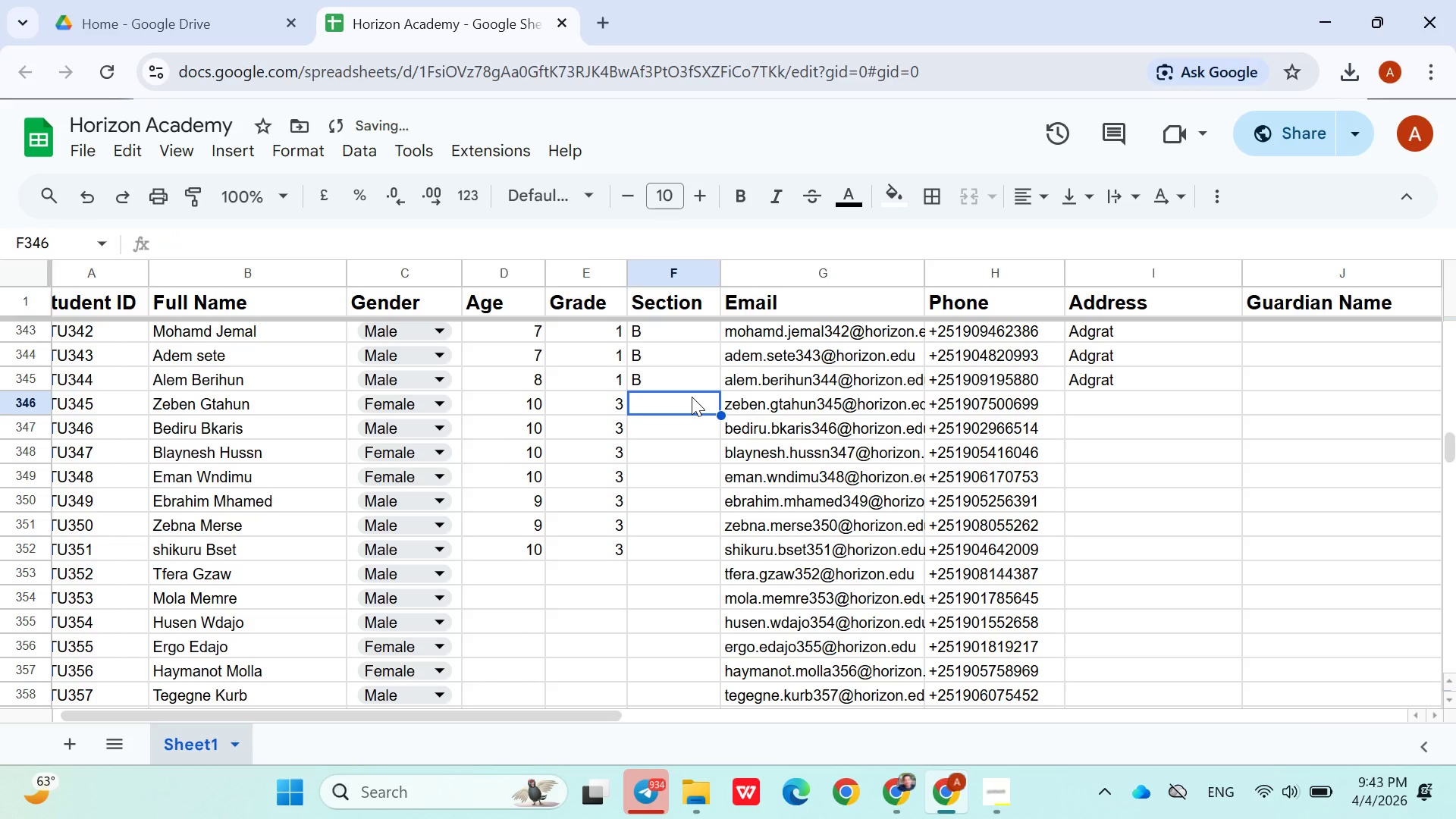 
key(A)
 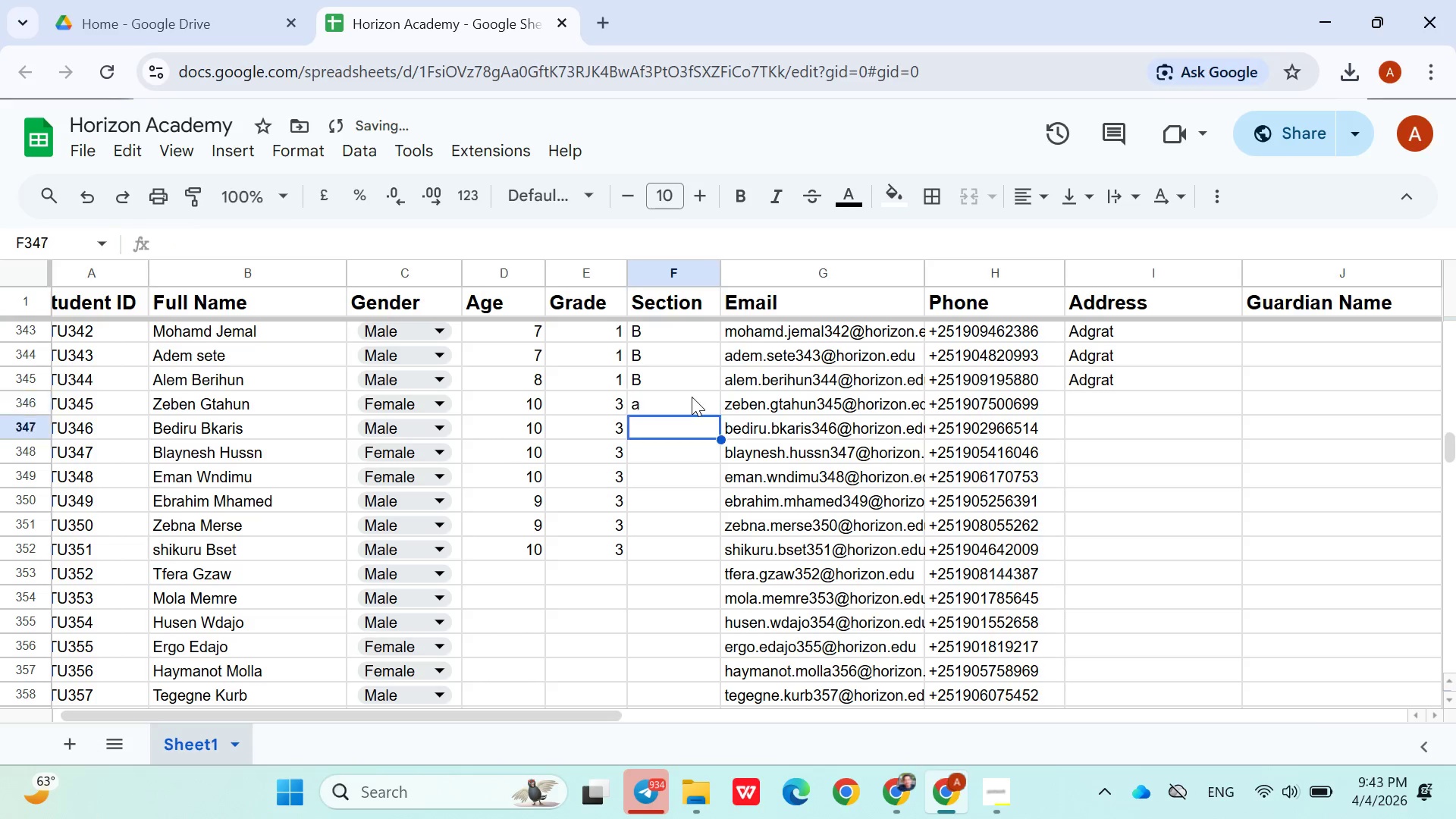 
key(ArrowDown)
 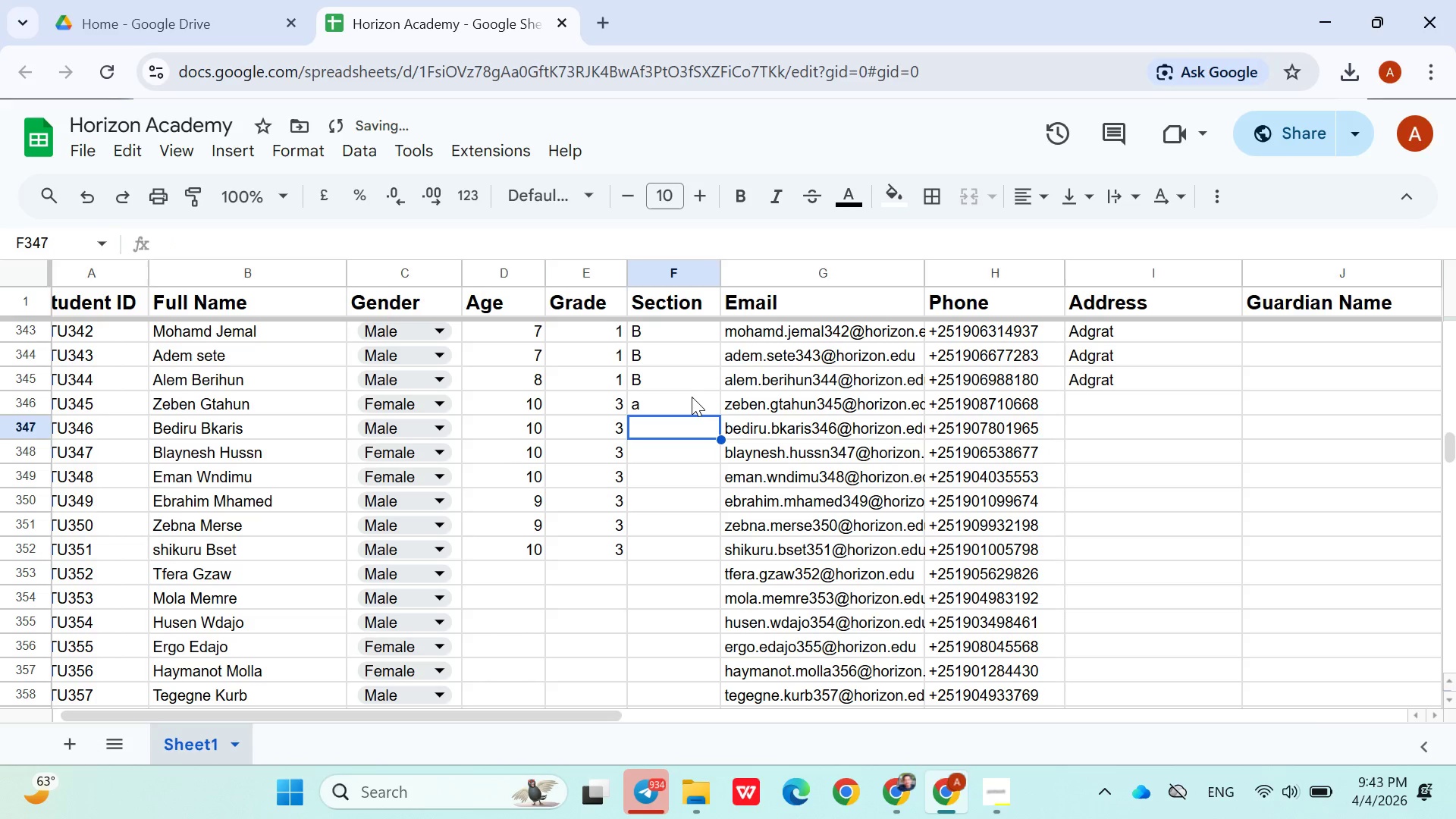 
key(Backspace)
 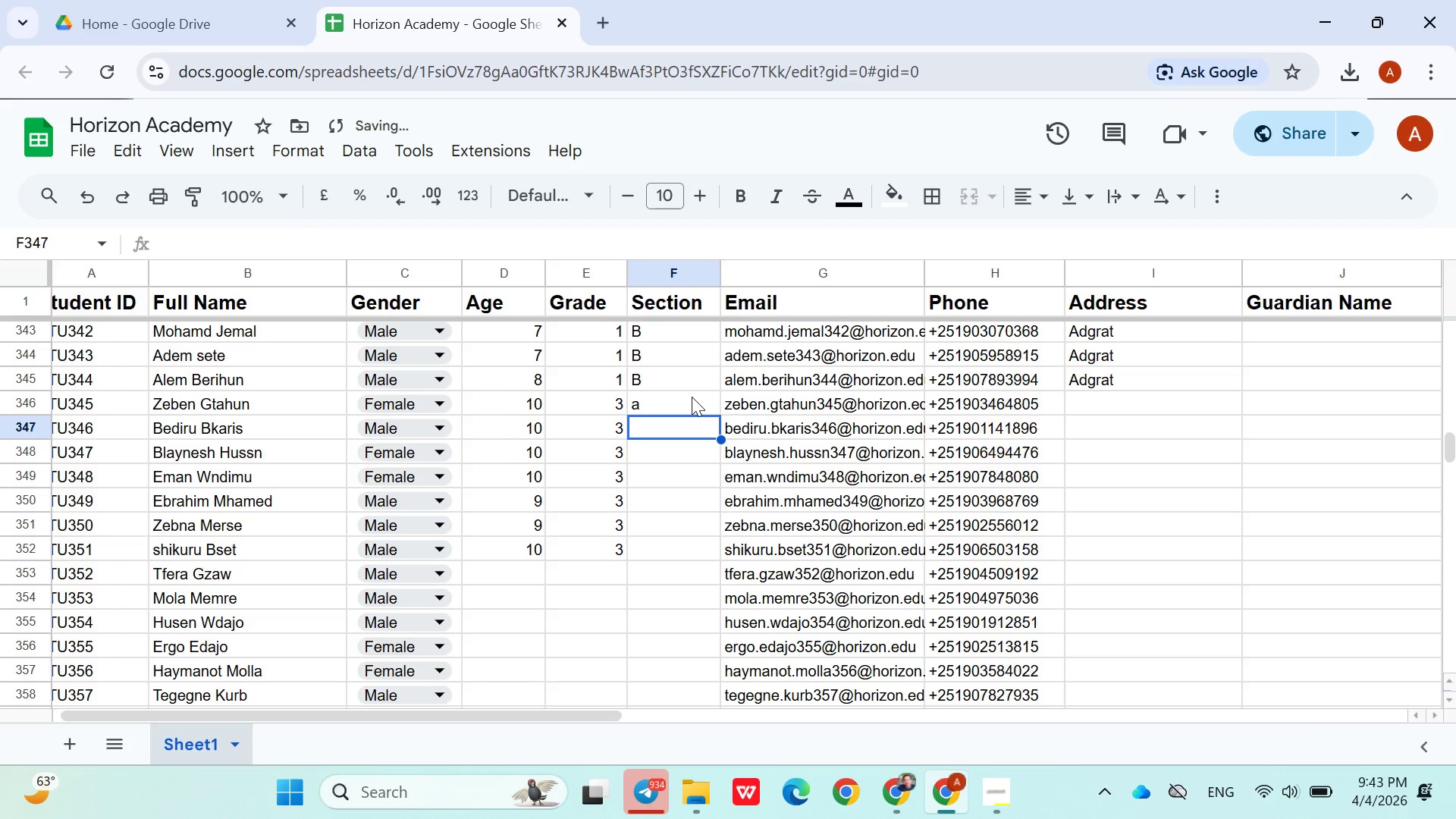 
key(Backspace)
 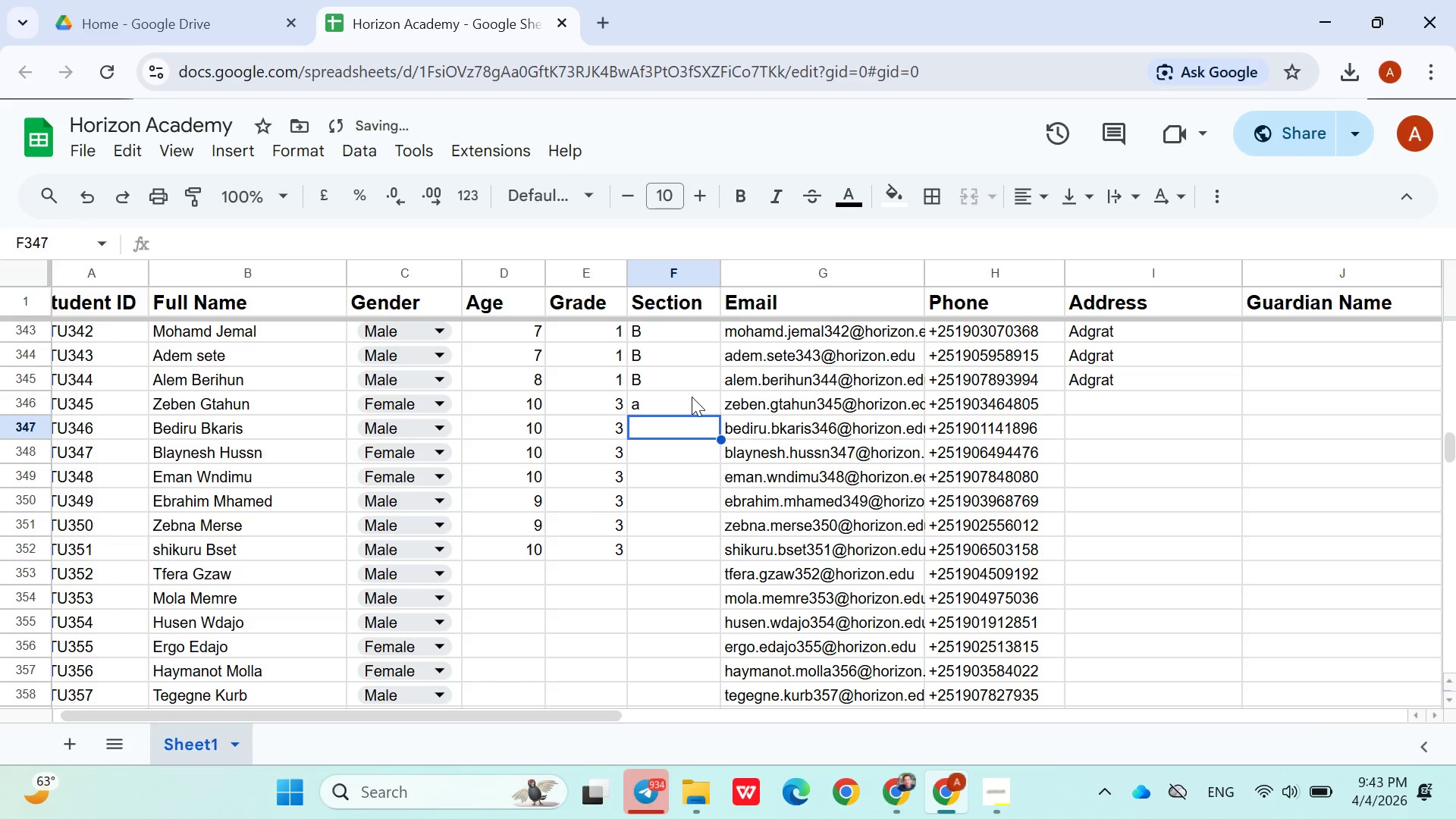 
key(ArrowUp)
 